 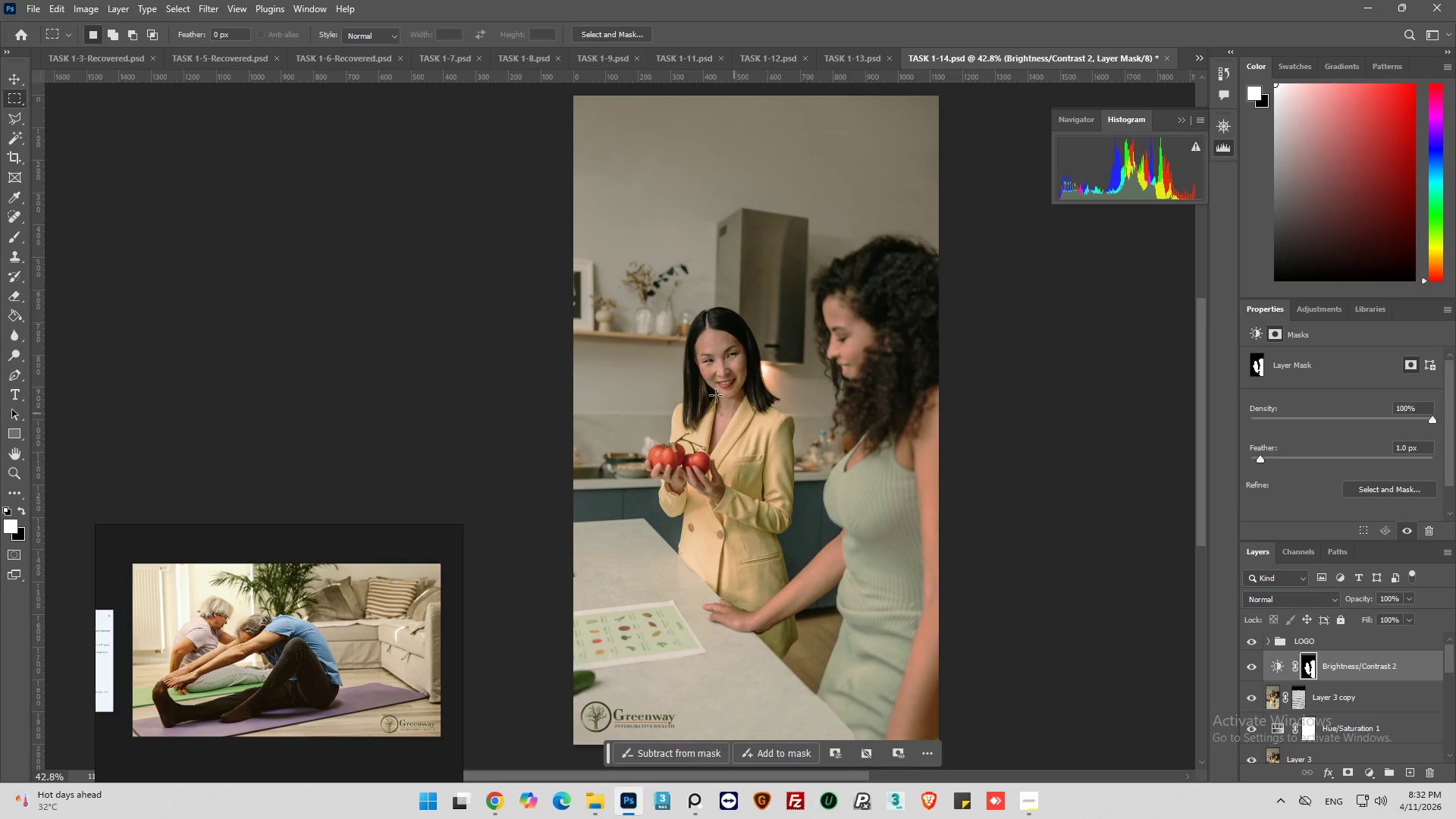 
left_click([41, 11])
 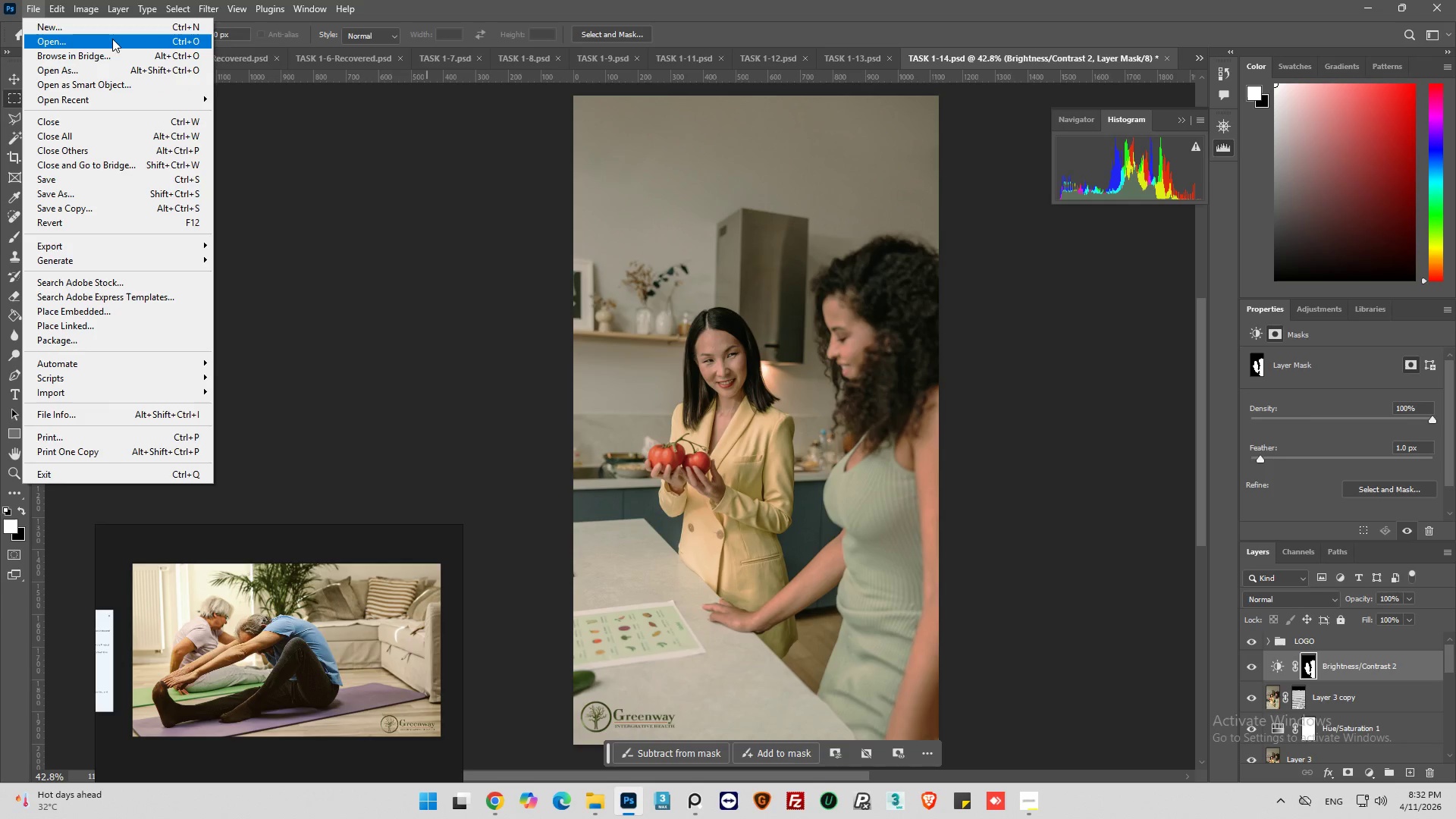 
left_click([117, 30])
 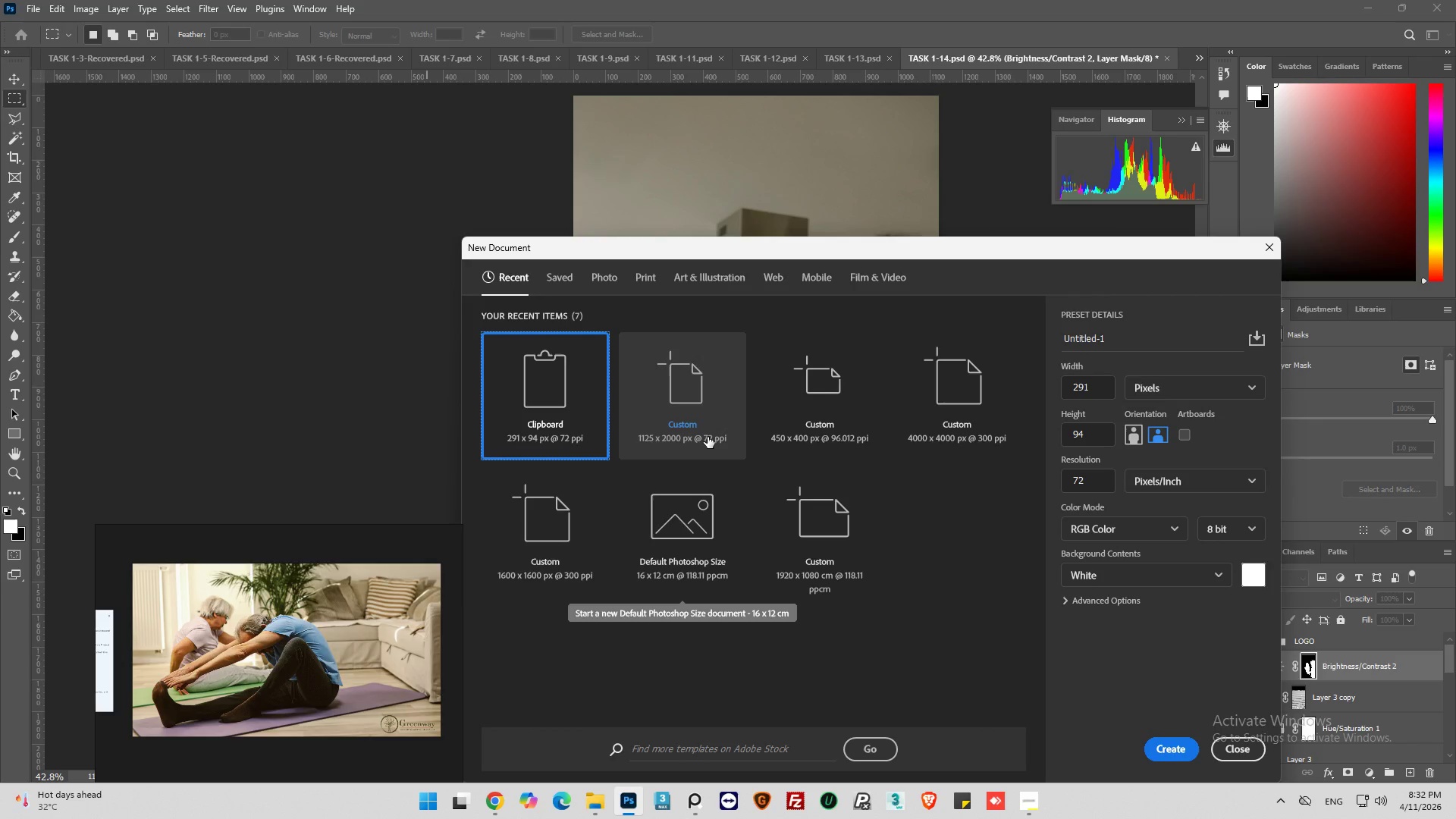 
left_click([700, 400])
 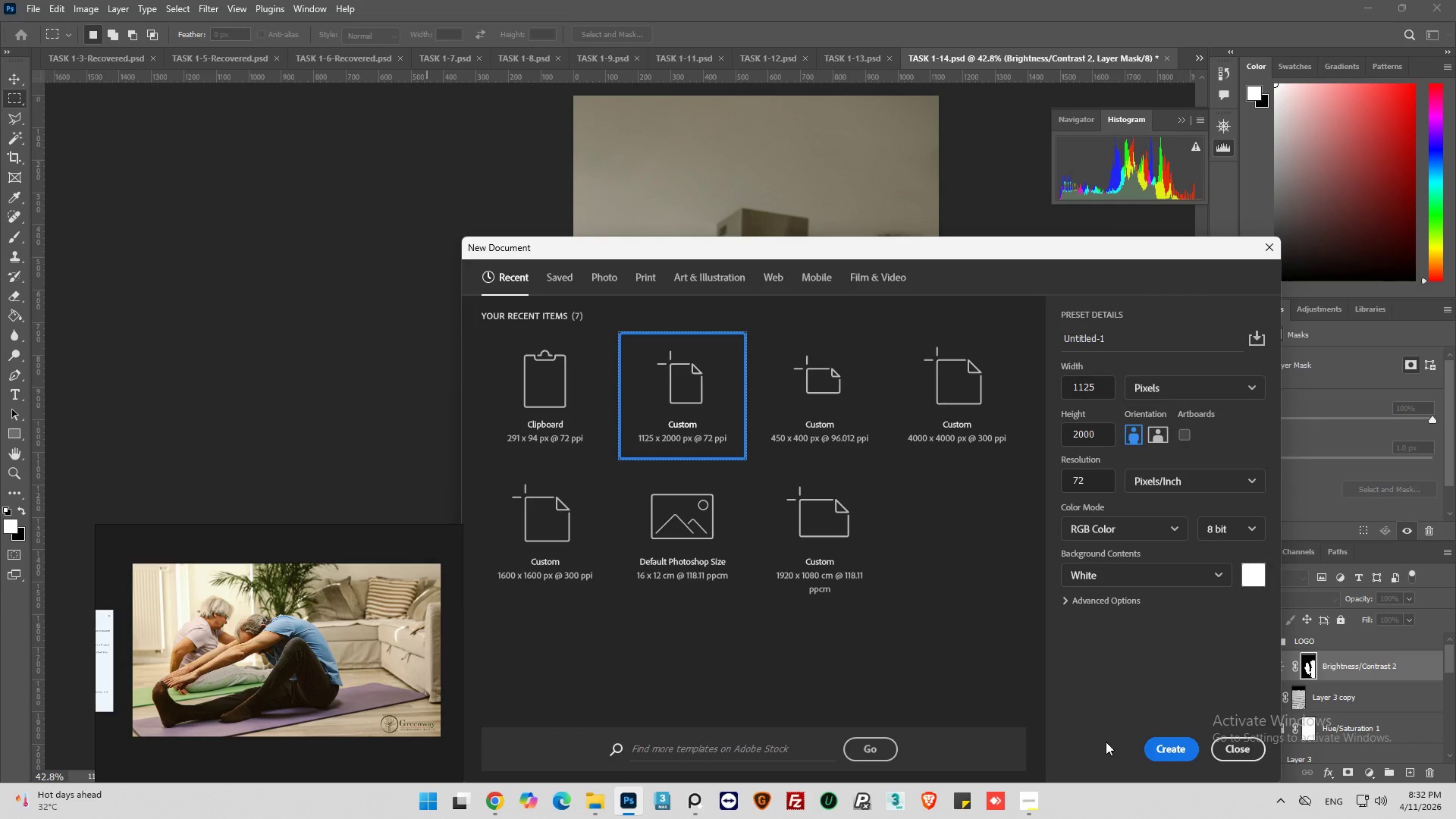 
left_click([1190, 744])
 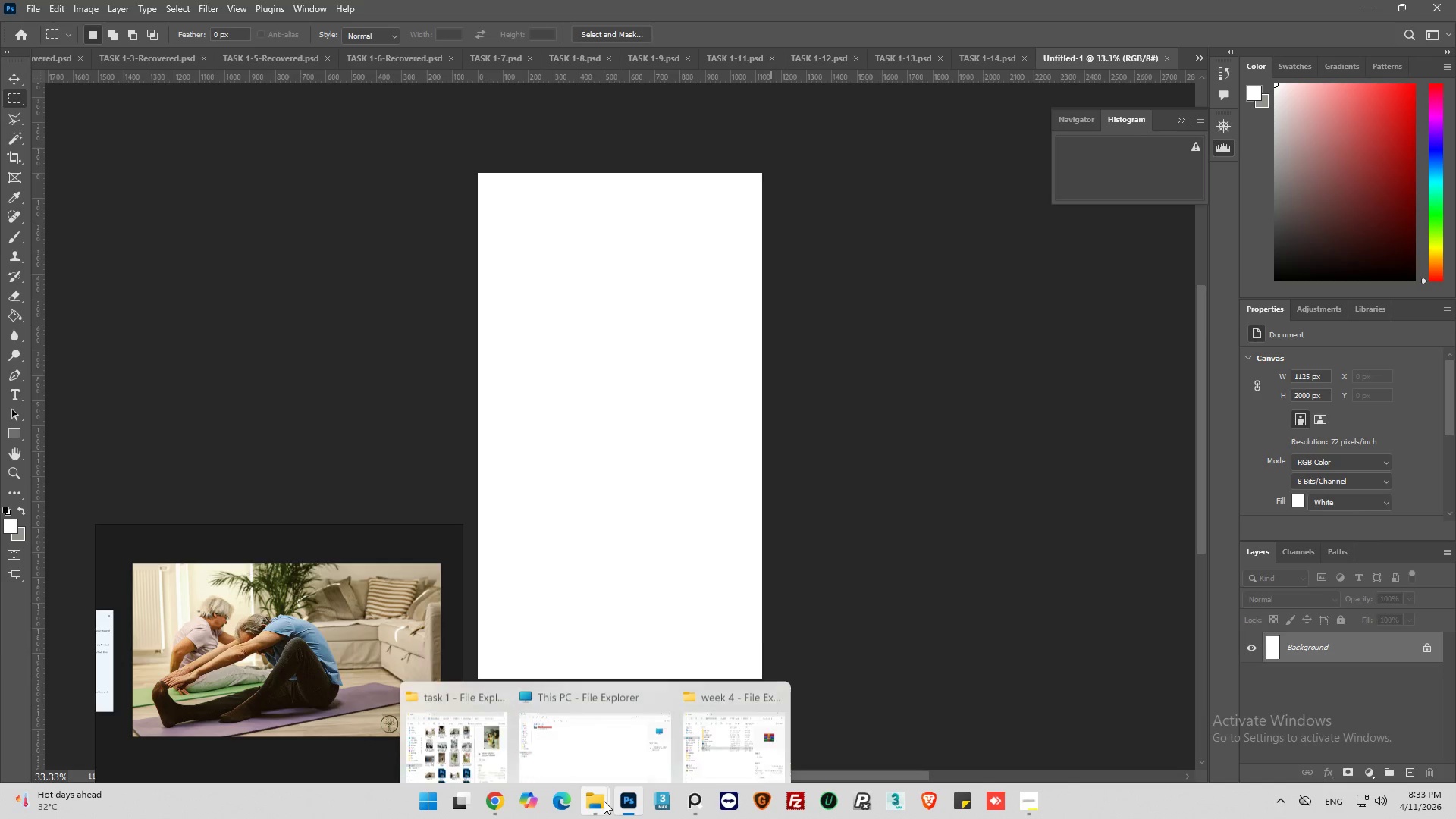 
left_click([453, 731])
 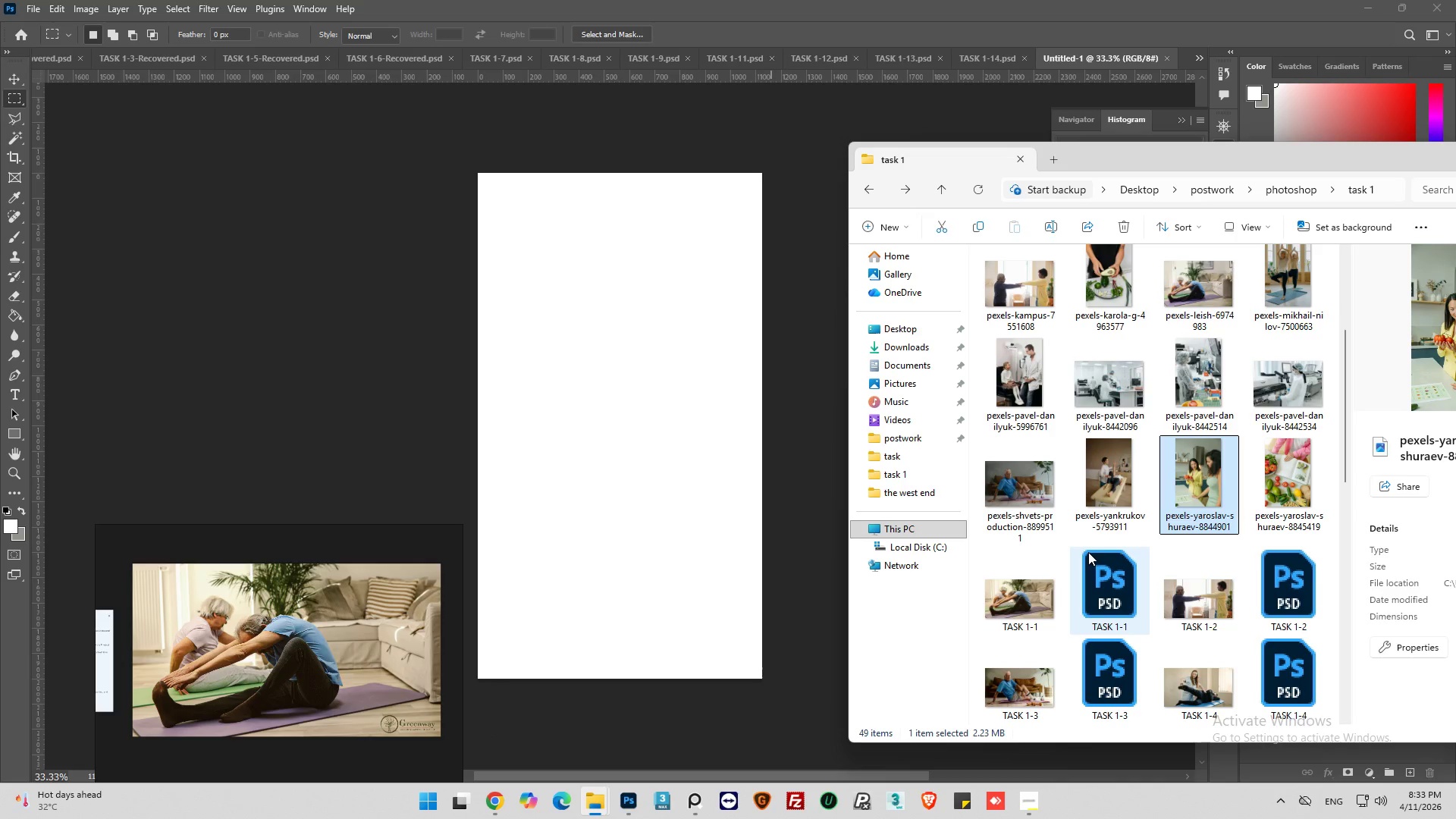 
left_click([1116, 510])
 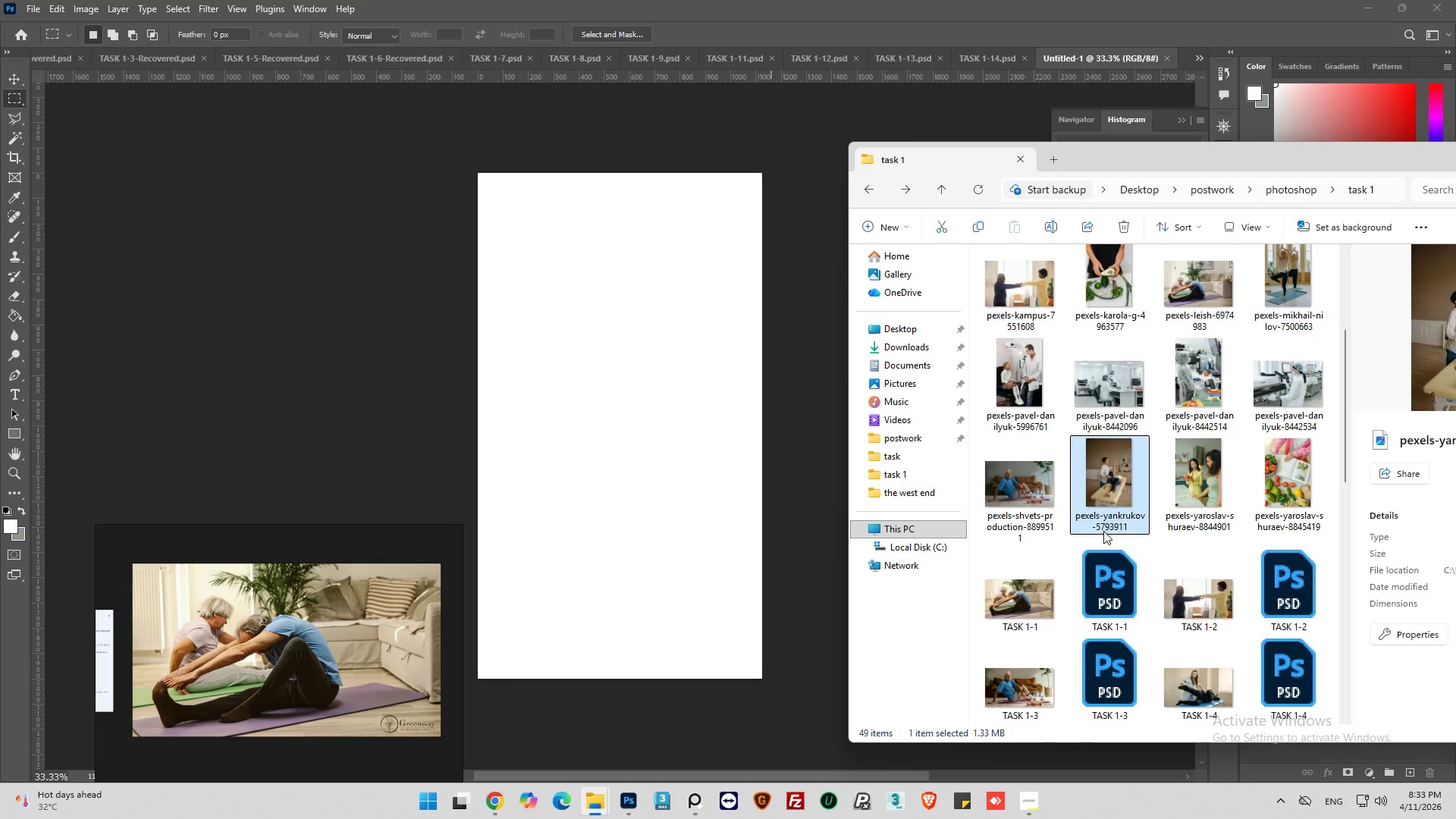 
mouse_move([1101, 472])
 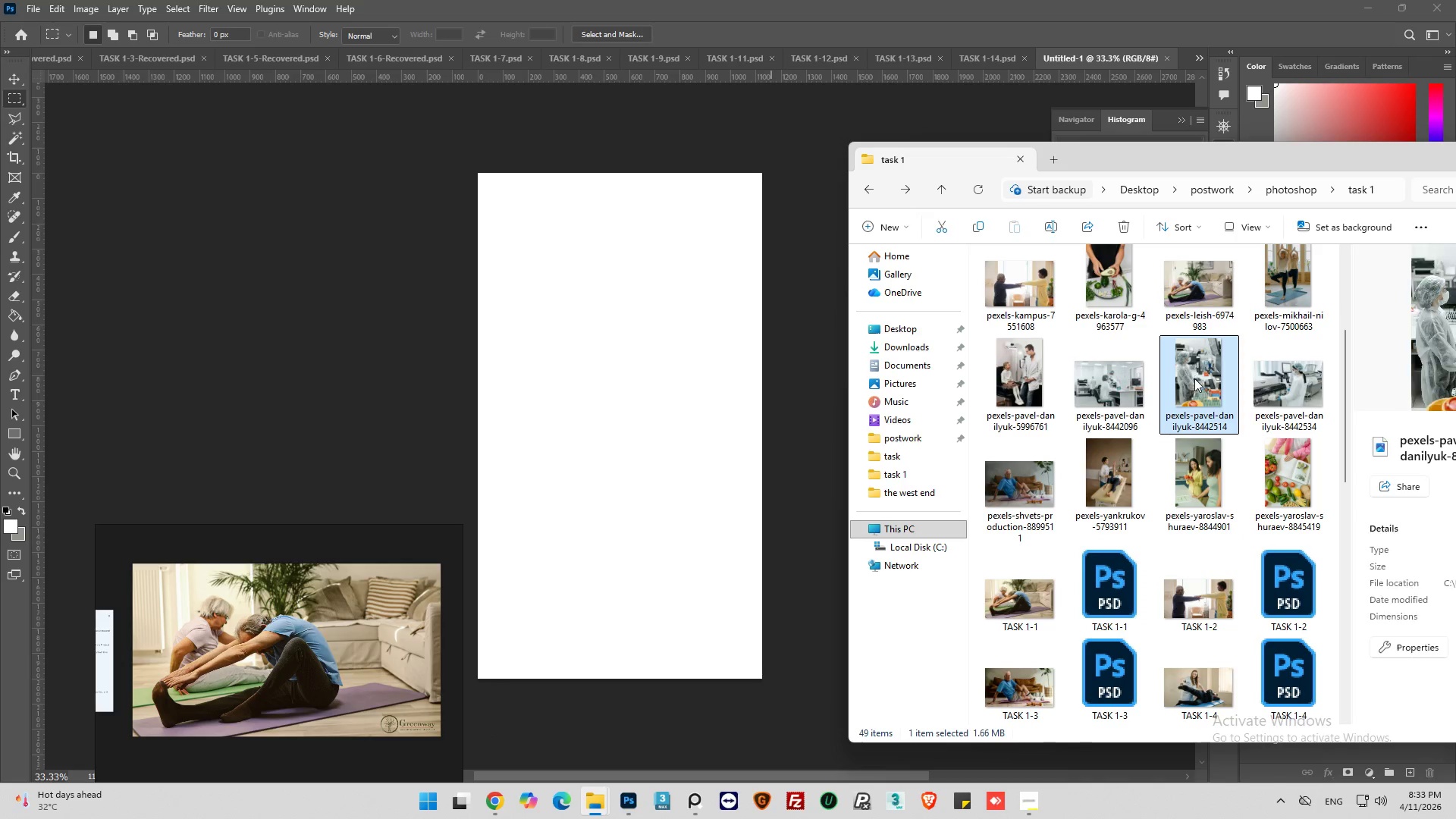 
left_click_drag(start_coordinate=[1197, 373], to_coordinate=[646, 431])
 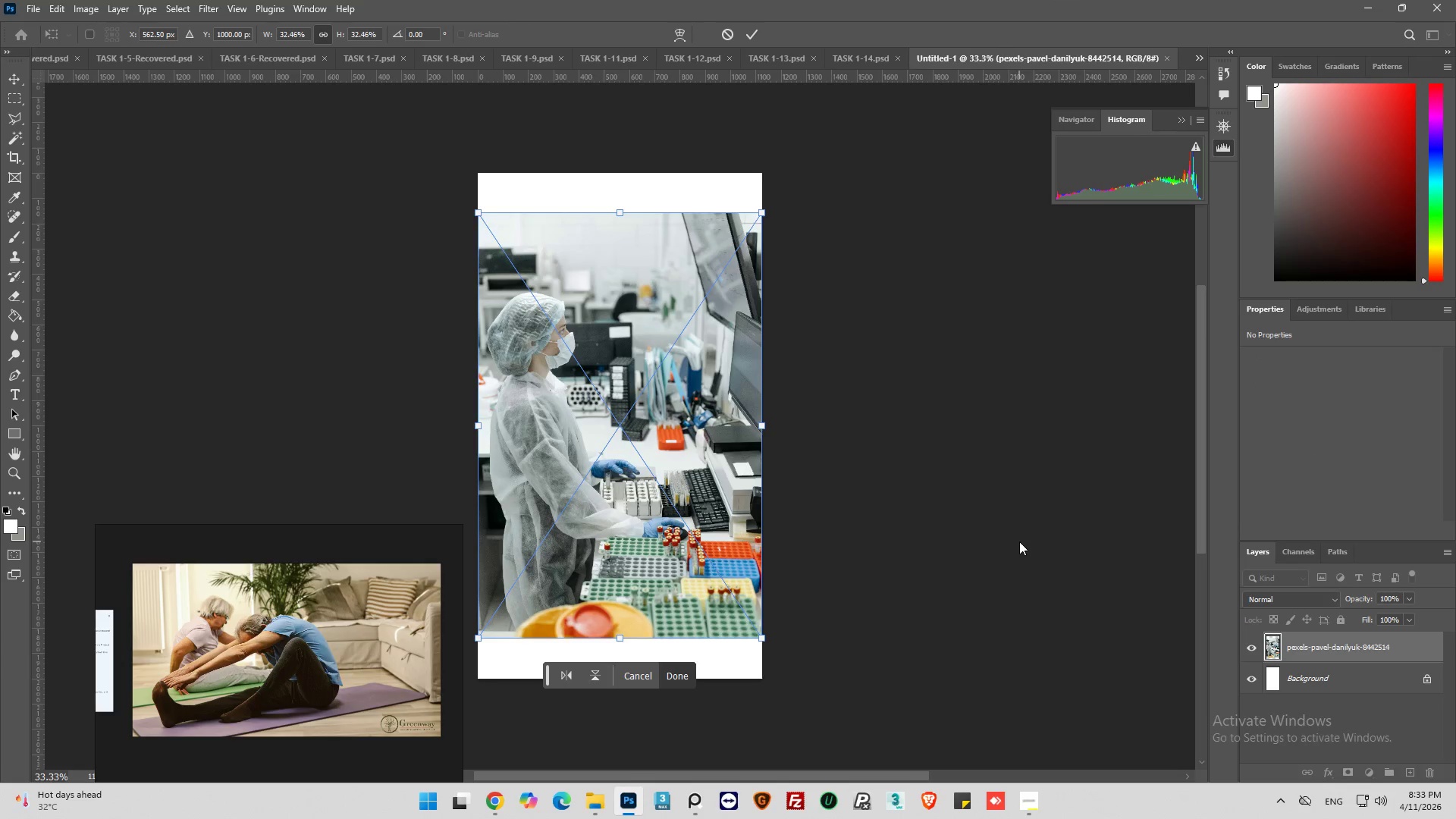 
key(Alt+AltLeft)
 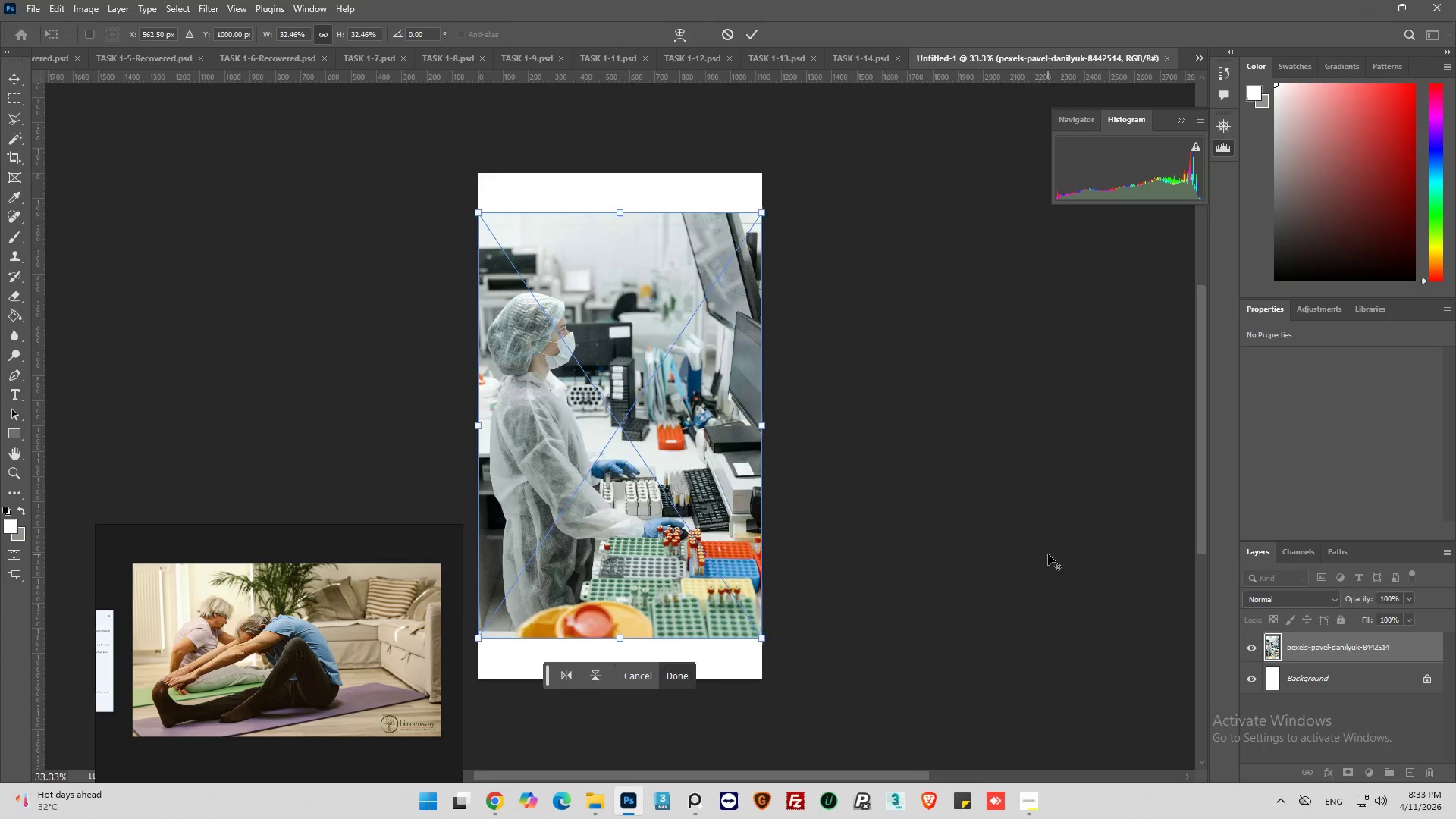 
scroll: coordinate [1049, 554], scroll_direction: down, amount: 2.0
 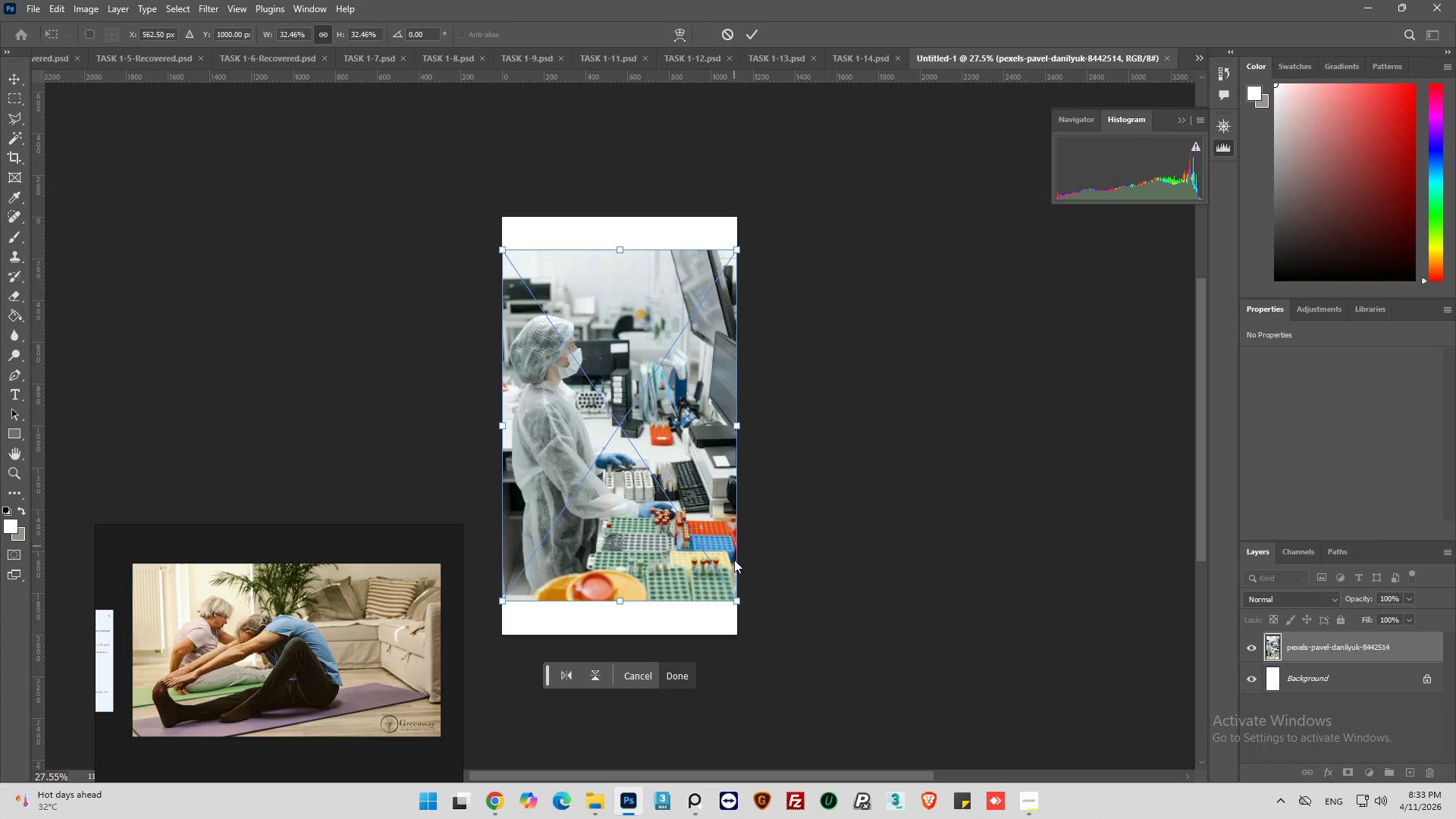 
left_click_drag(start_coordinate=[736, 600], to_coordinate=[754, 620])
 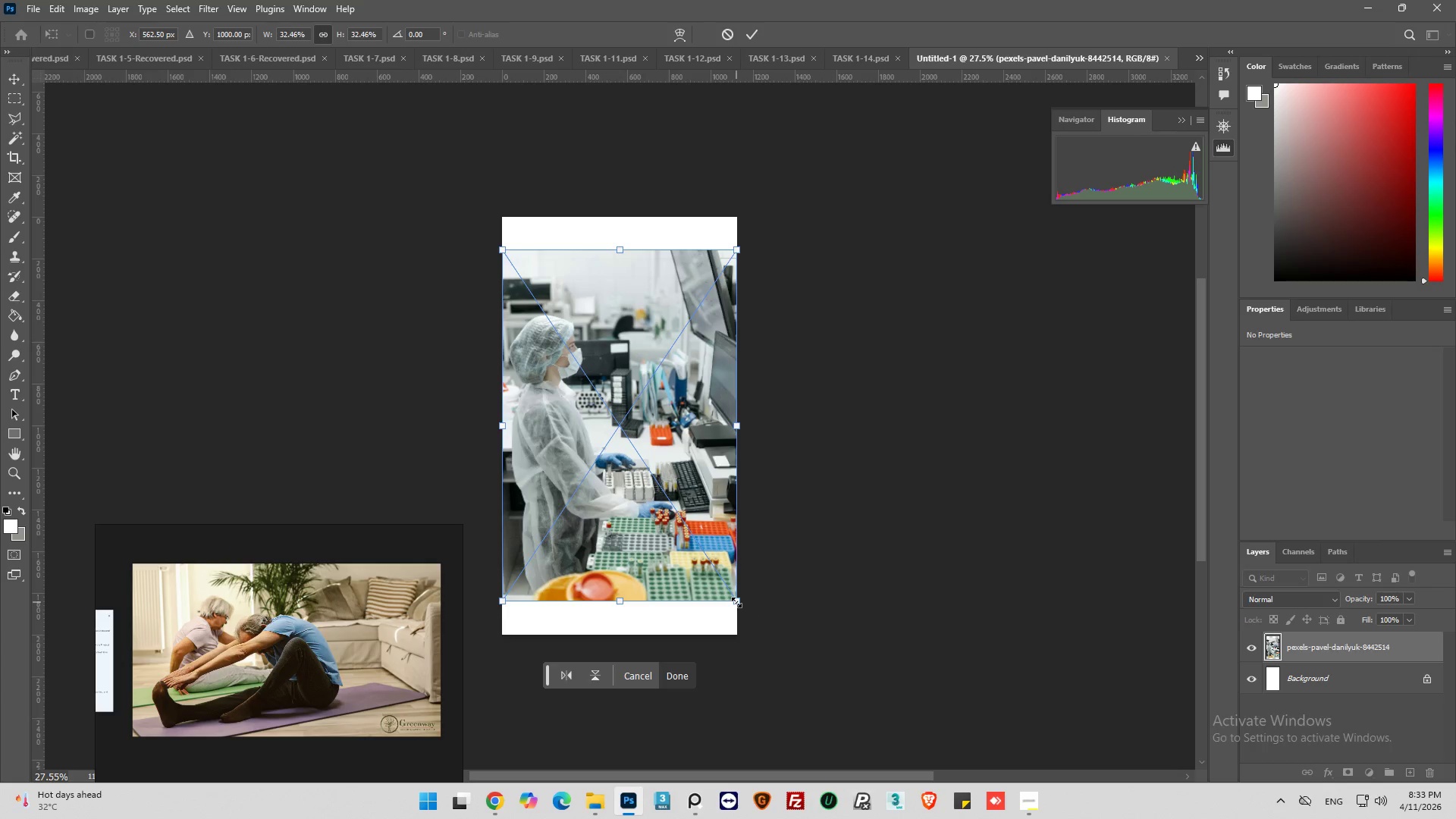 
left_click_drag(start_coordinate=[736, 602], to_coordinate=[769, 635])
 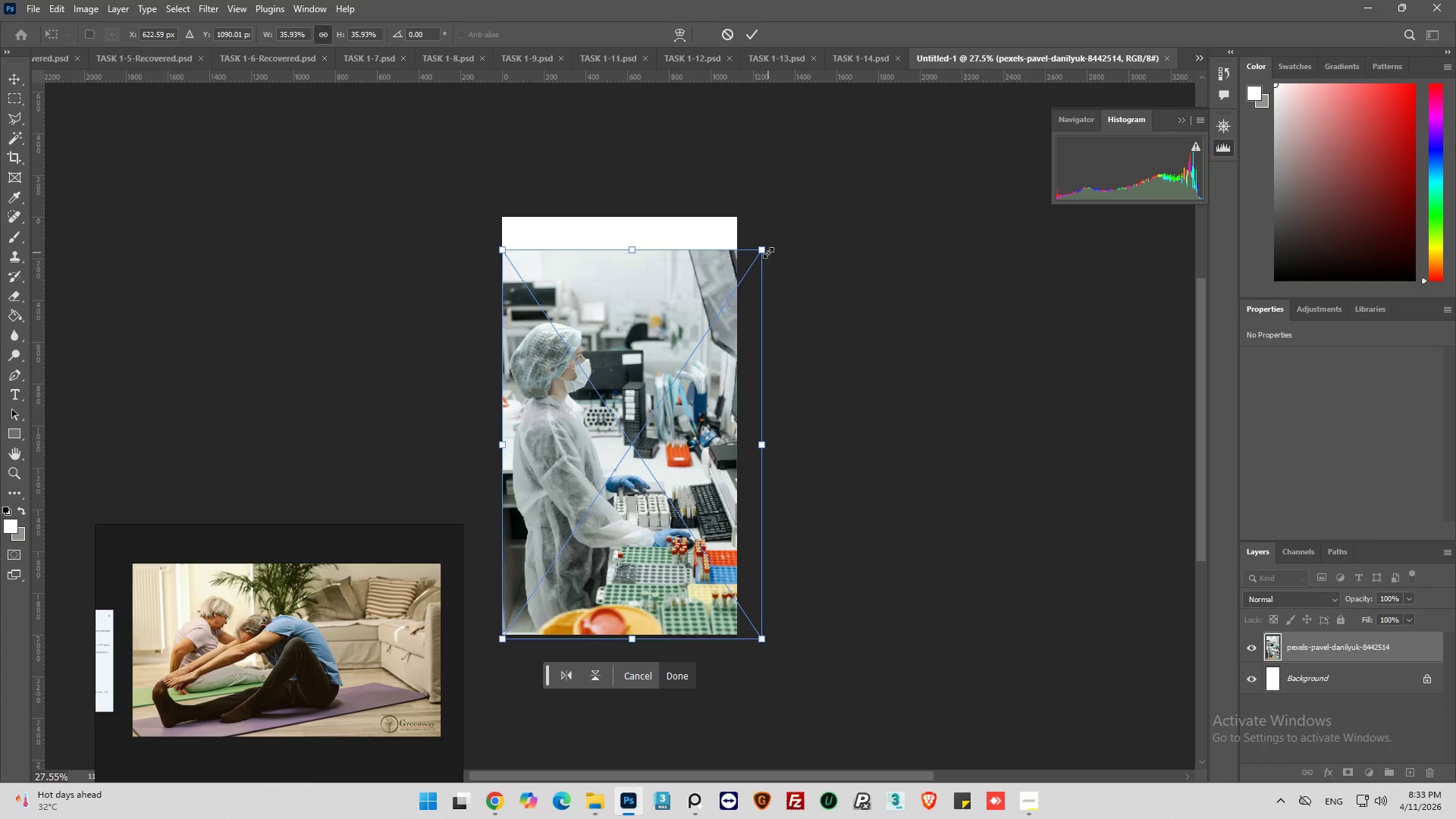 
left_click_drag(start_coordinate=[767, 250], to_coordinate=[780, 209])
 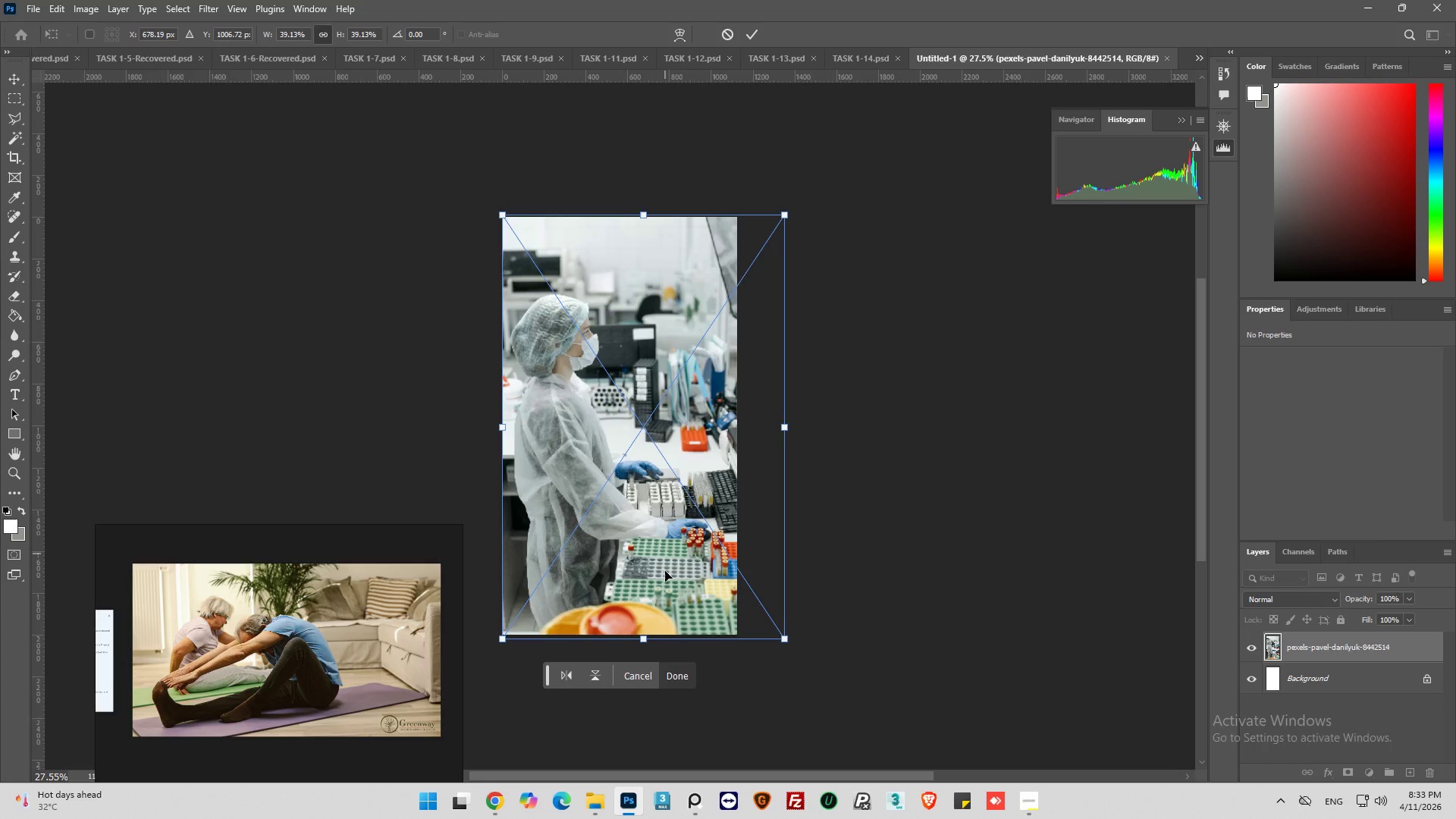 
left_click([676, 678])
 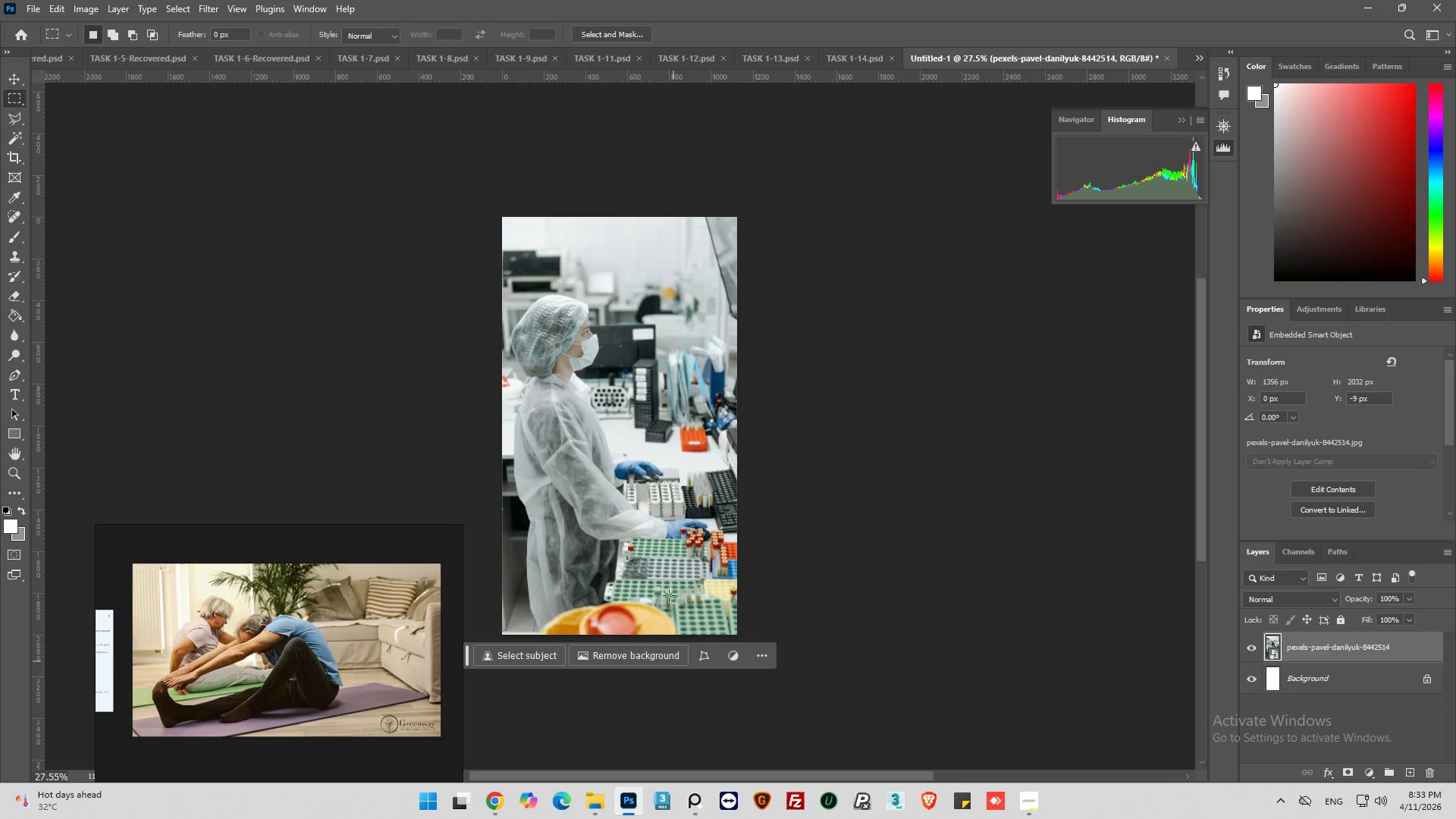 
hold_key(key=AltLeft, duration=0.62)
scroll: coordinate [647, 604], scroll_direction: up, amount: 5.0
 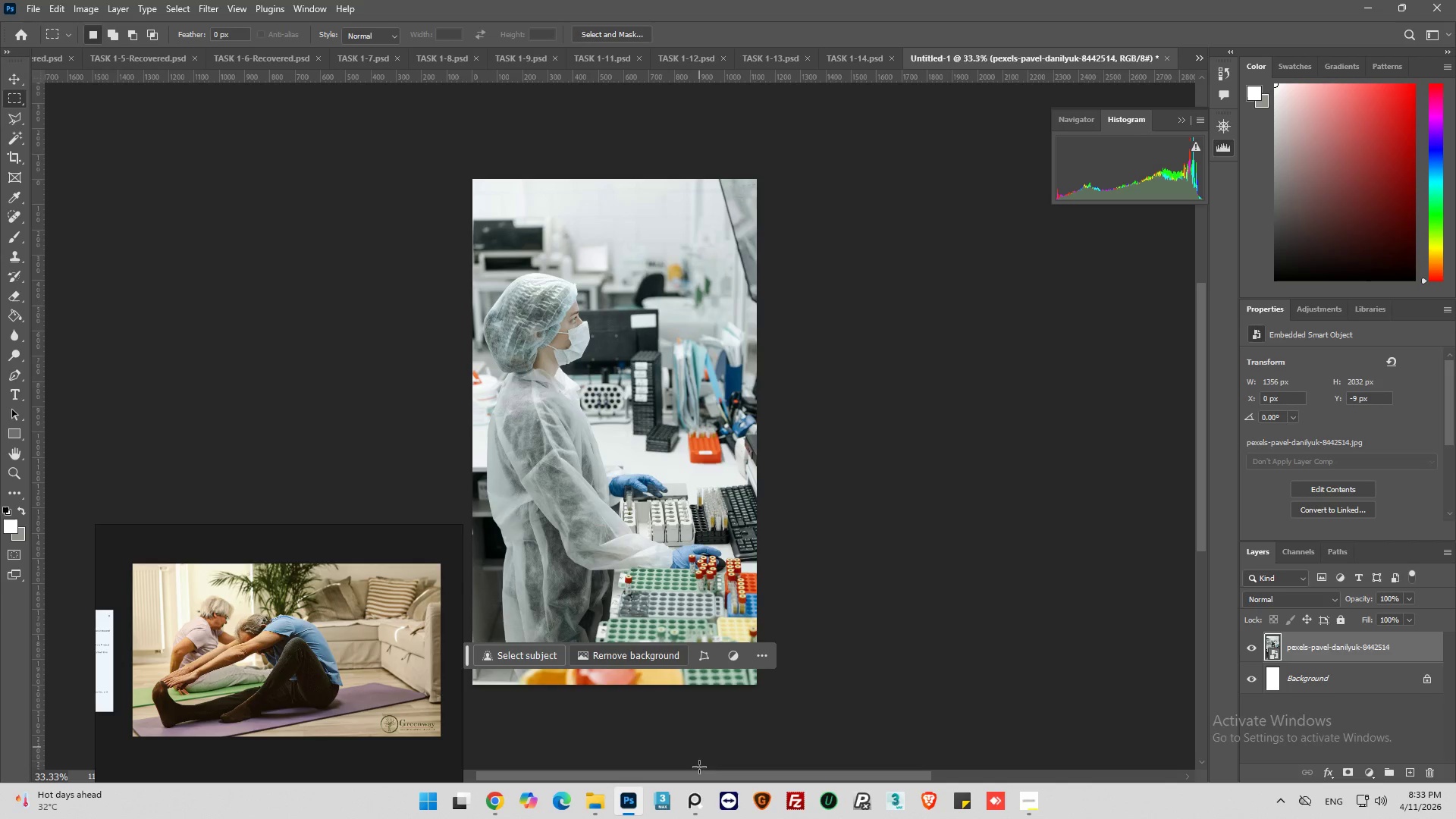 
left_click_drag(start_coordinate=[868, 776], to_coordinate=[768, 765])
 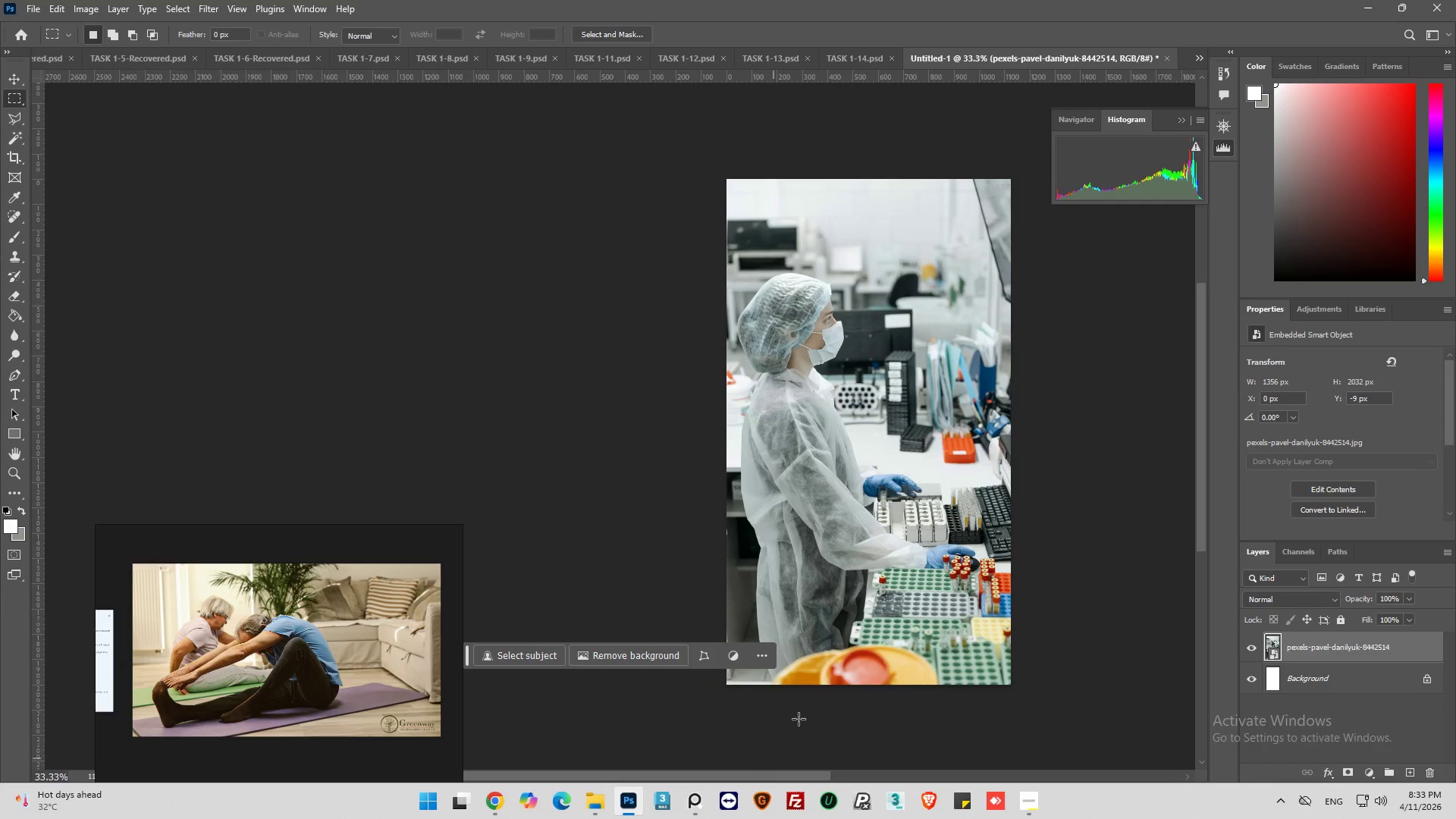 
hold_key(key=AltLeft, duration=0.75)
scroll: coordinate [896, 551], scroll_direction: up, amount: 5.0
 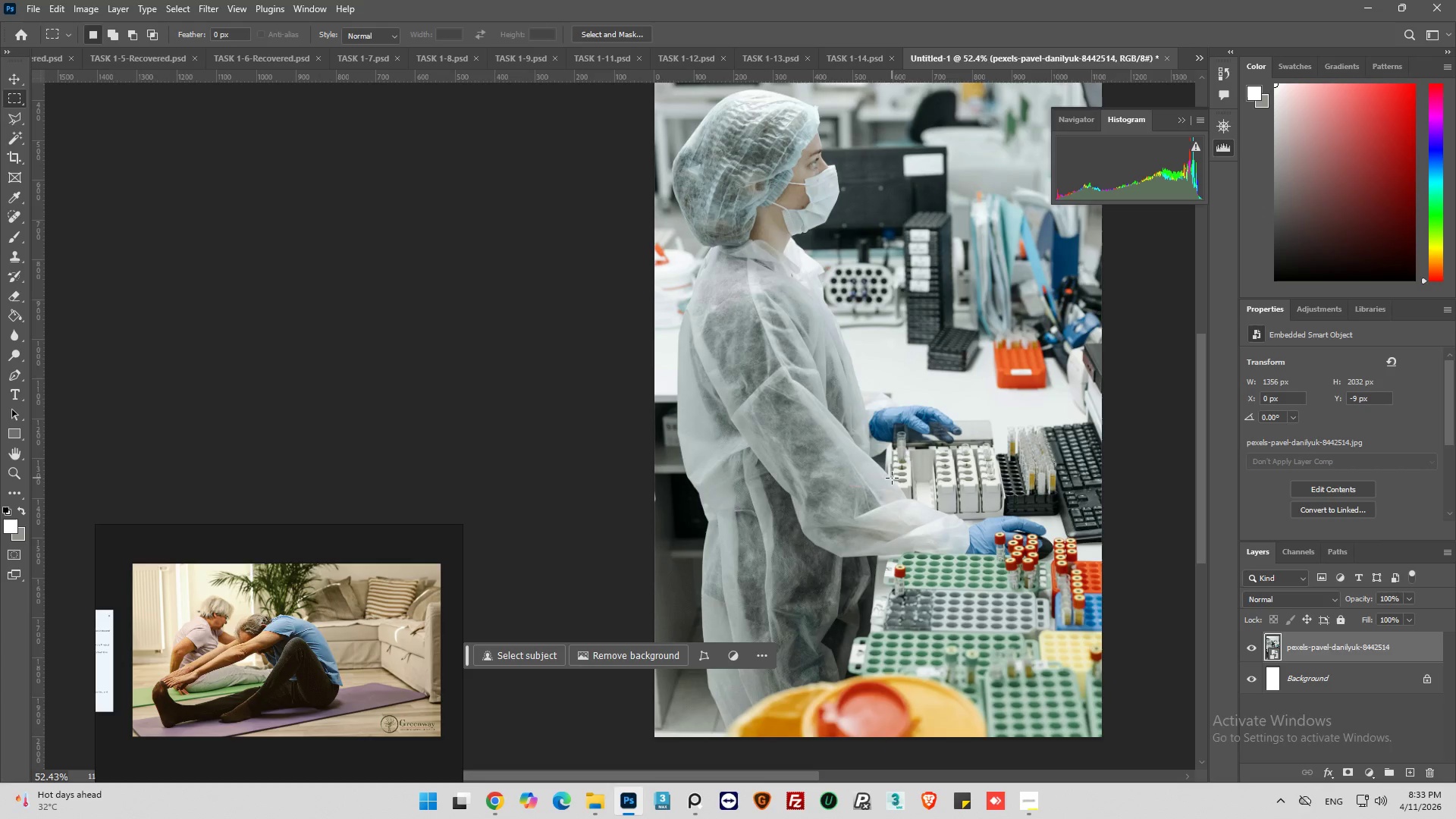 
key(Alt+AltLeft)
 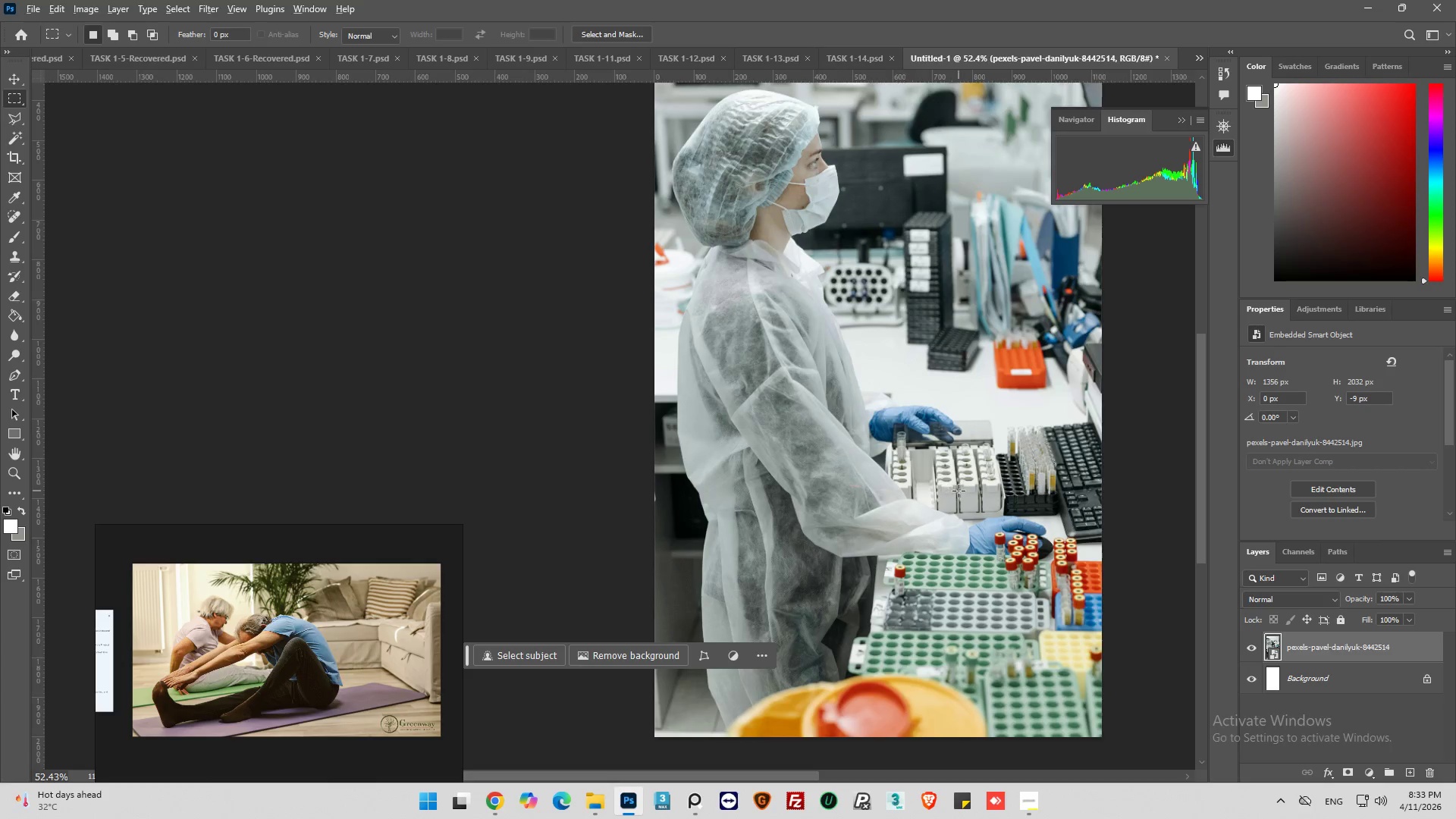 
scroll: coordinate [800, 457], scroll_direction: up, amount: 15.0
 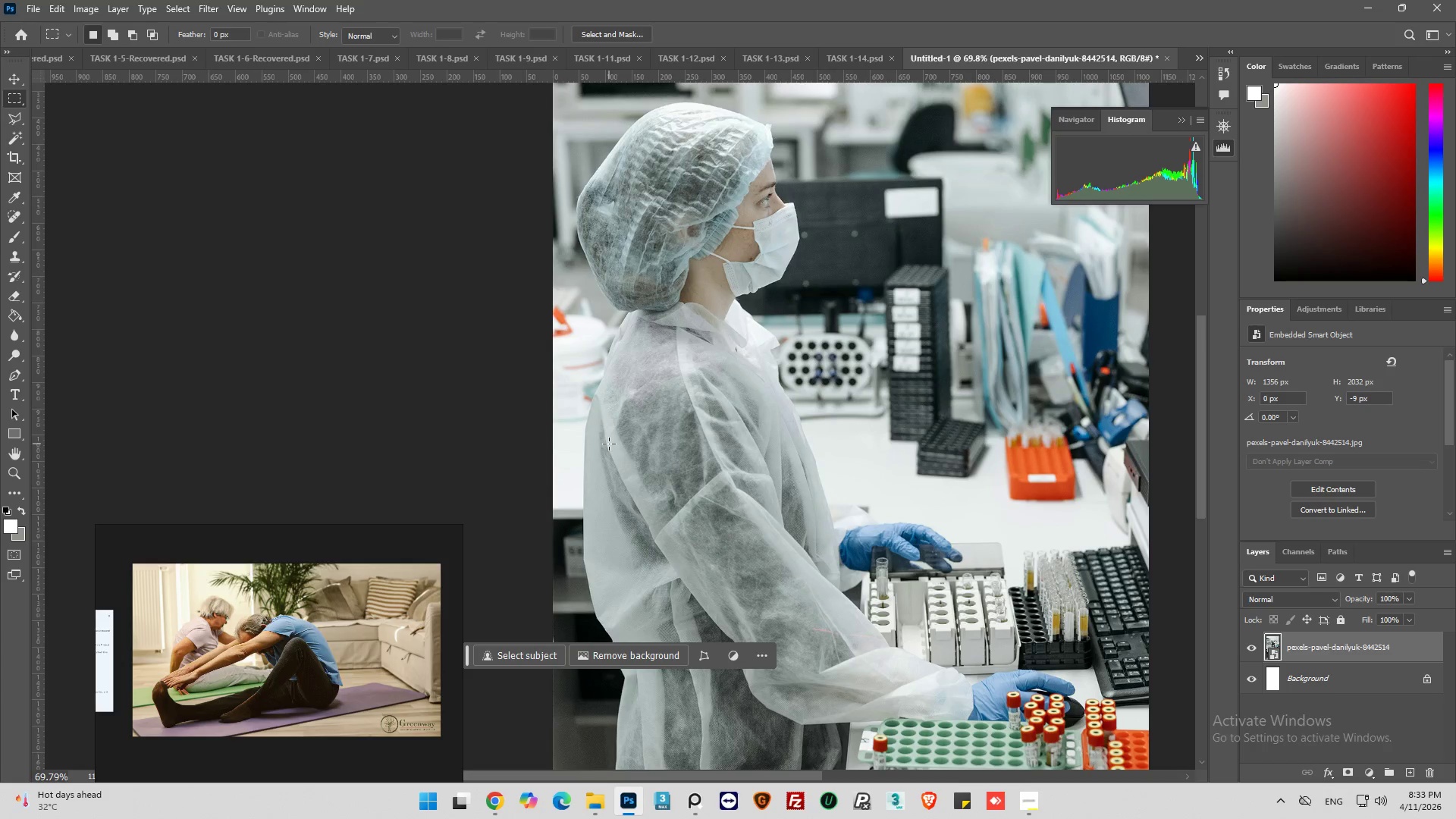 
hold_key(key=AltLeft, duration=0.34)
hold_key(key=AltLeft, duration=0.59)
scroll: coordinate [845, 391], scroll_direction: none, amount: 0.0
 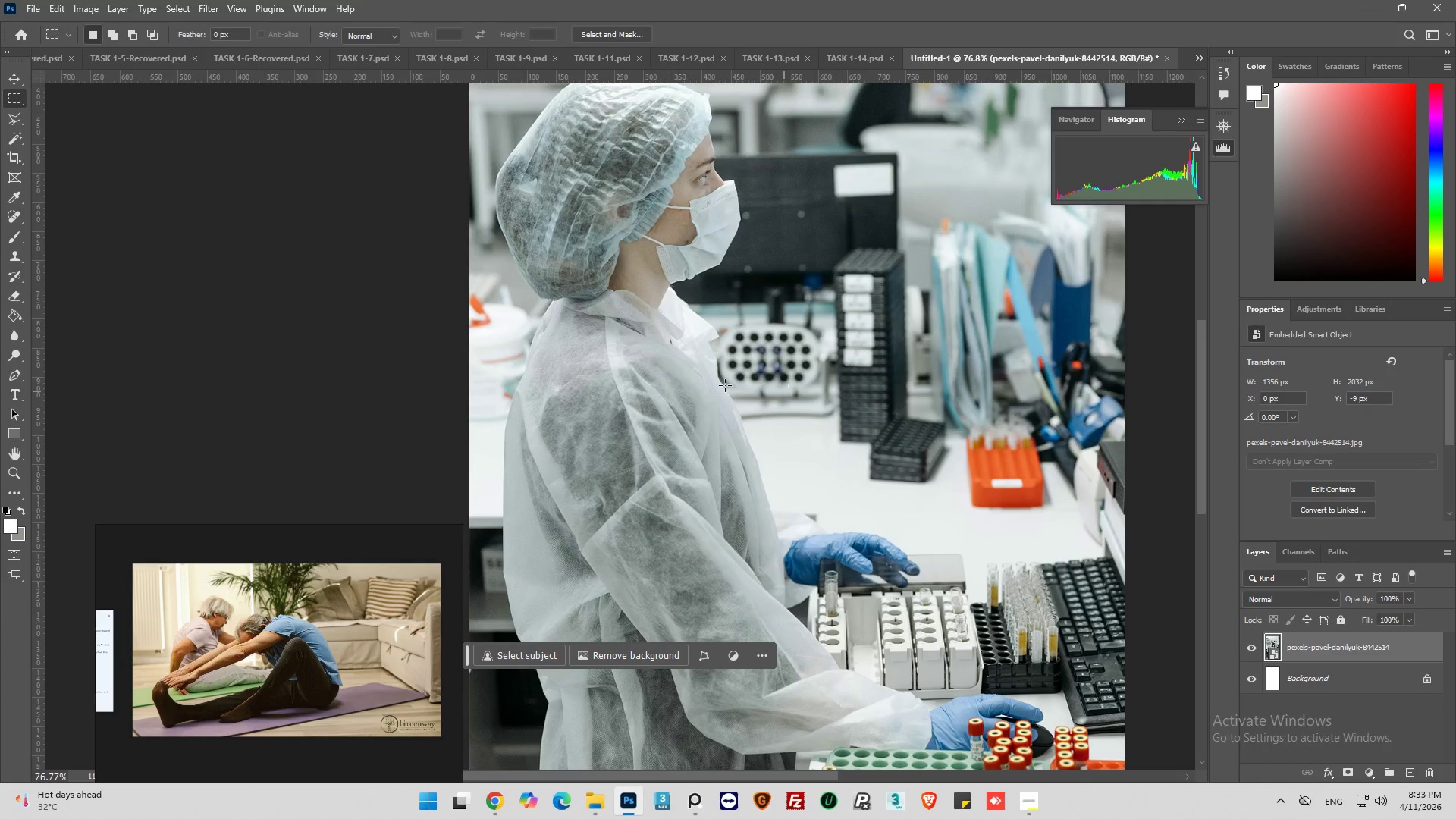 
hold_key(key=AltLeft, duration=0.34)
scroll: coordinate [680, 378], scroll_direction: up, amount: 4.0
 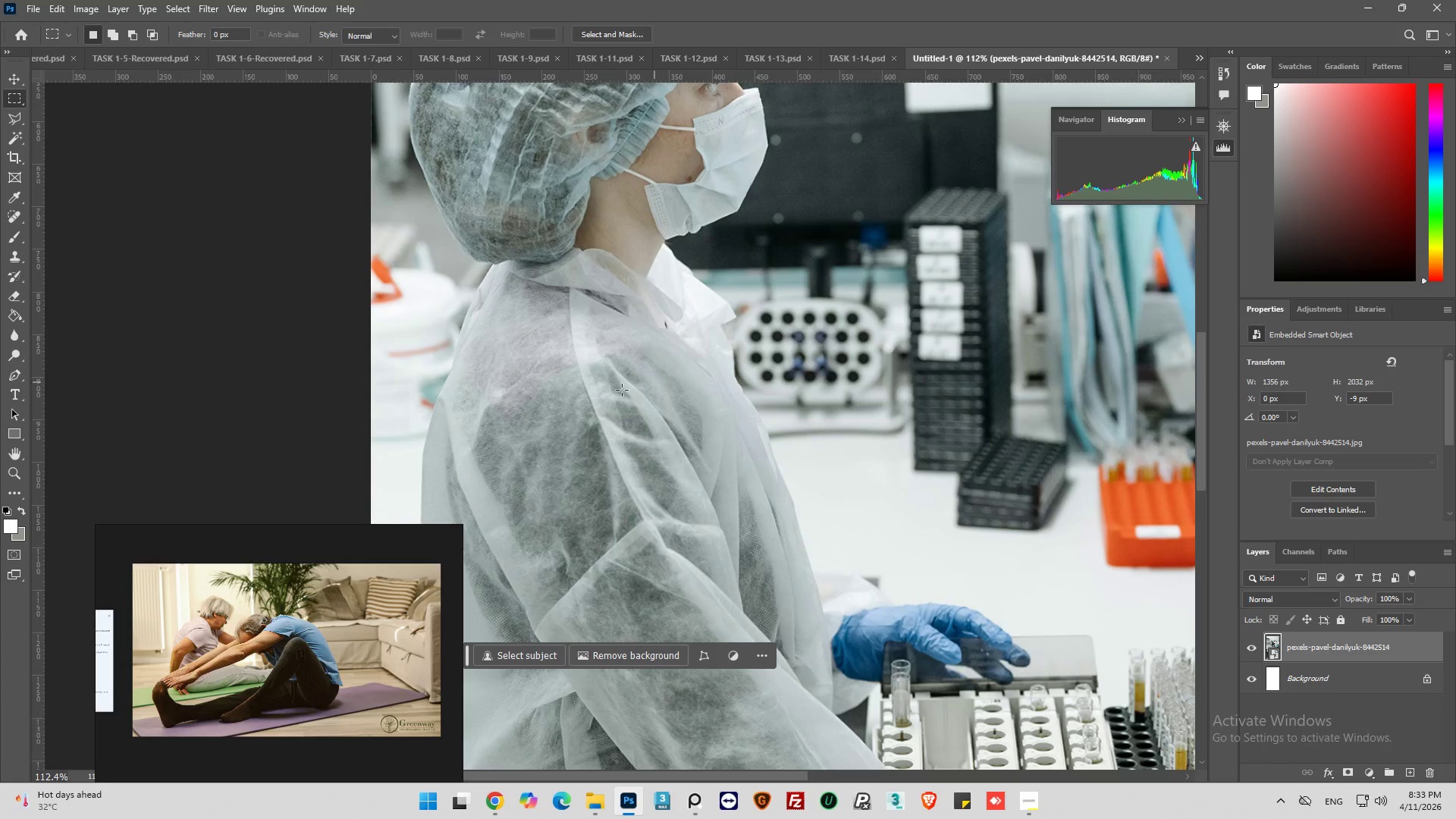 
hold_key(key=AltLeft, duration=1.22)
scroll: coordinate [620, 391], scroll_direction: down, amount: 1.0
 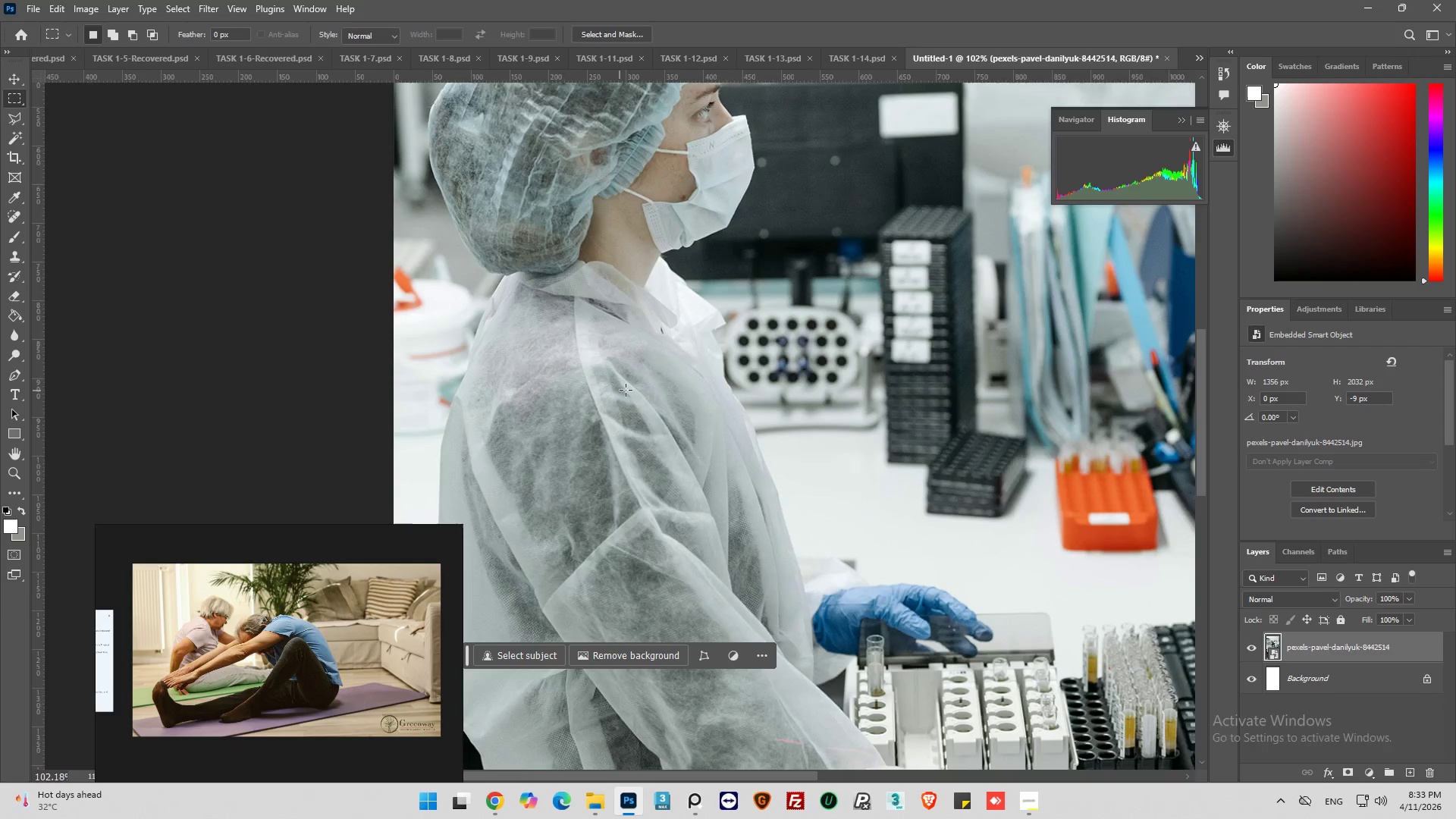 
hold_key(key=AltLeft, duration=0.58)
hold_key(key=AltLeft, duration=0.97)
scroll: coordinate [781, 406], scroll_direction: down, amount: 9.0
 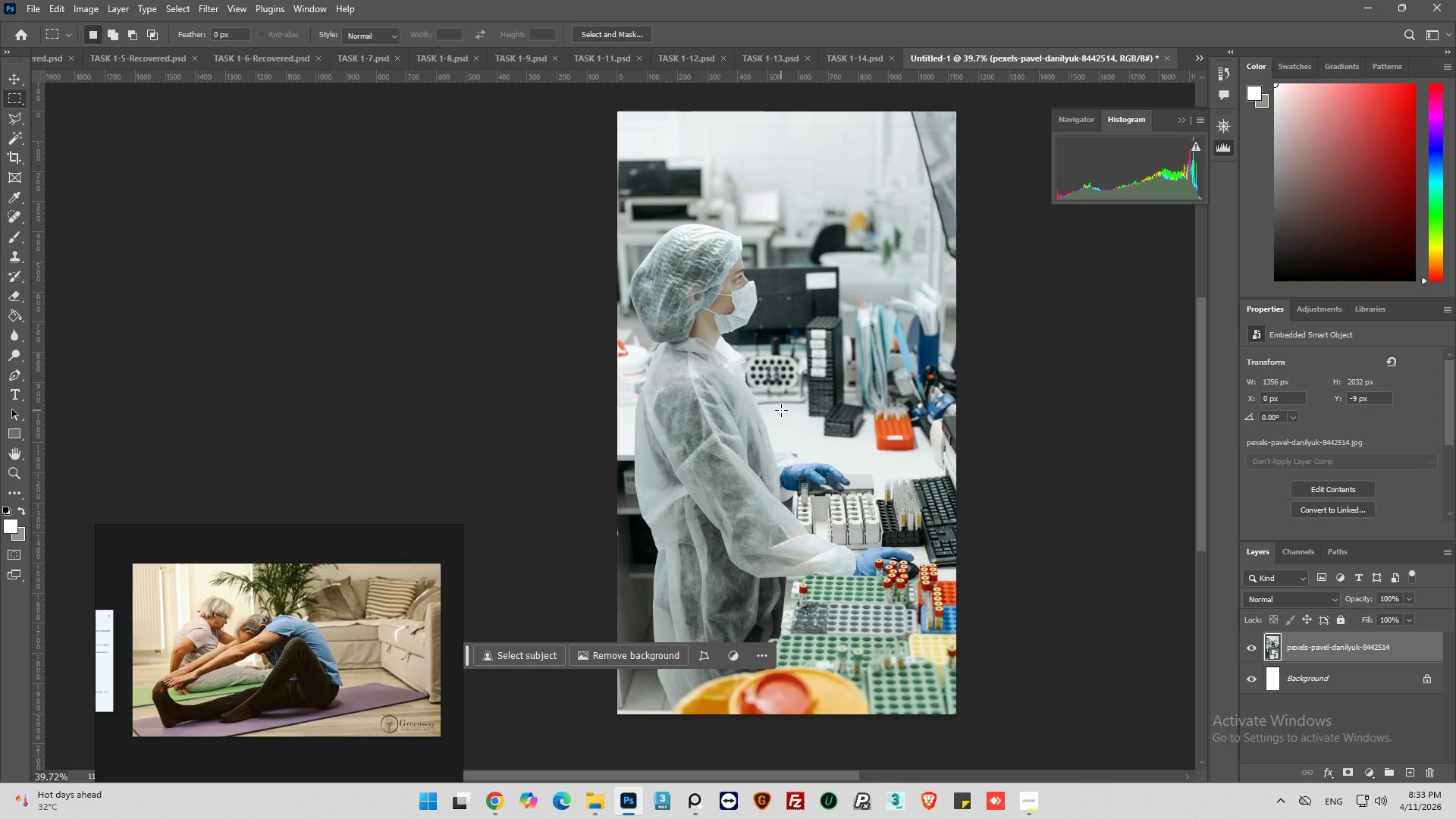 
hold_key(key=AltLeft, duration=0.38)
hold_key(key=AltLeft, duration=0.48)
scroll: coordinate [782, 410], scroll_direction: none, amount: 0.0
 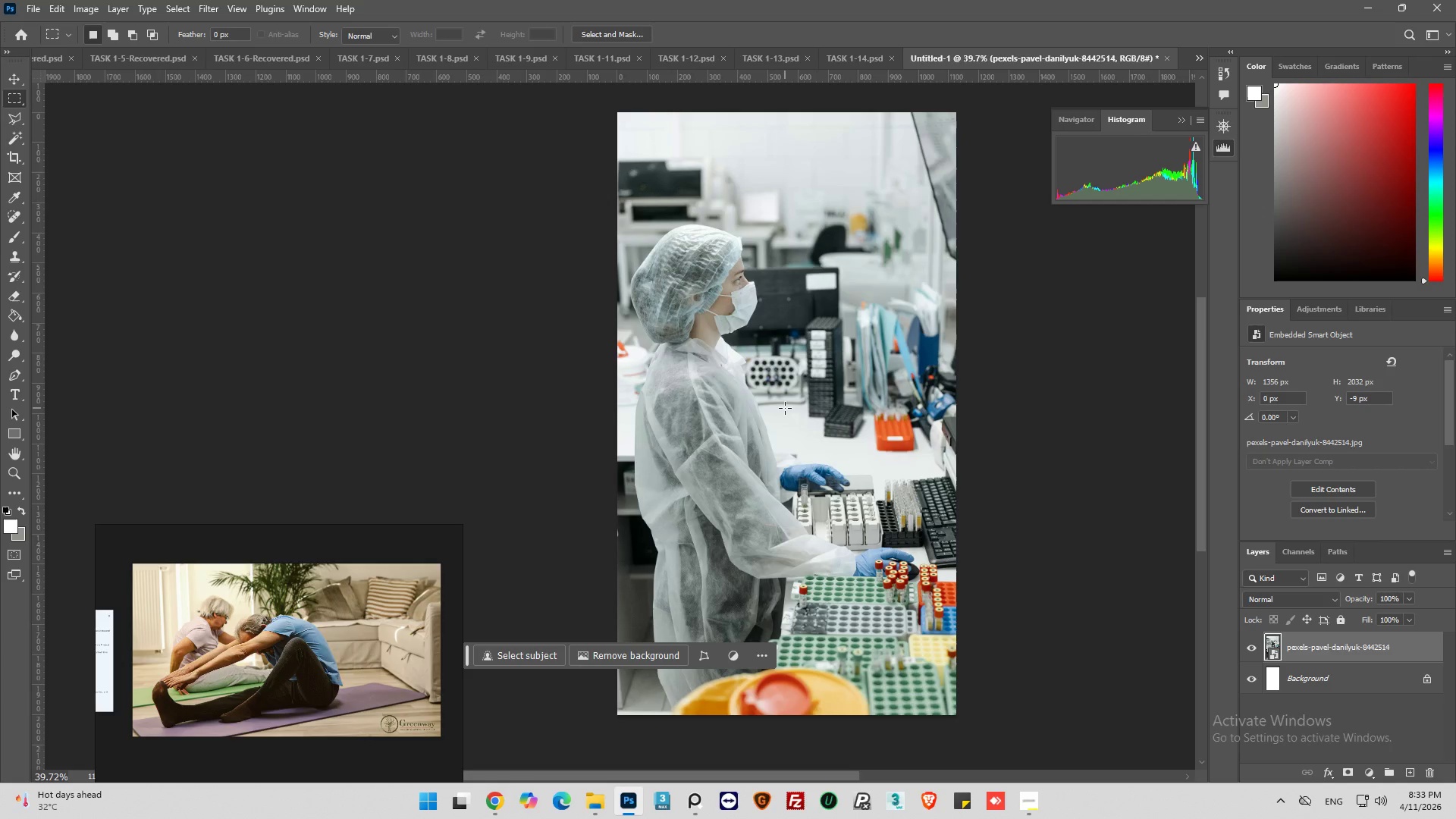 
wait(12.82)
 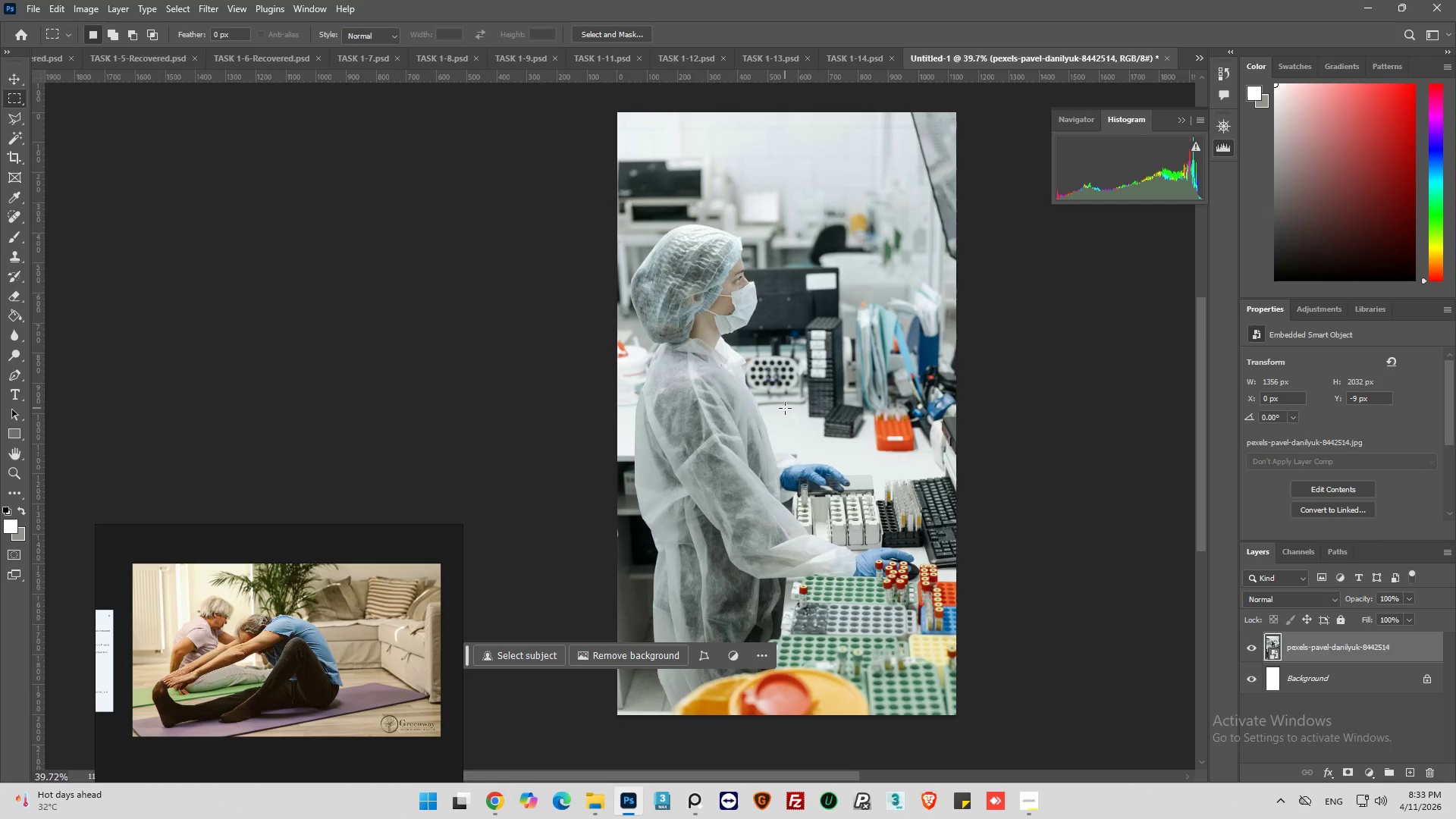 
key(Control+J)
 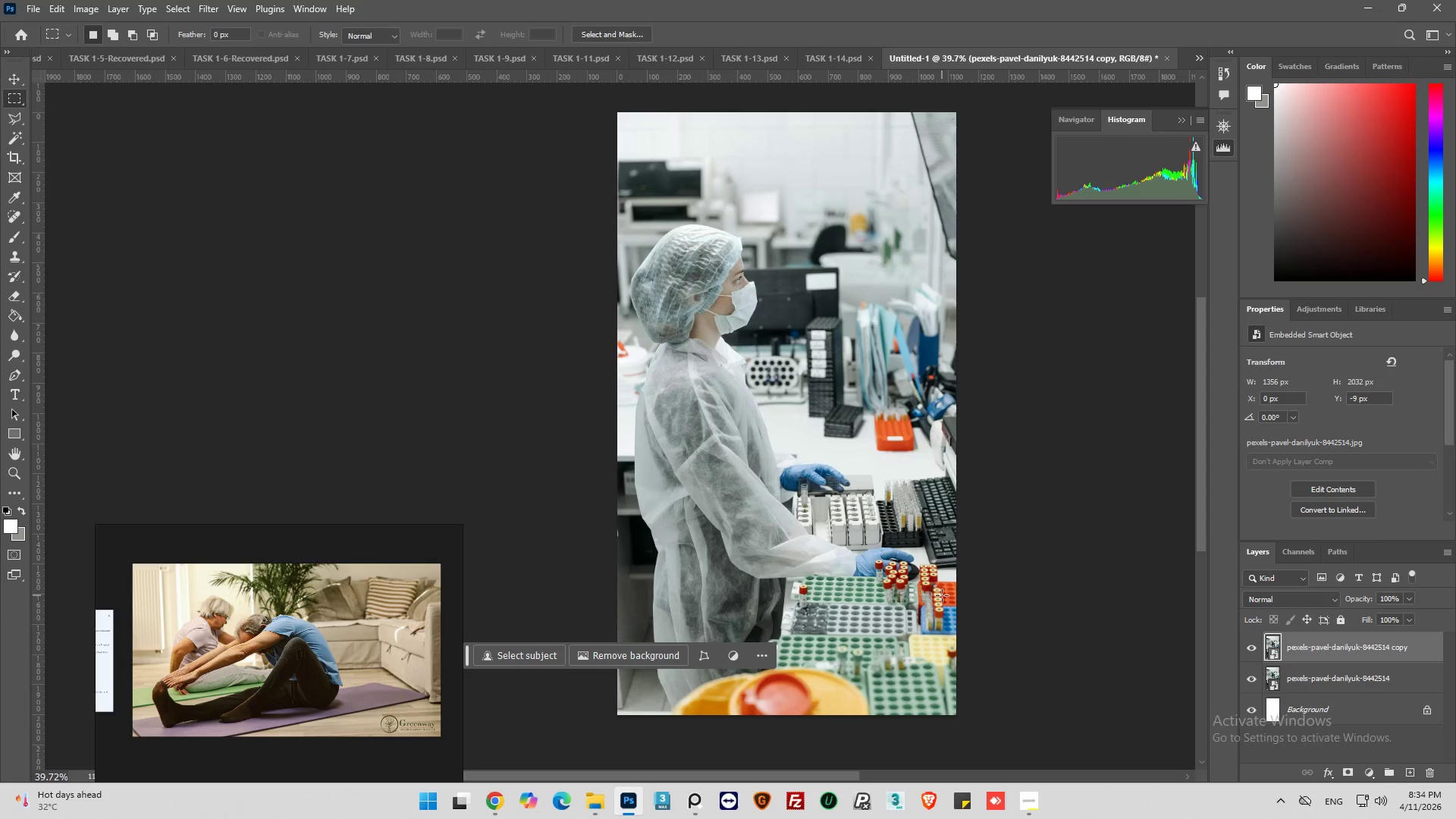 
wait(5.47)
 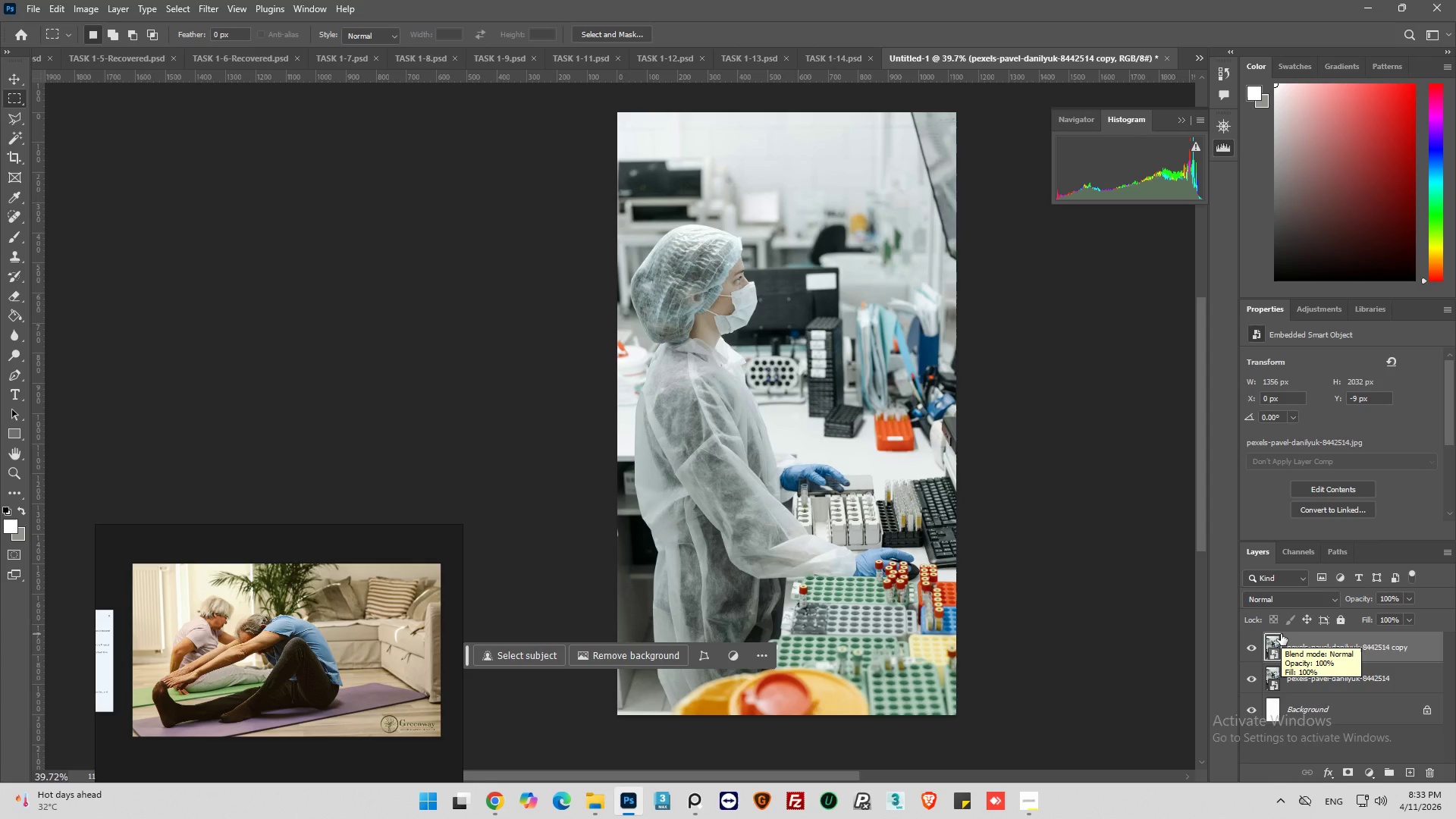 
scroll: coordinate [945, 598], scroll_direction: up, amount: 1.0
 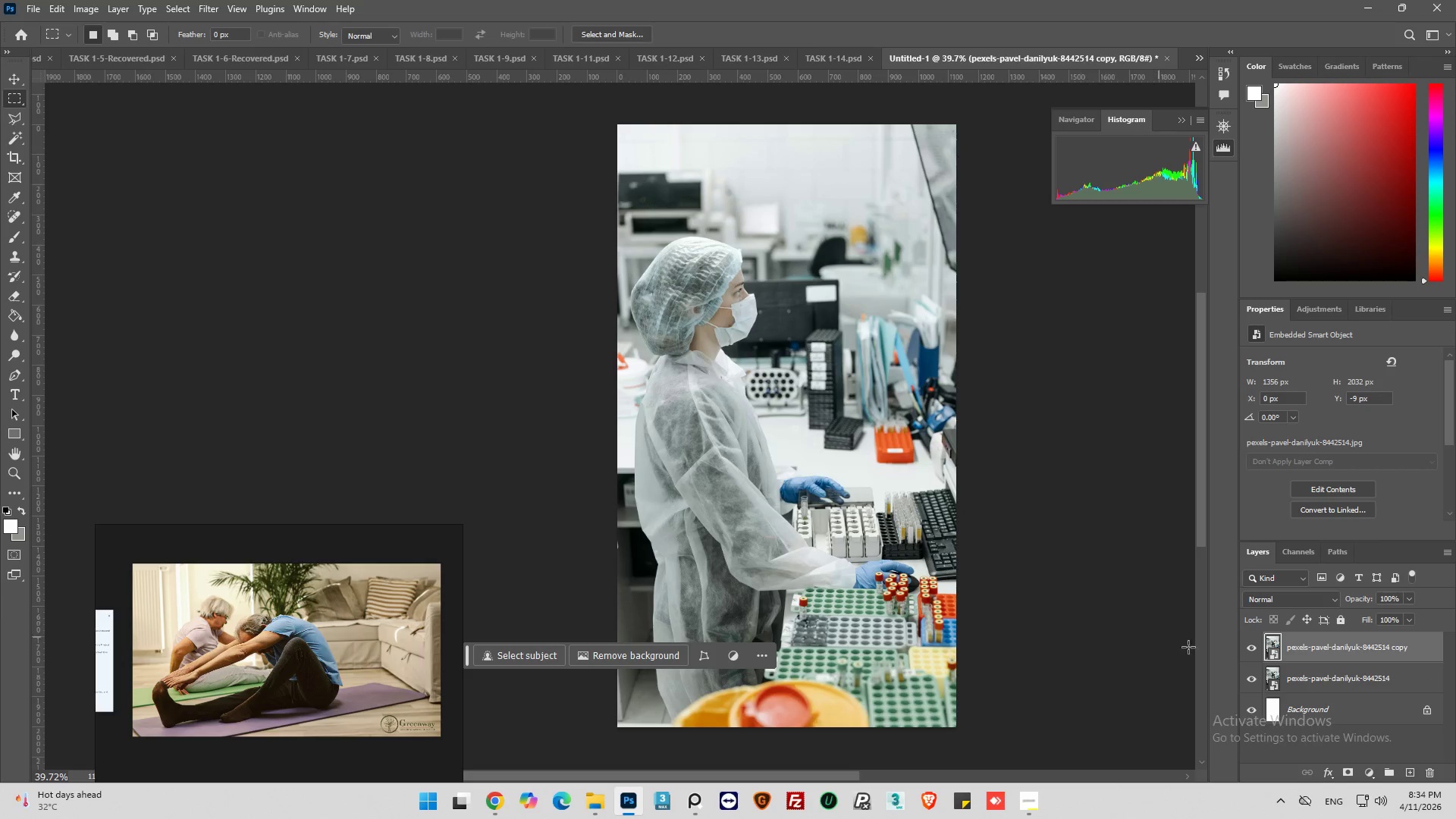 
right_click([1314, 651])
 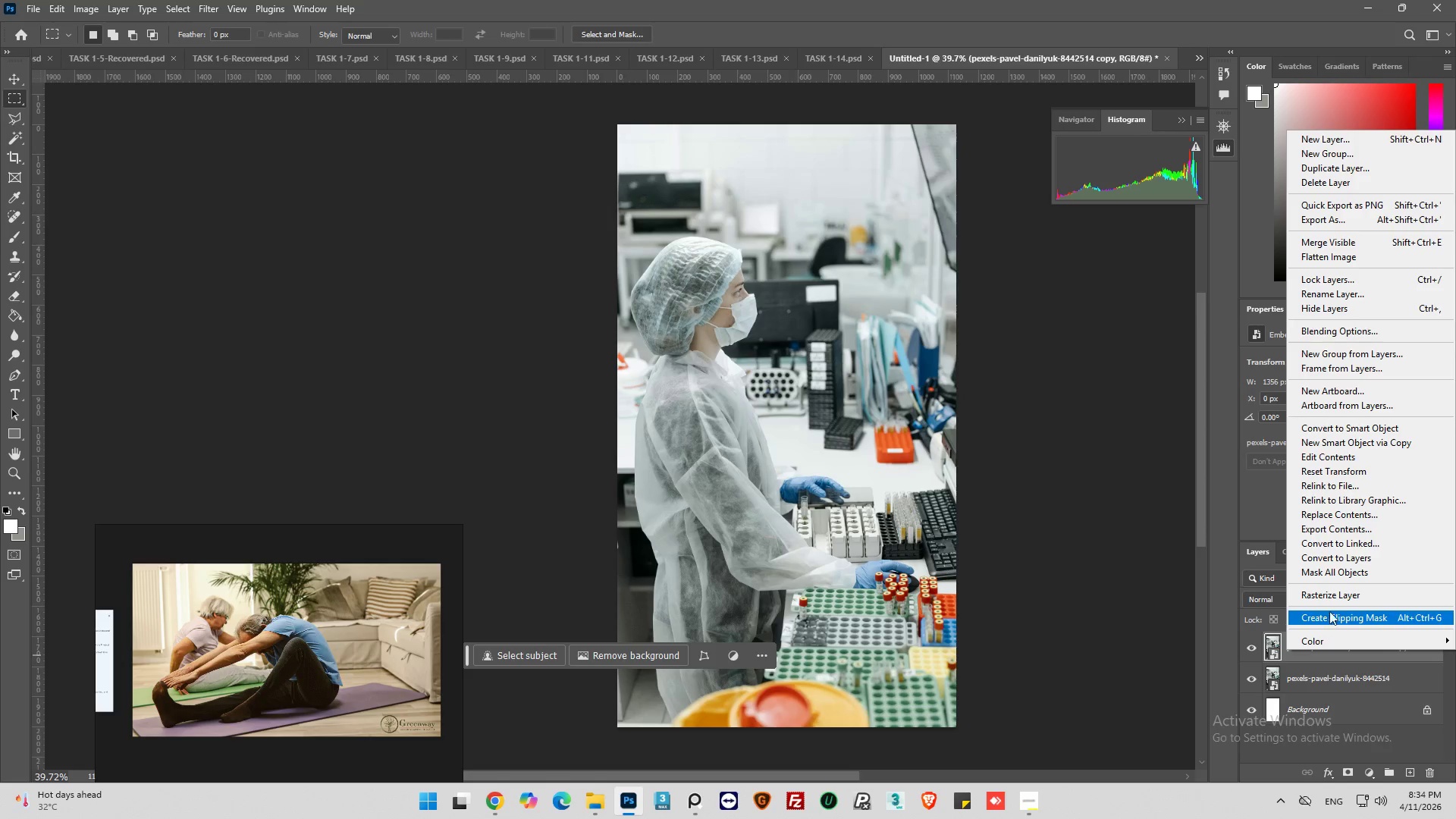 
left_click([1336, 592])
 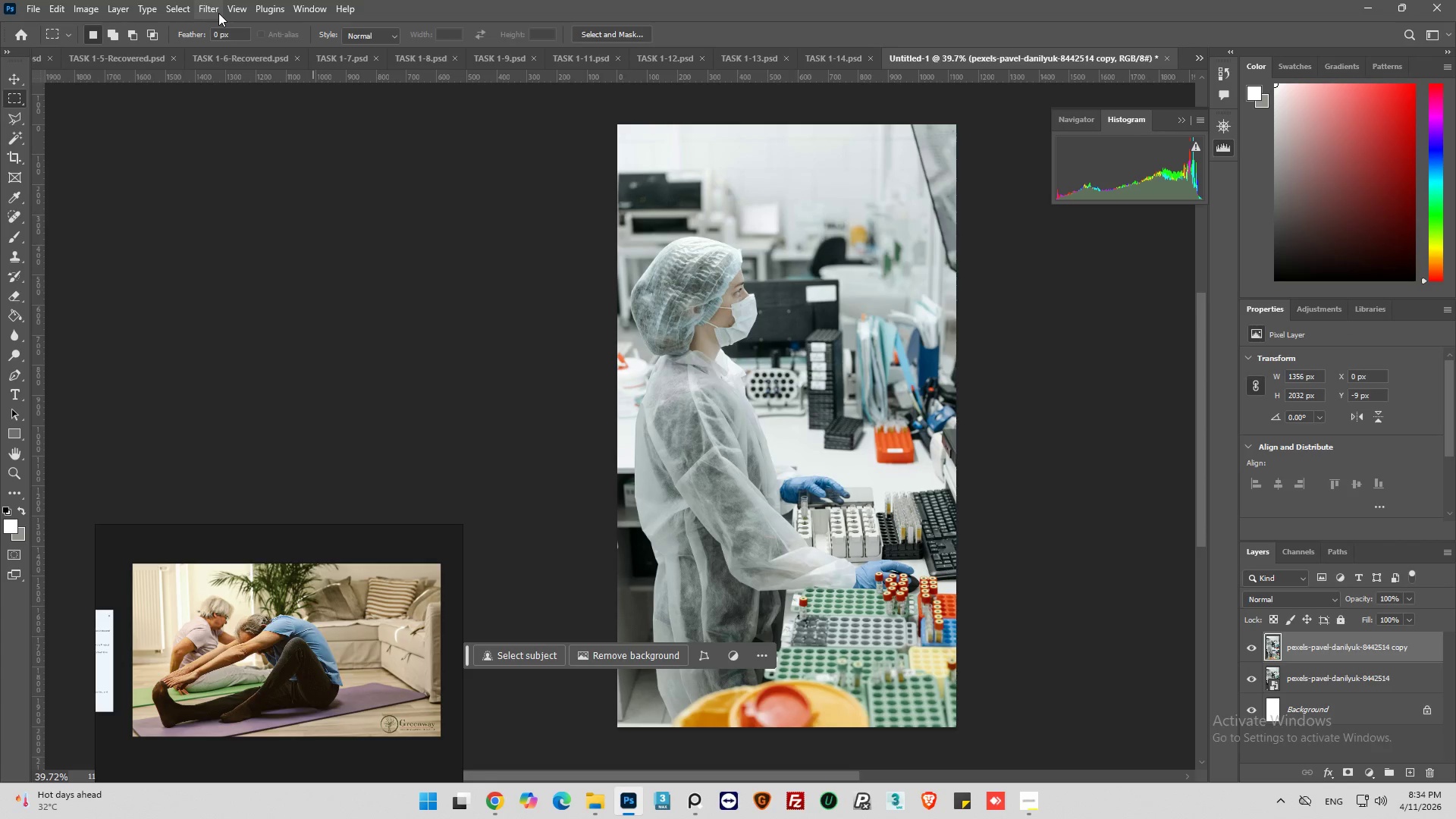 
left_click([215, 8])
 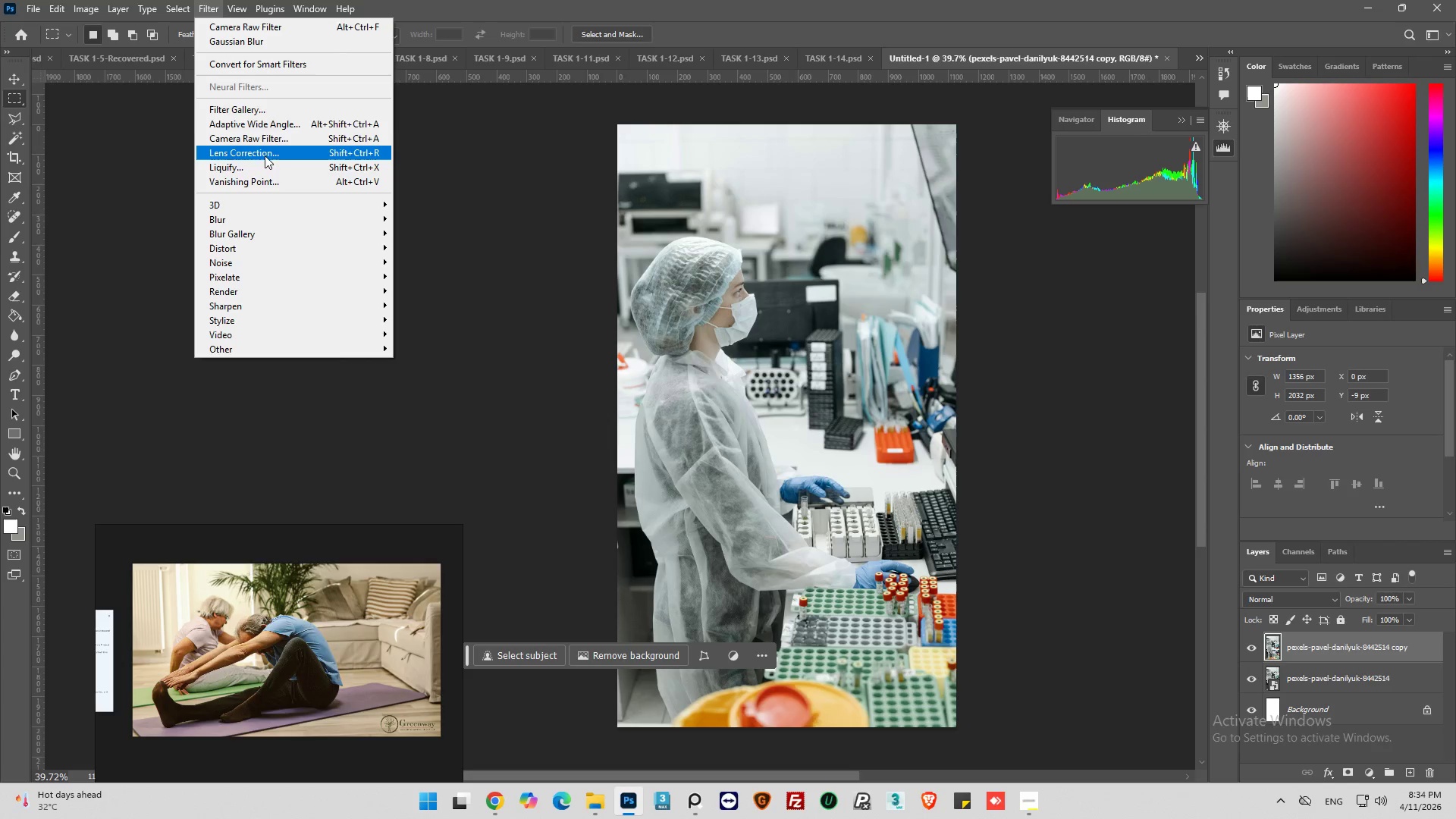 
left_click([268, 138])
 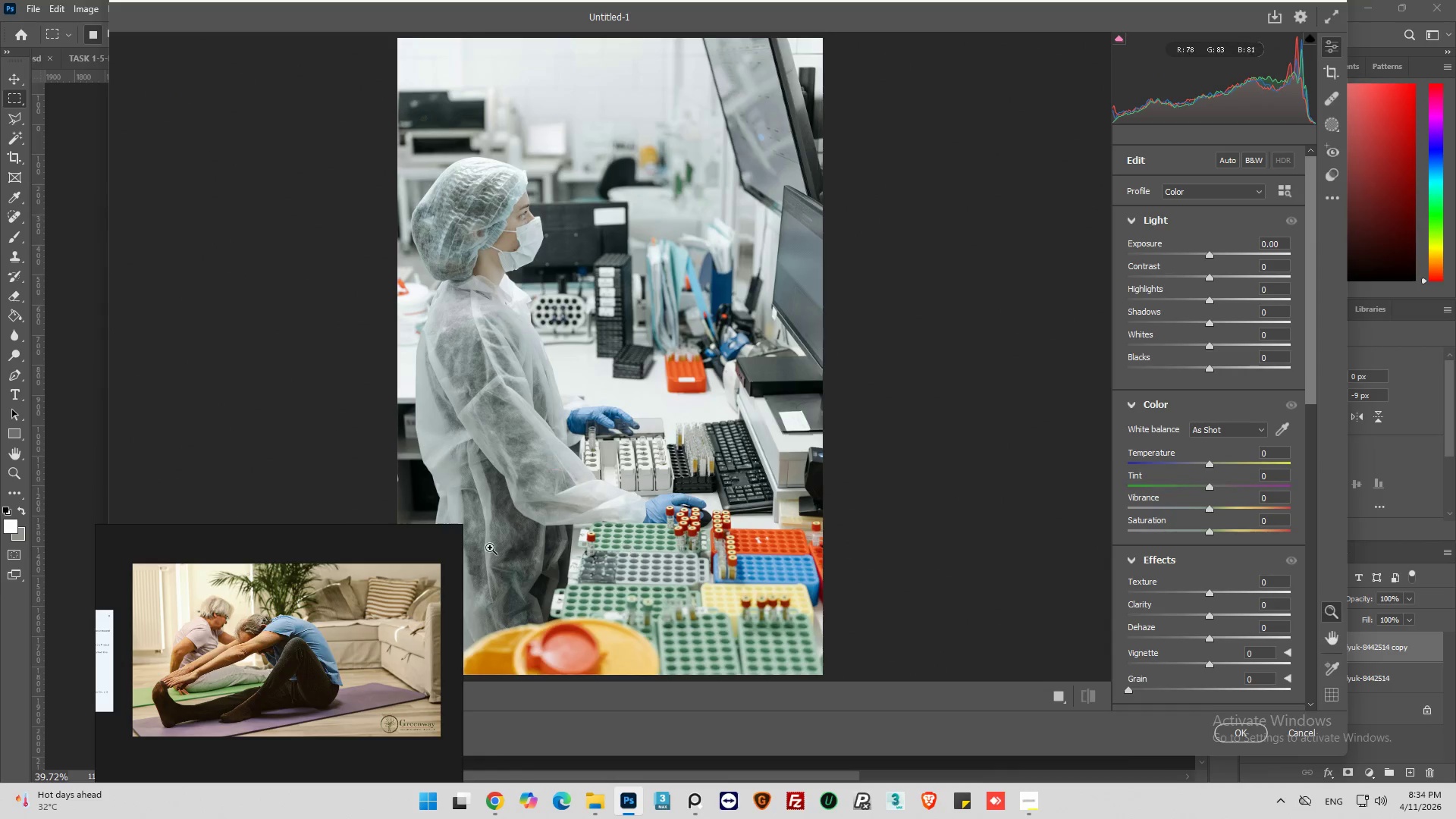 
left_click_drag(start_coordinate=[342, 538], to_coordinate=[271, 616])
 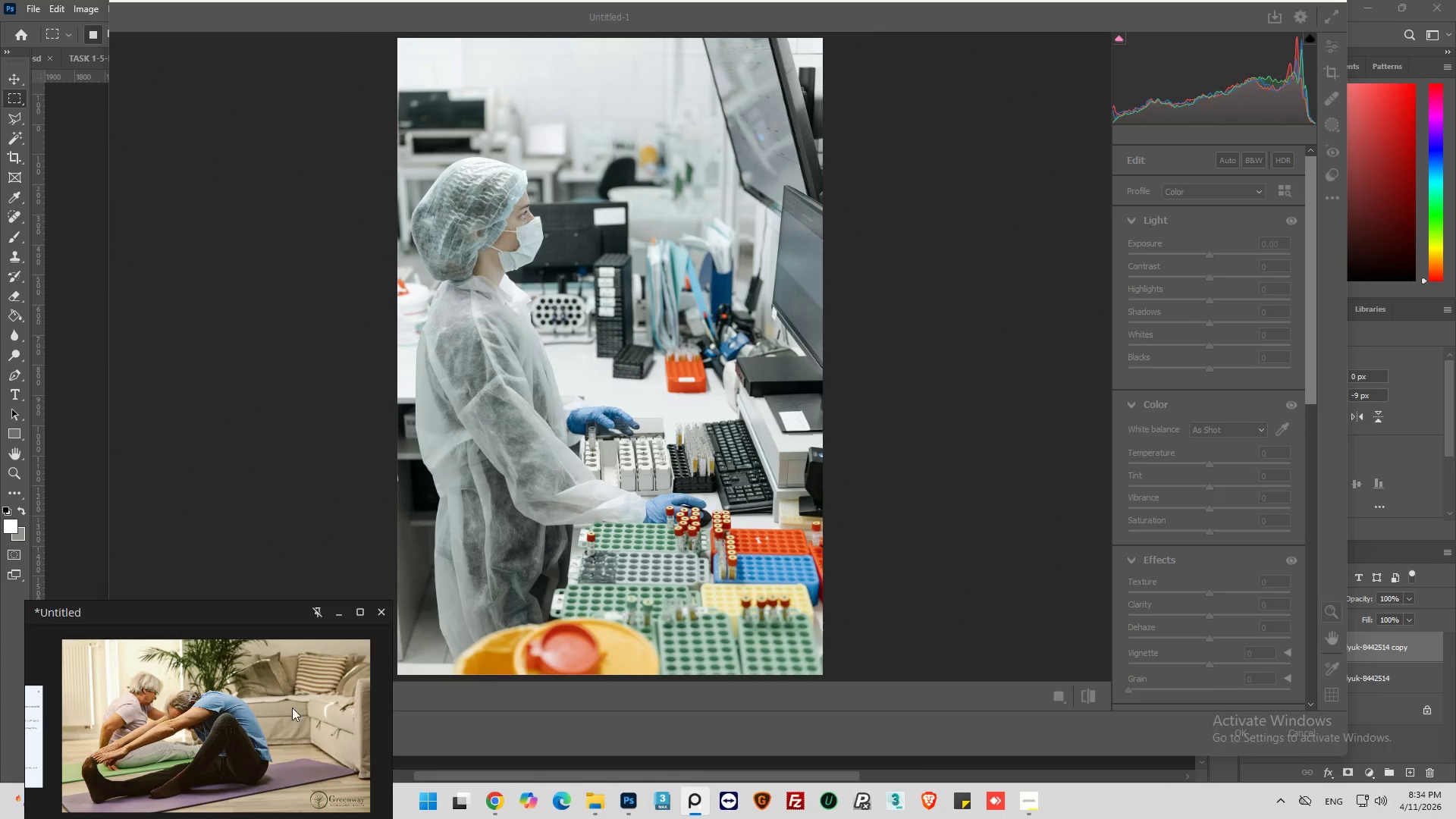 
scroll: coordinate [278, 716], scroll_direction: up, amount: 2.0
 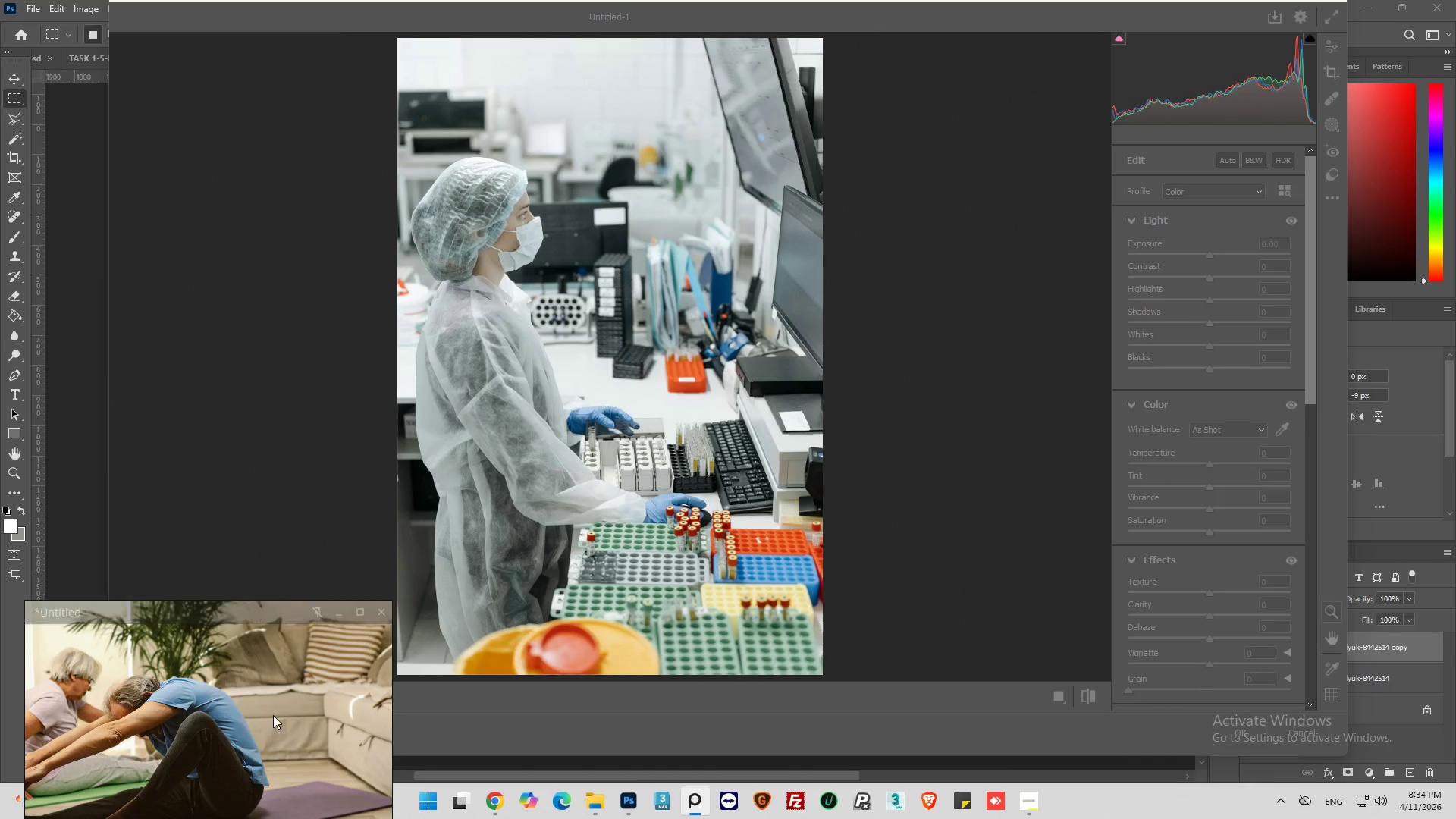 
scroll: coordinate [274, 714], scroll_direction: down, amount: 1.0
 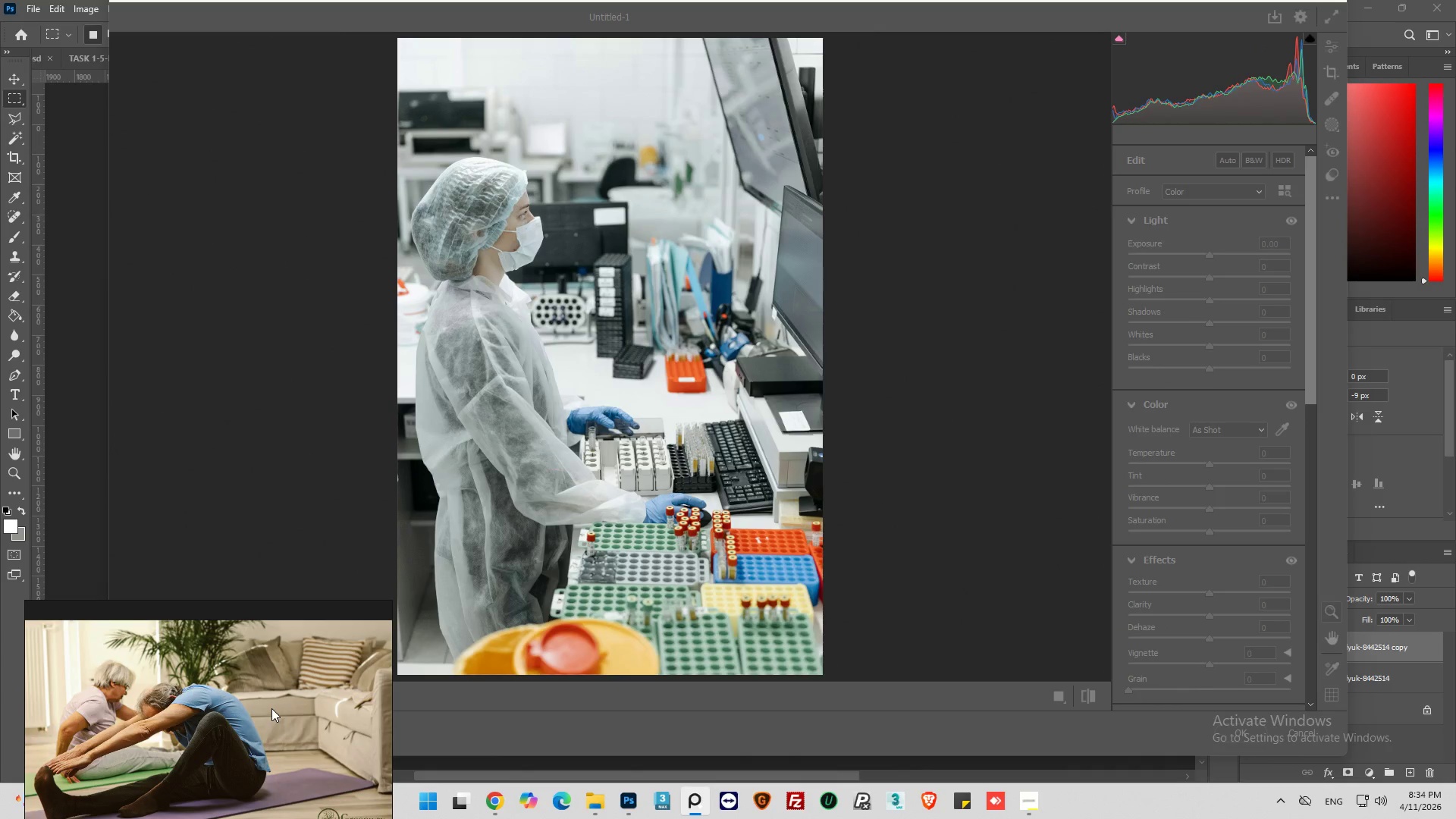 
left_click_drag(start_coordinate=[271, 708], to_coordinate=[278, 692])
 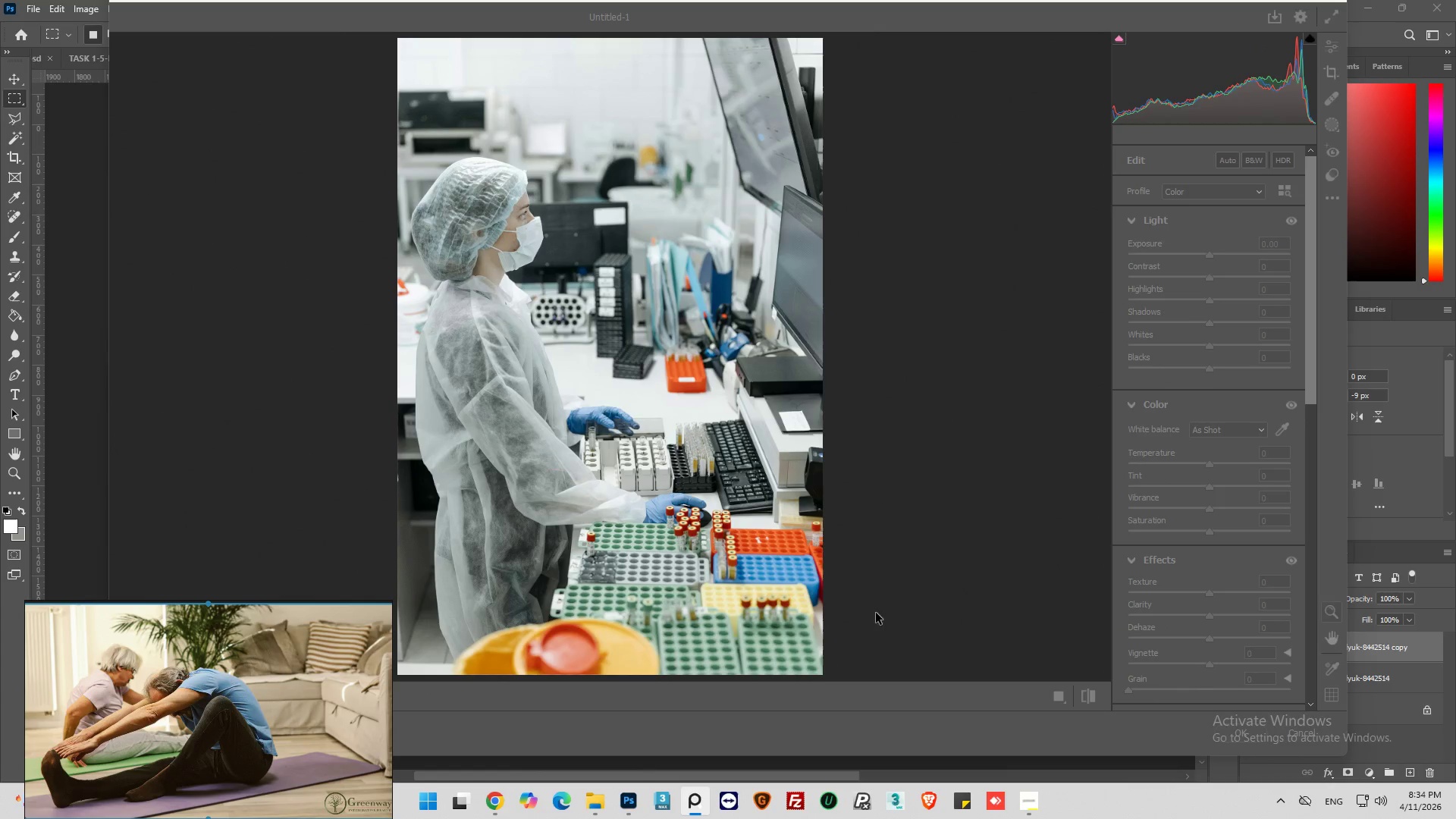 
left_click([891, 610])
 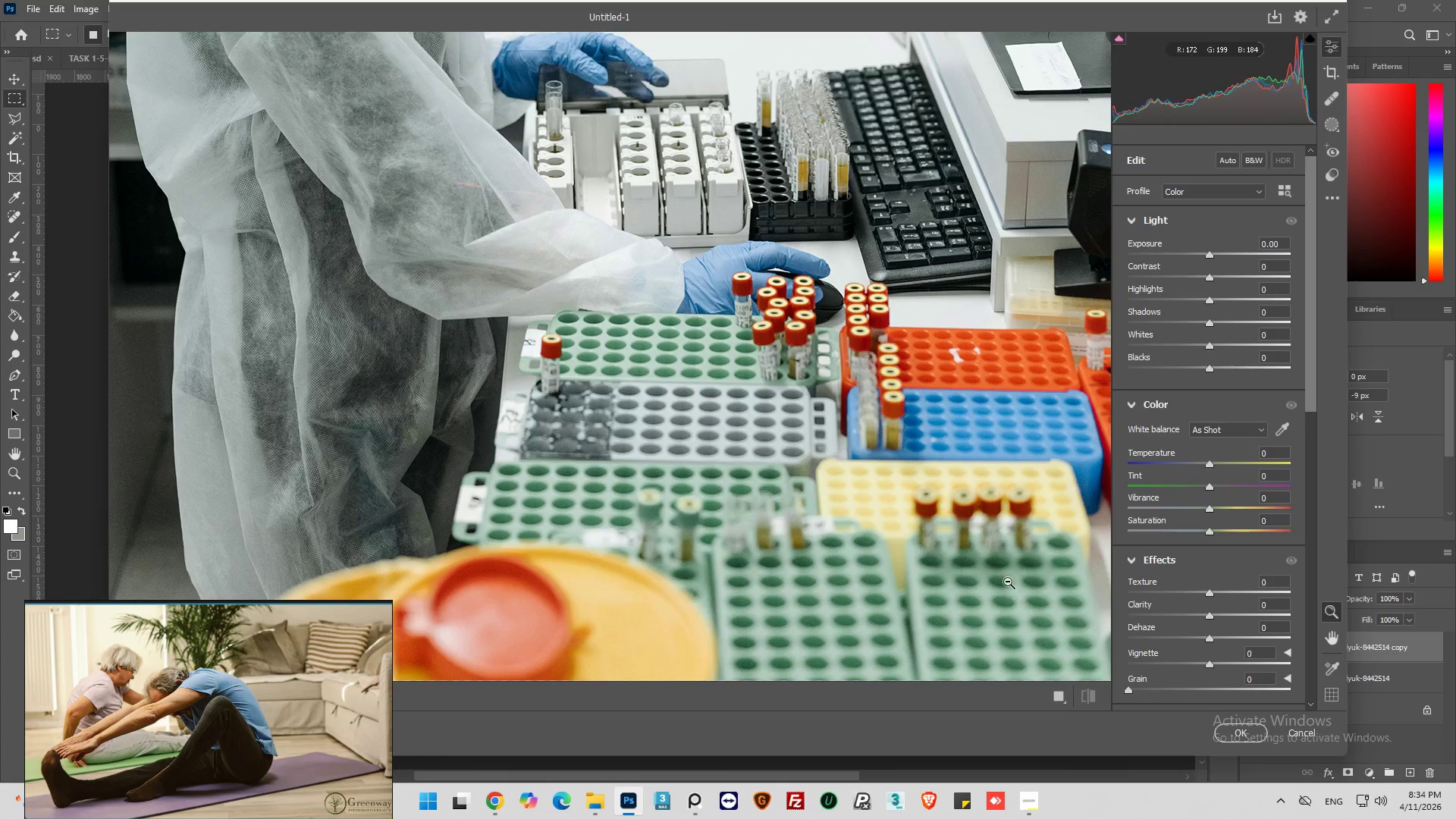 
scroll: coordinate [928, 532], scroll_direction: up, amount: 8.0
 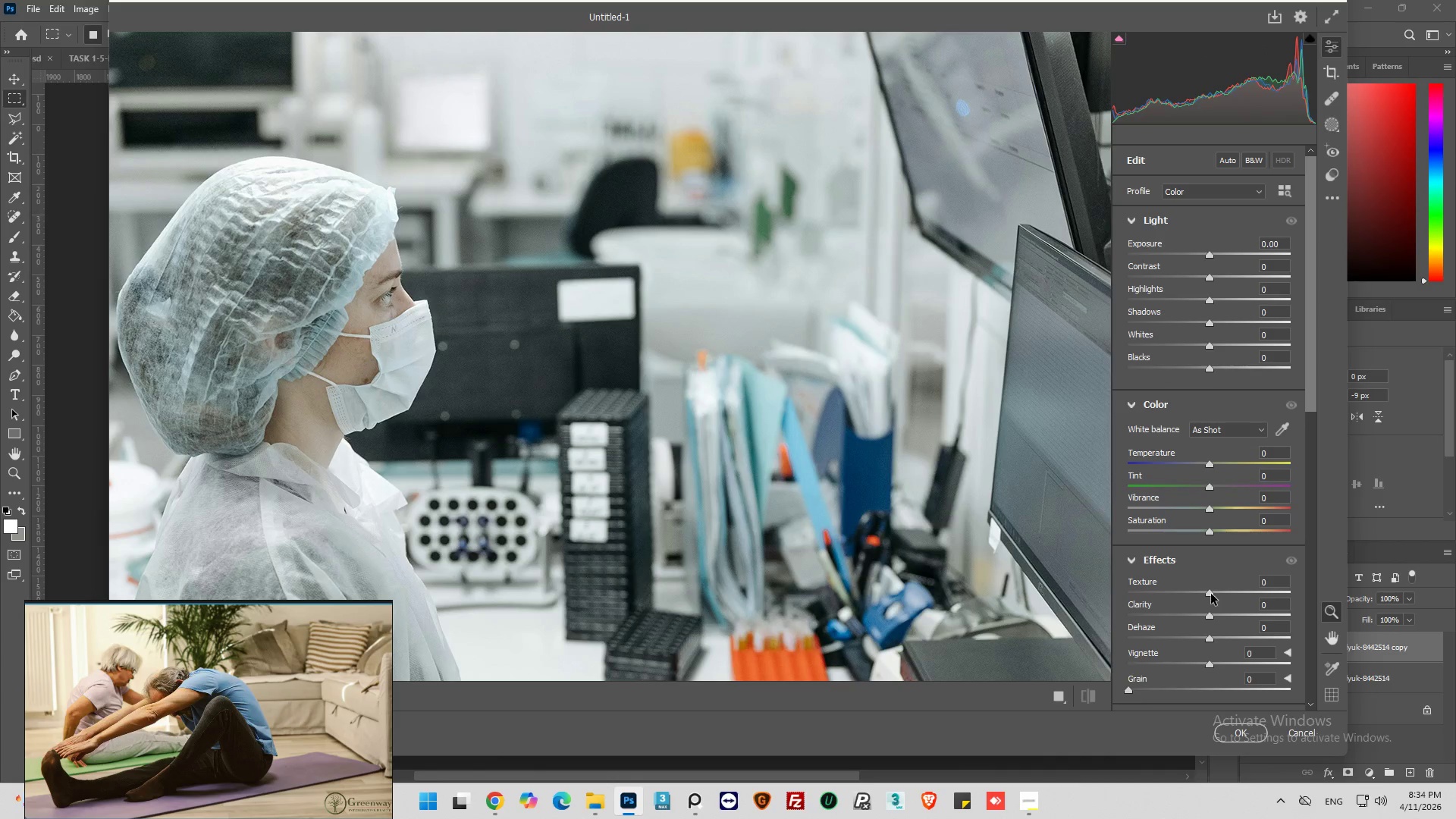 
left_click_drag(start_coordinate=[1211, 594], to_coordinate=[1222, 595])
 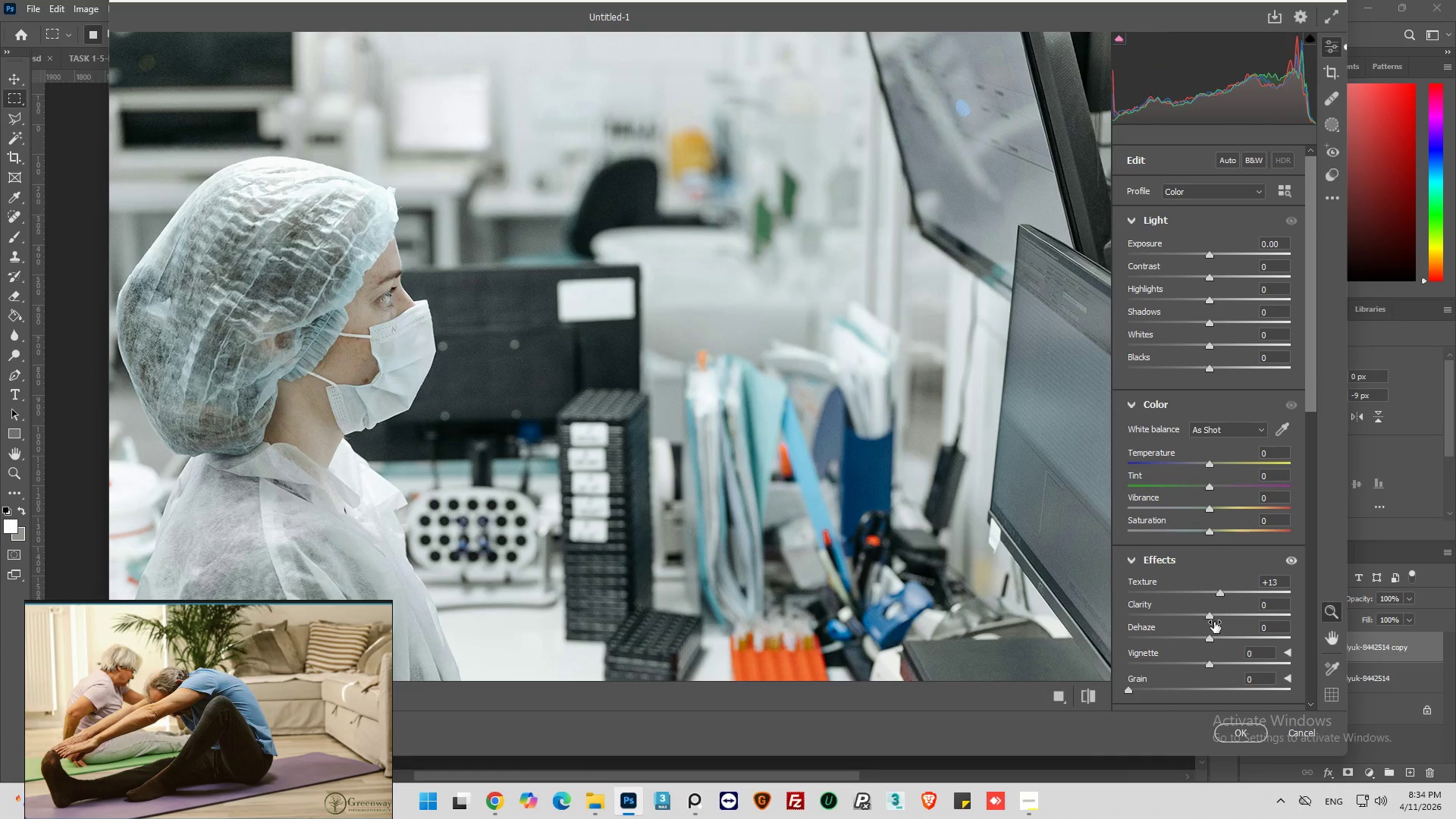 
left_click_drag(start_coordinate=[1210, 617], to_coordinate=[1241, 617])
 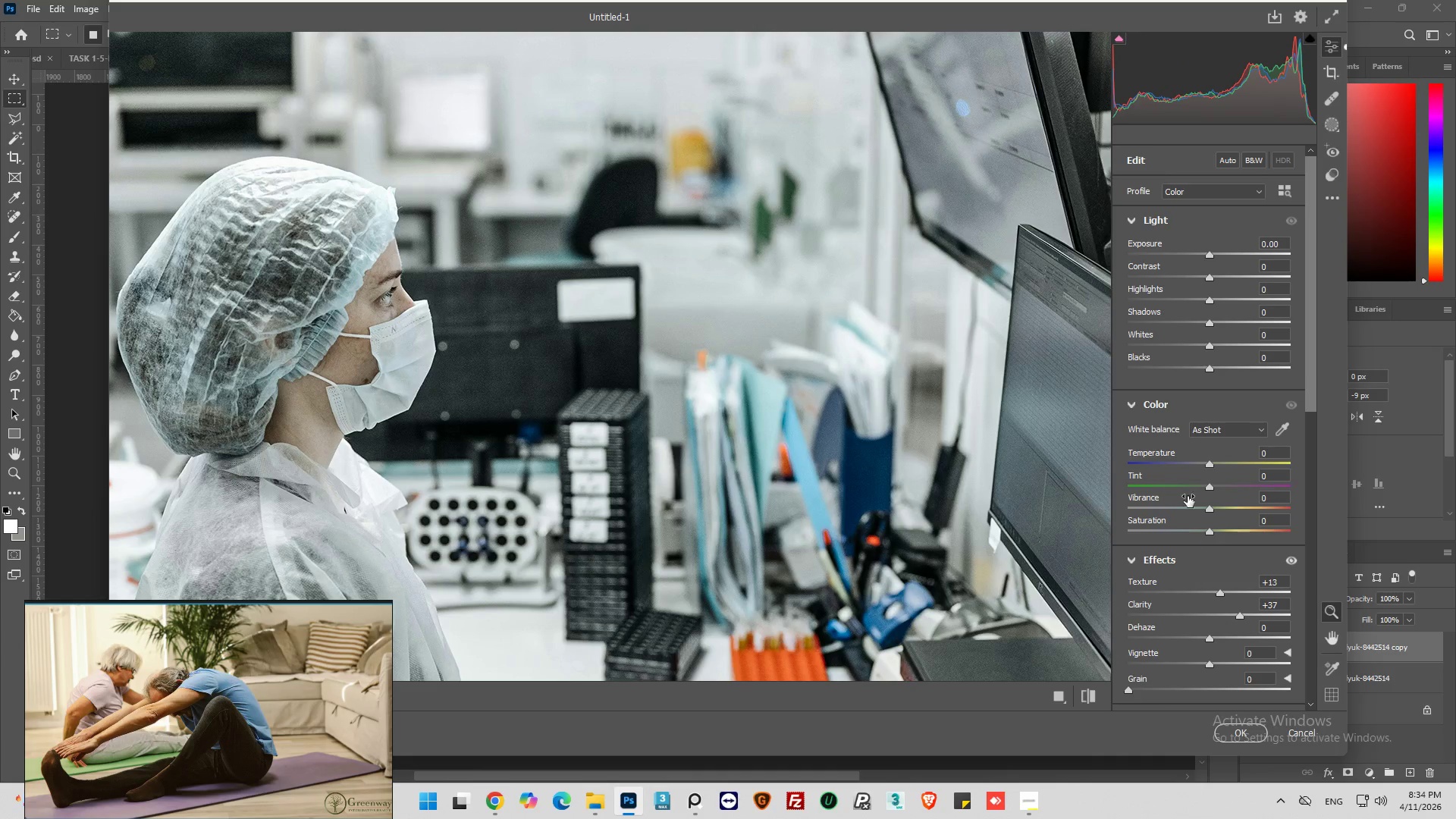 
left_click_drag(start_coordinate=[1208, 466], to_coordinate=[1220, 466])
 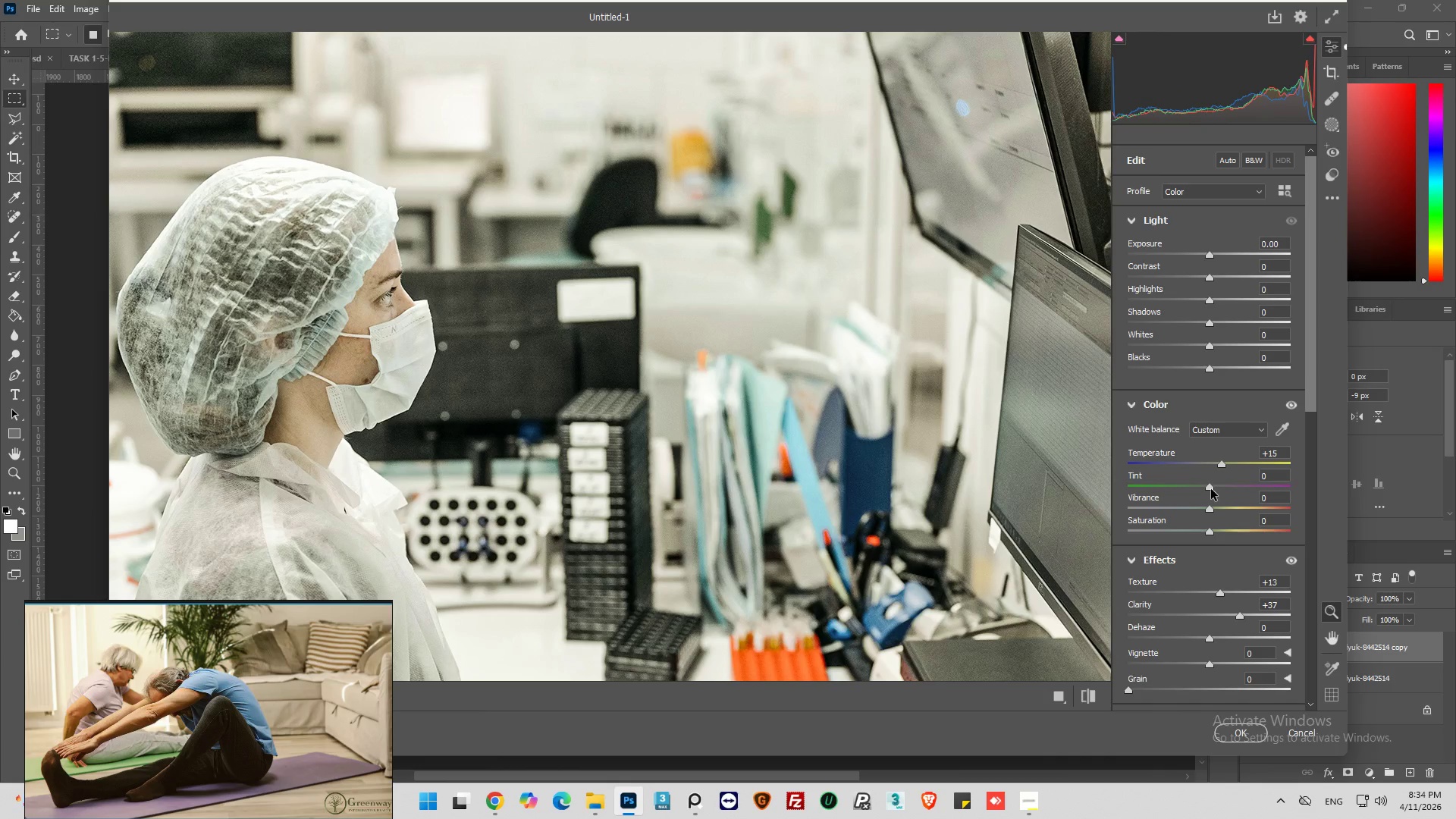 
left_click_drag(start_coordinate=[1211, 489], to_coordinate=[1222, 489])
 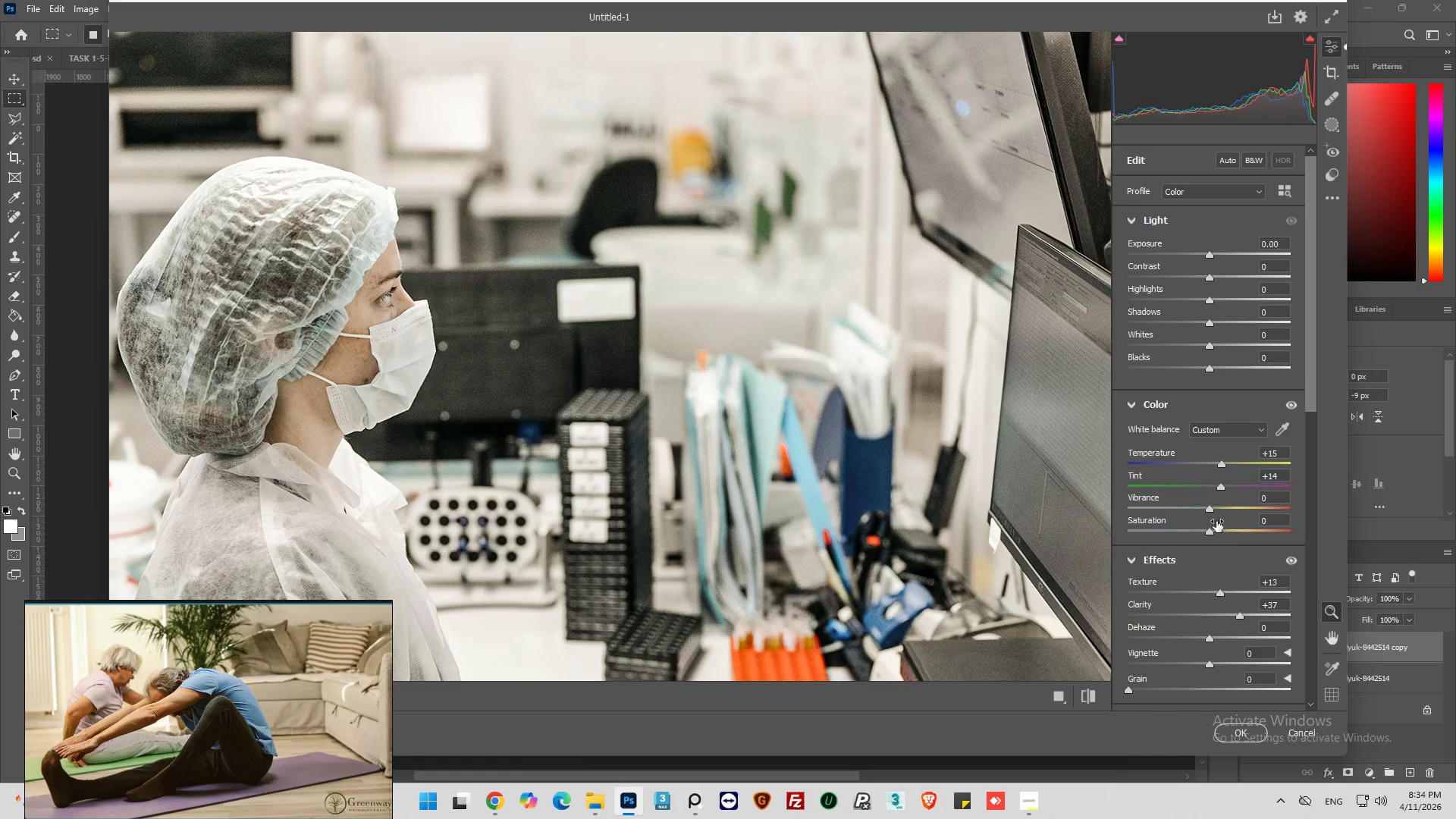 
left_click_drag(start_coordinate=[1212, 509], to_coordinate=[1241, 513])
 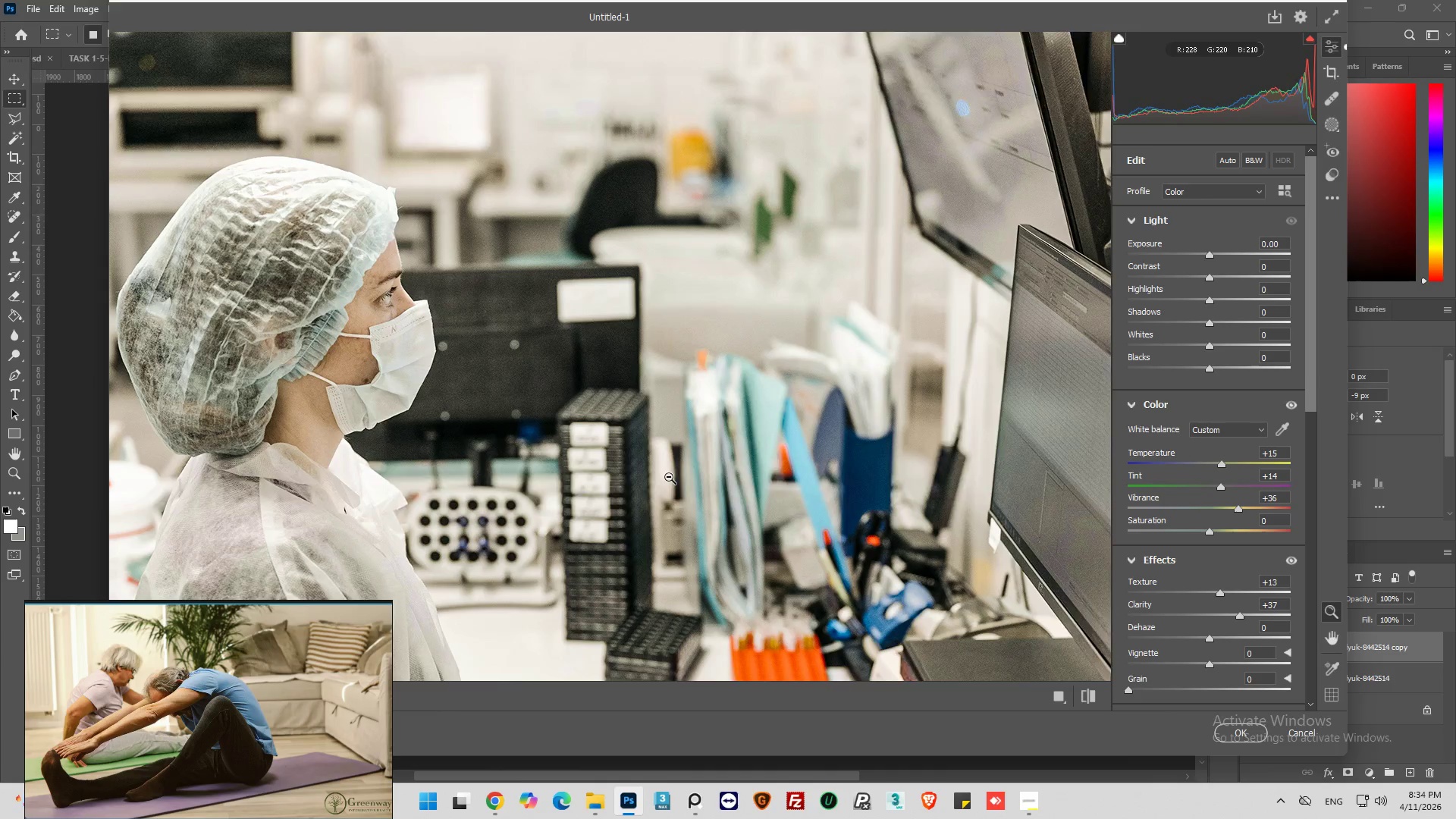 
scroll: coordinate [673, 475], scroll_direction: up, amount: 3.0
 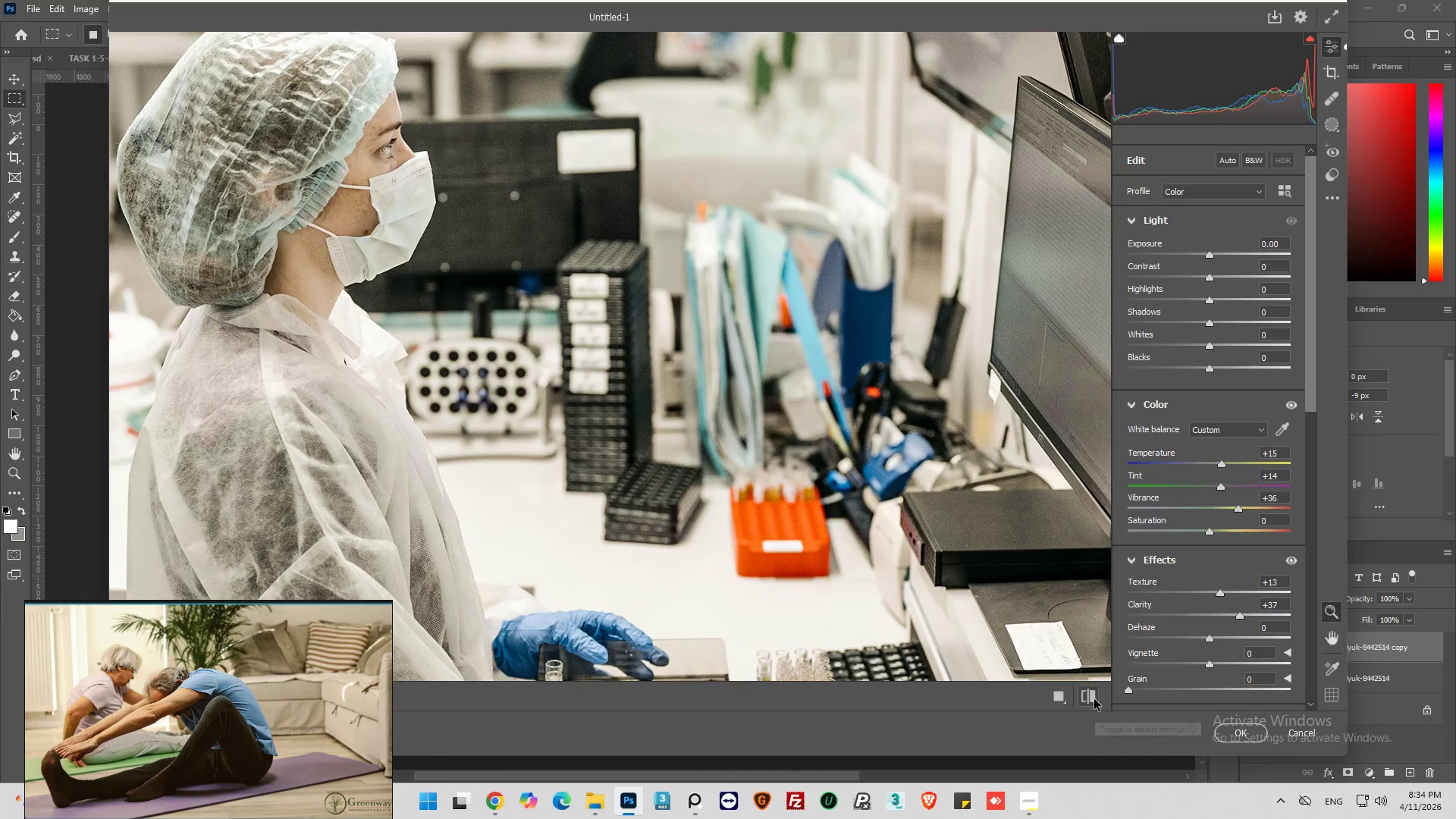 
left_click([1093, 699])
 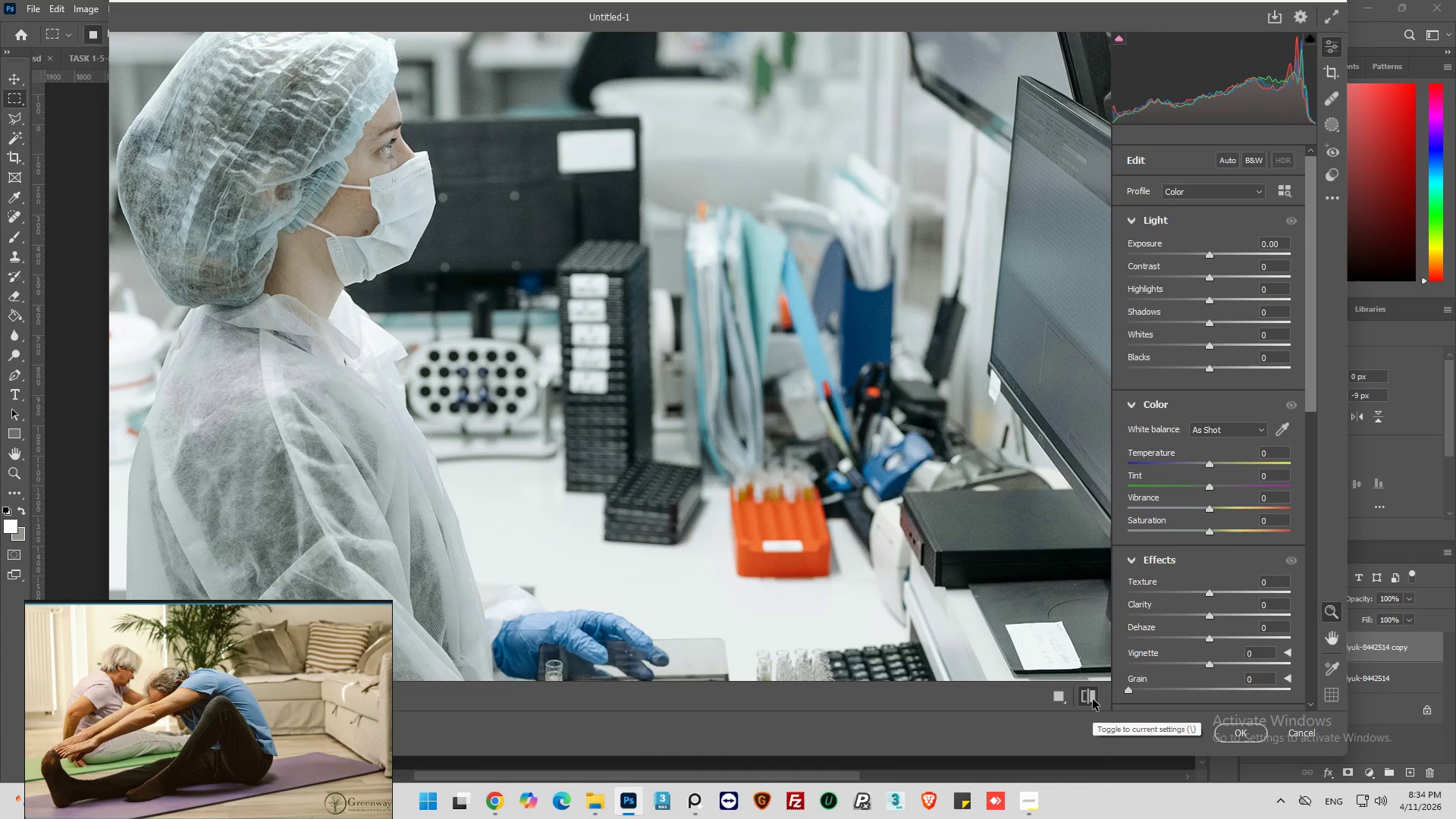 
left_click([1093, 699])
 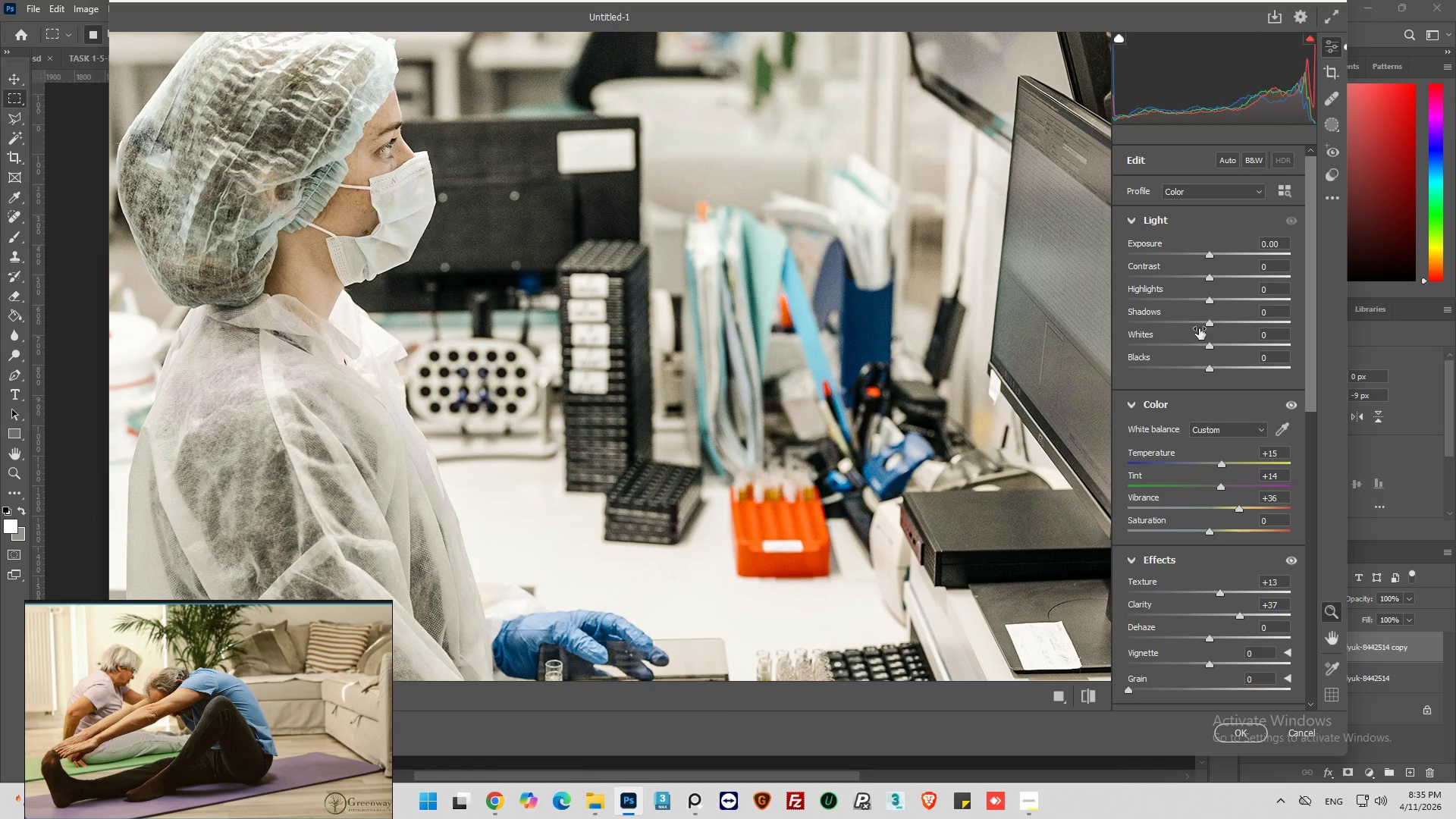 
left_click_drag(start_coordinate=[1207, 278], to_coordinate=[1198, 281])
 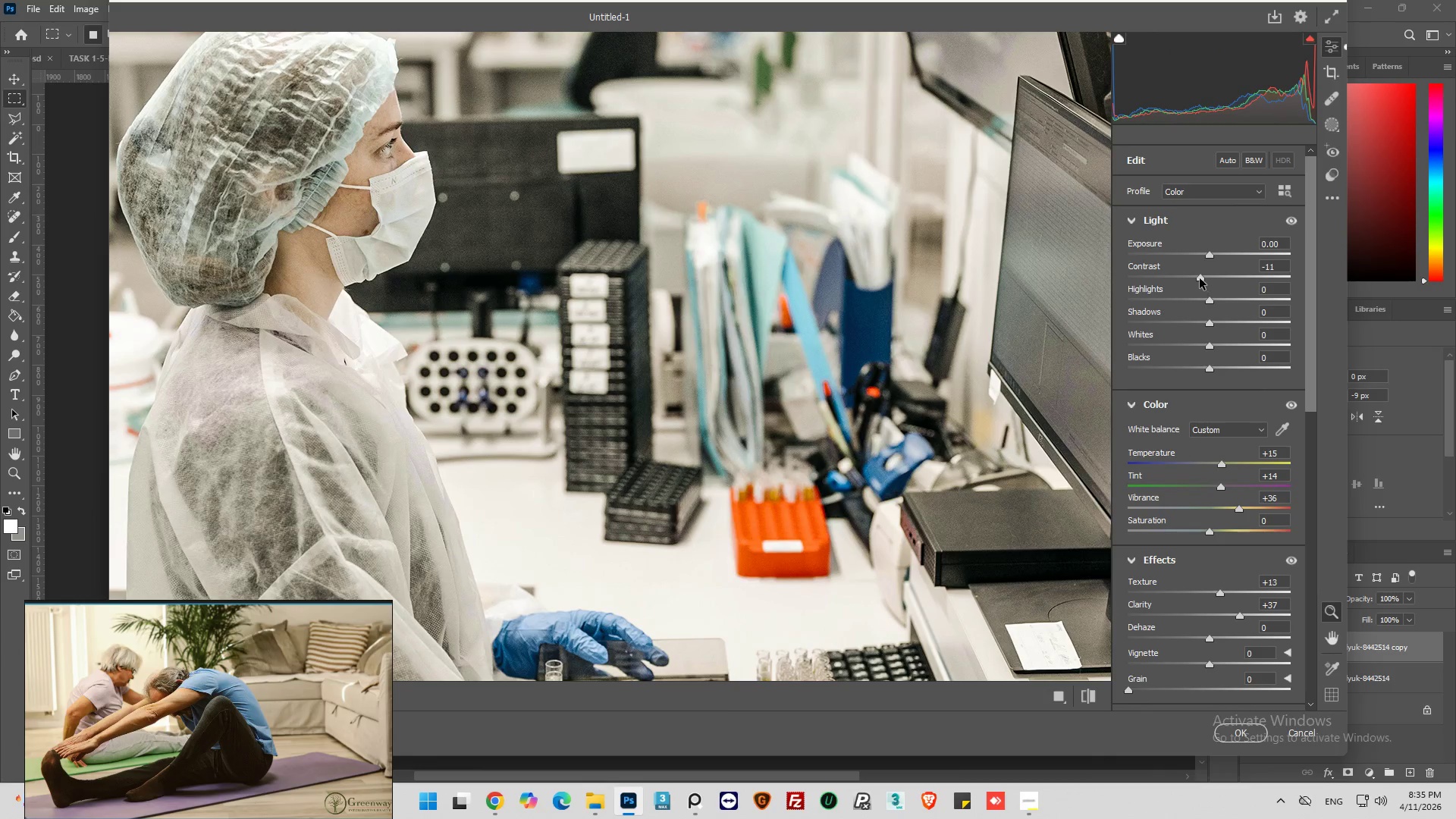 
left_click_drag(start_coordinate=[1199, 278], to_coordinate=[1221, 281])
 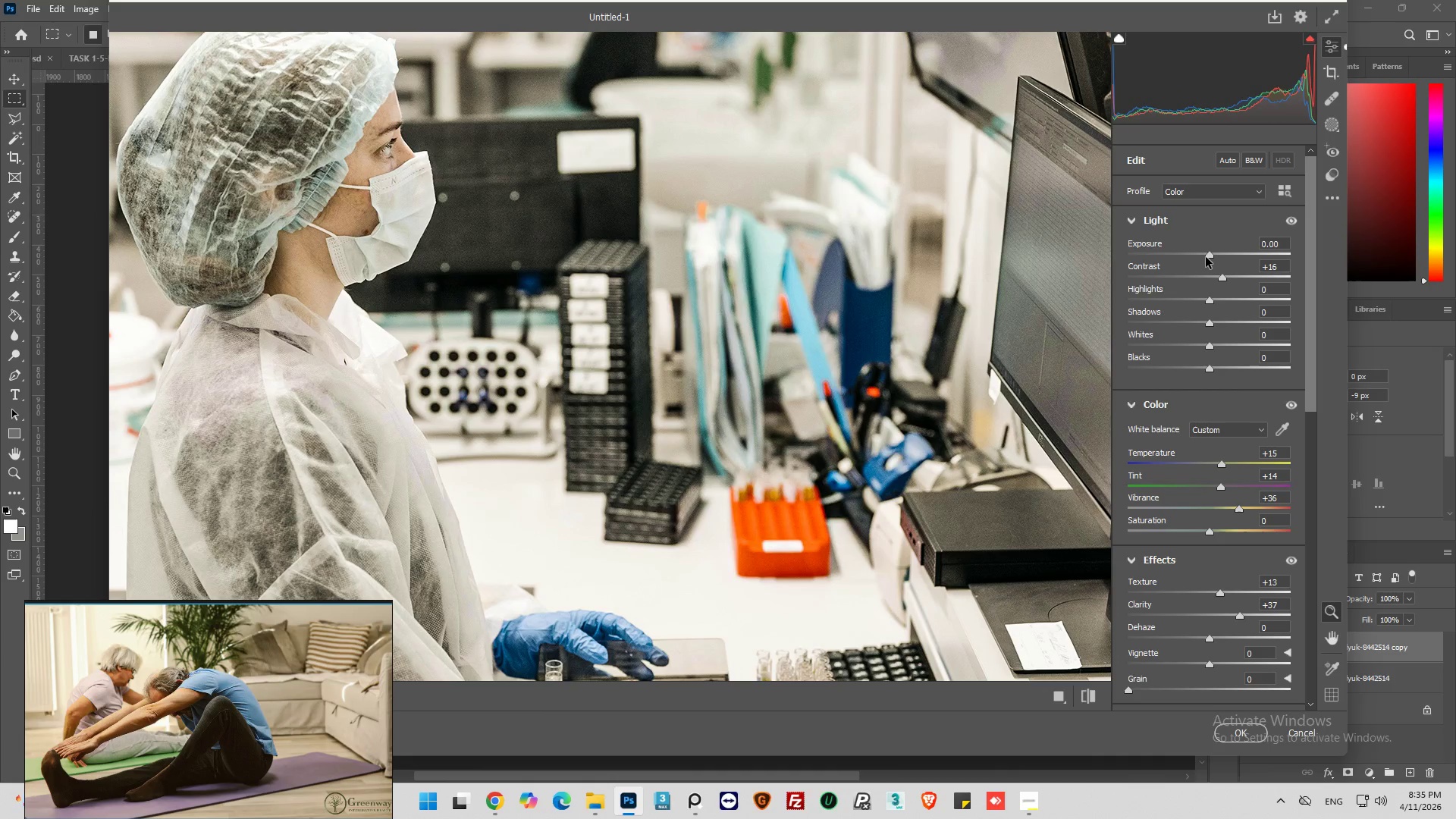 
left_click_drag(start_coordinate=[1206, 257], to_coordinate=[1199, 259])
 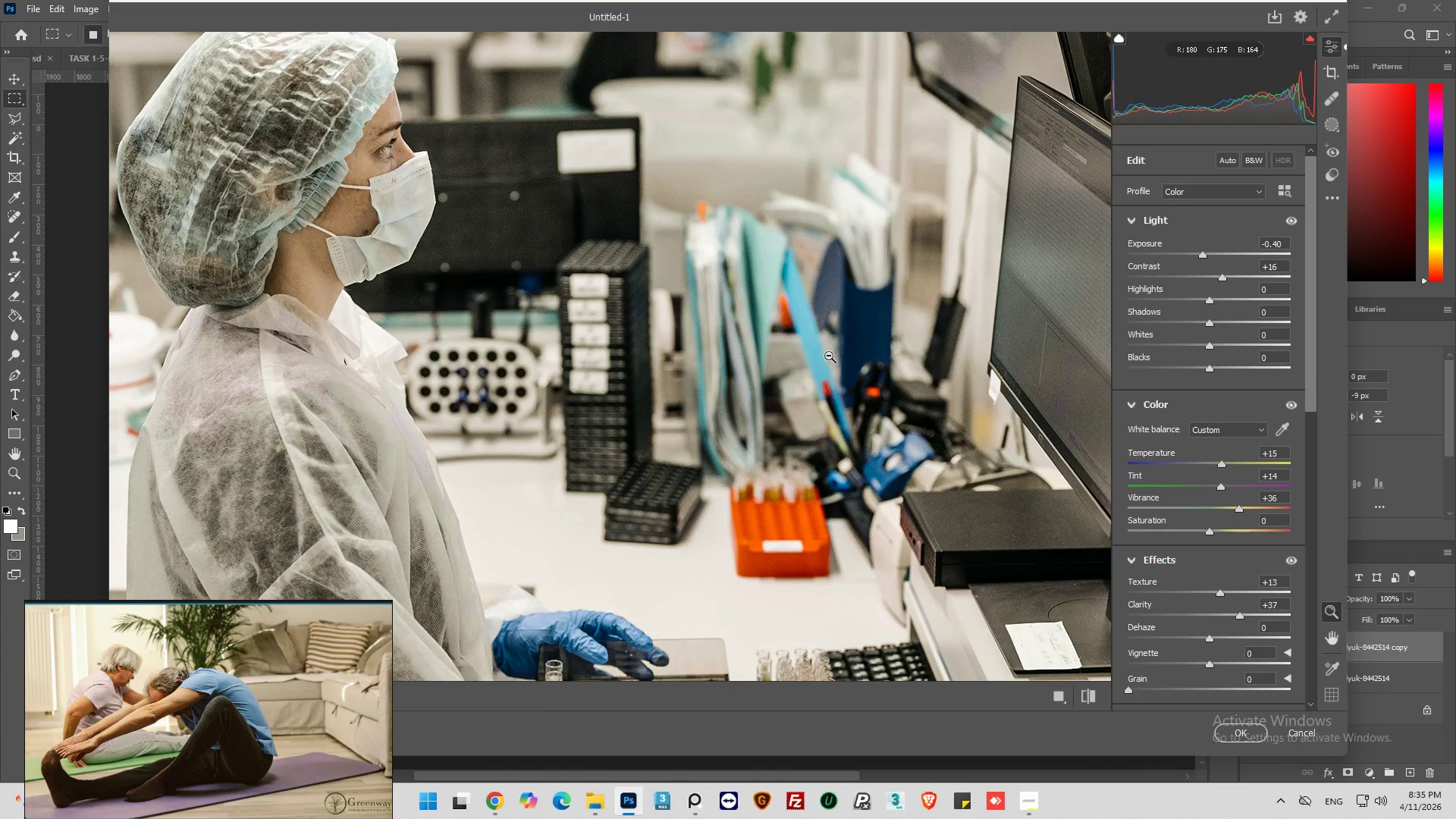 
hold_key(key=AltLeft, duration=0.31)
hold_key(key=AltLeft, duration=1.45)
scroll: coordinate [823, 372], scroll_direction: down, amount: 13.0
 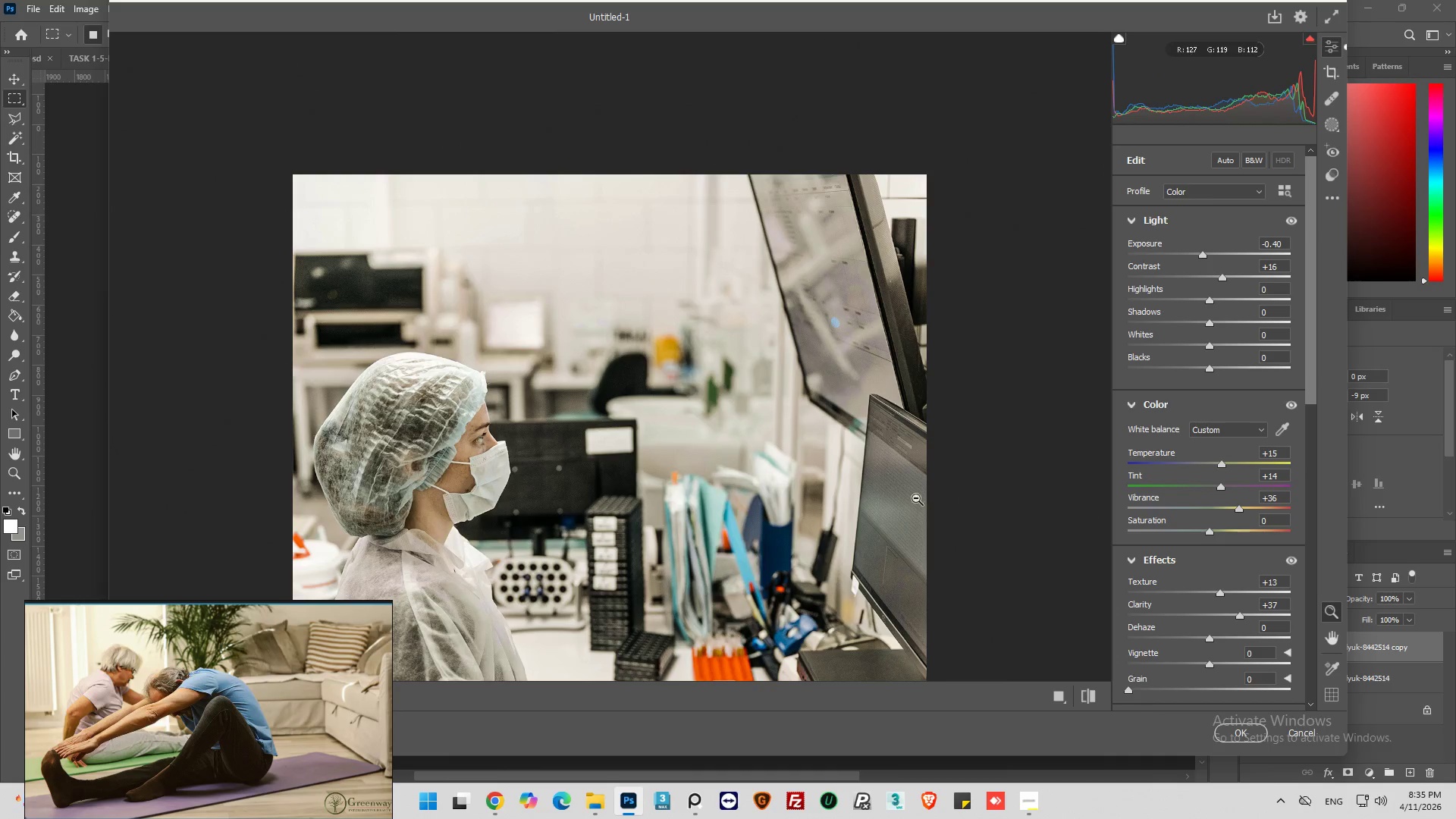 
left_click([1095, 701])
 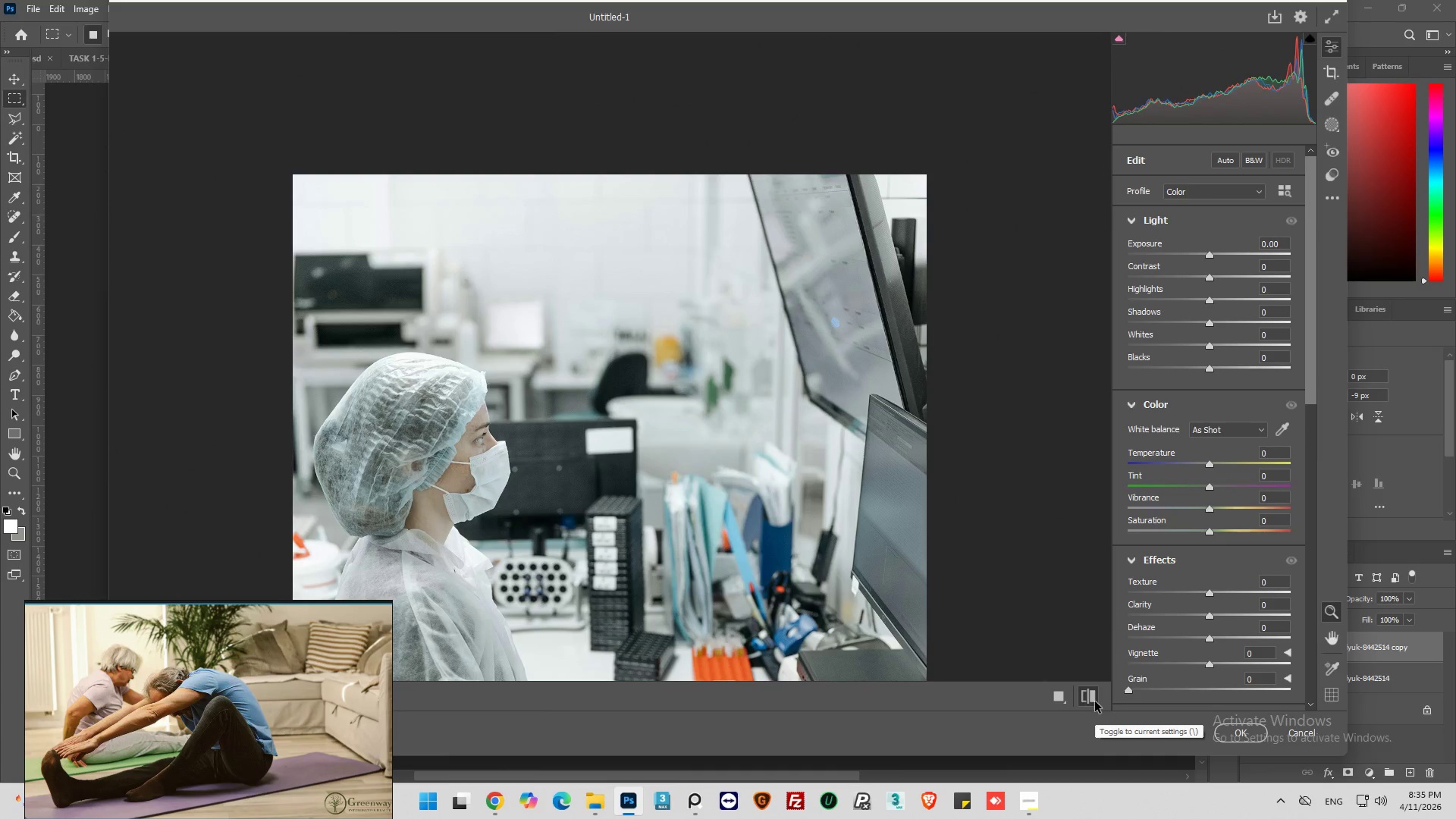 
left_click([1095, 701])
 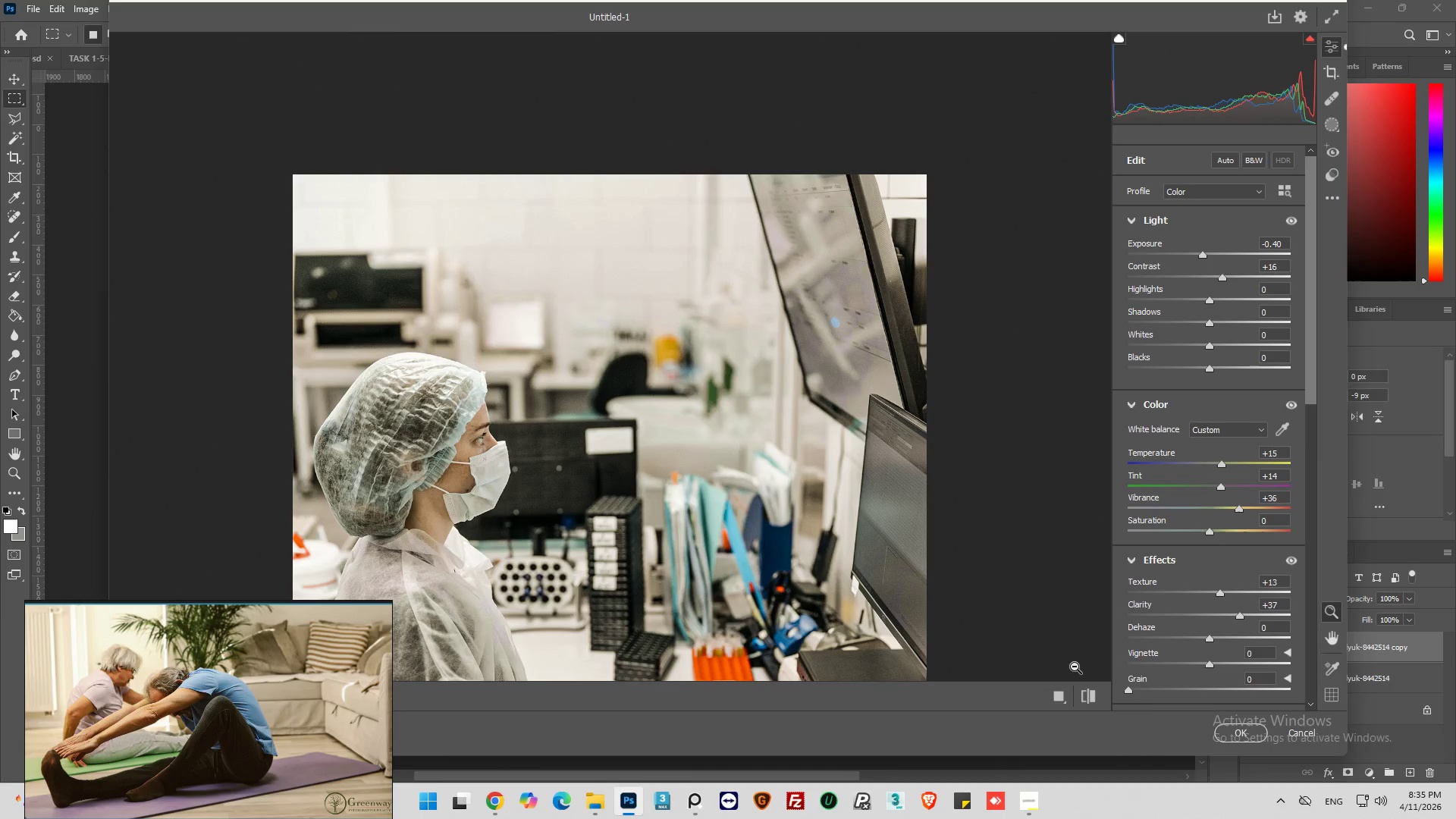 
scroll: coordinate [987, 522], scroll_direction: down, amount: 4.0
 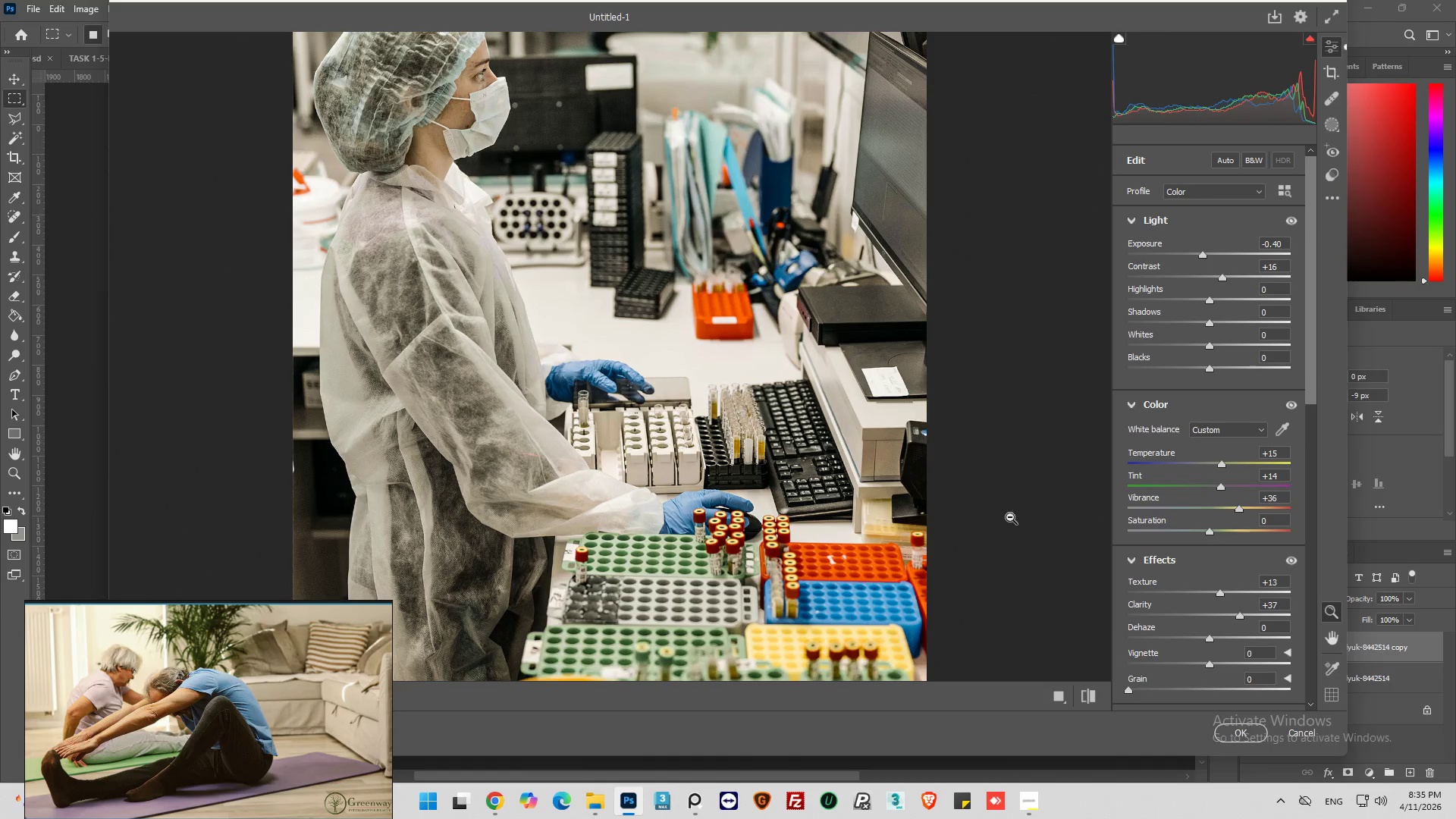 
scroll: coordinate [990, 520], scroll_direction: up, amount: 1.0
 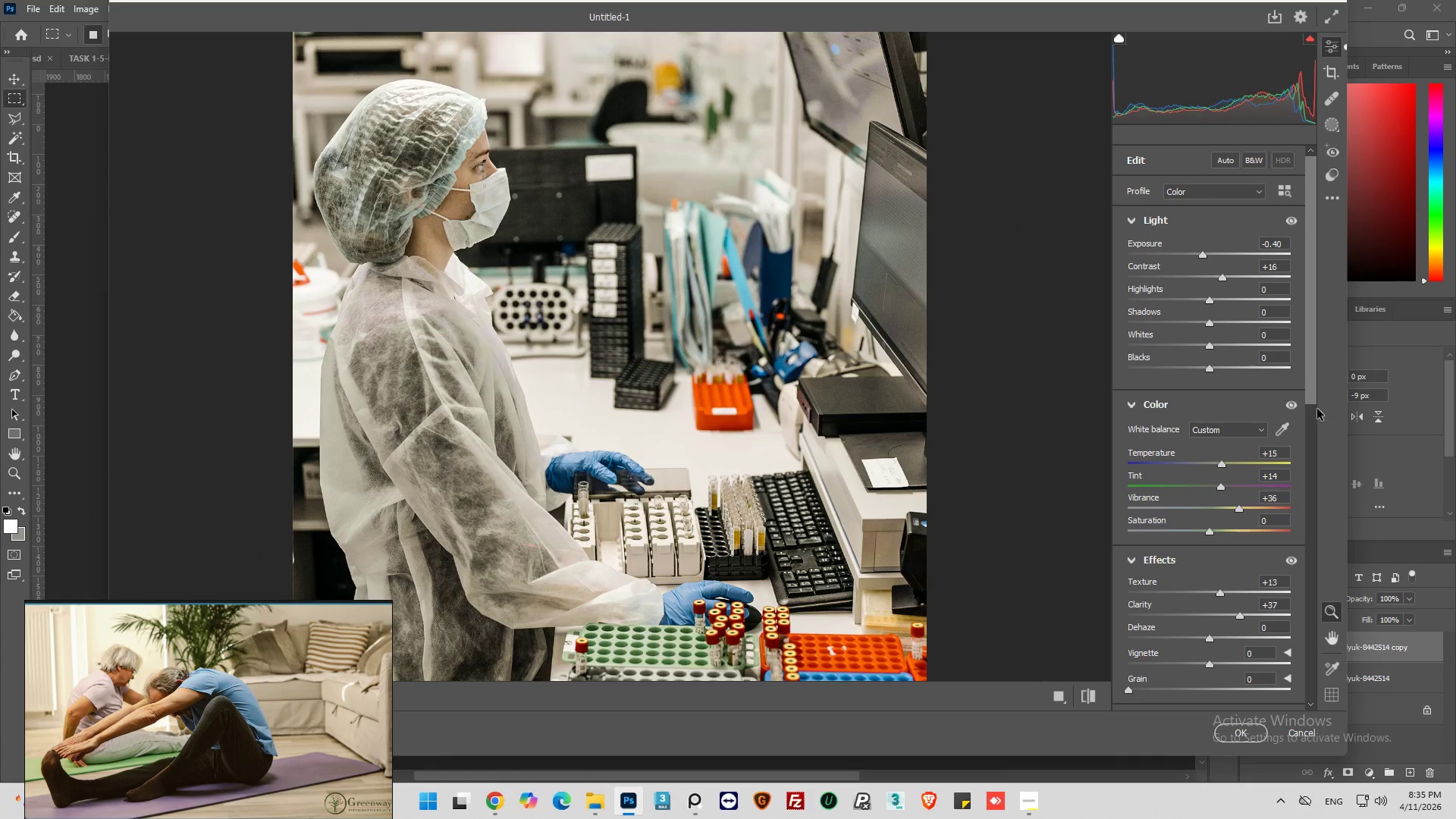 
left_click_drag(start_coordinate=[1313, 388], to_coordinate=[1294, 561])
 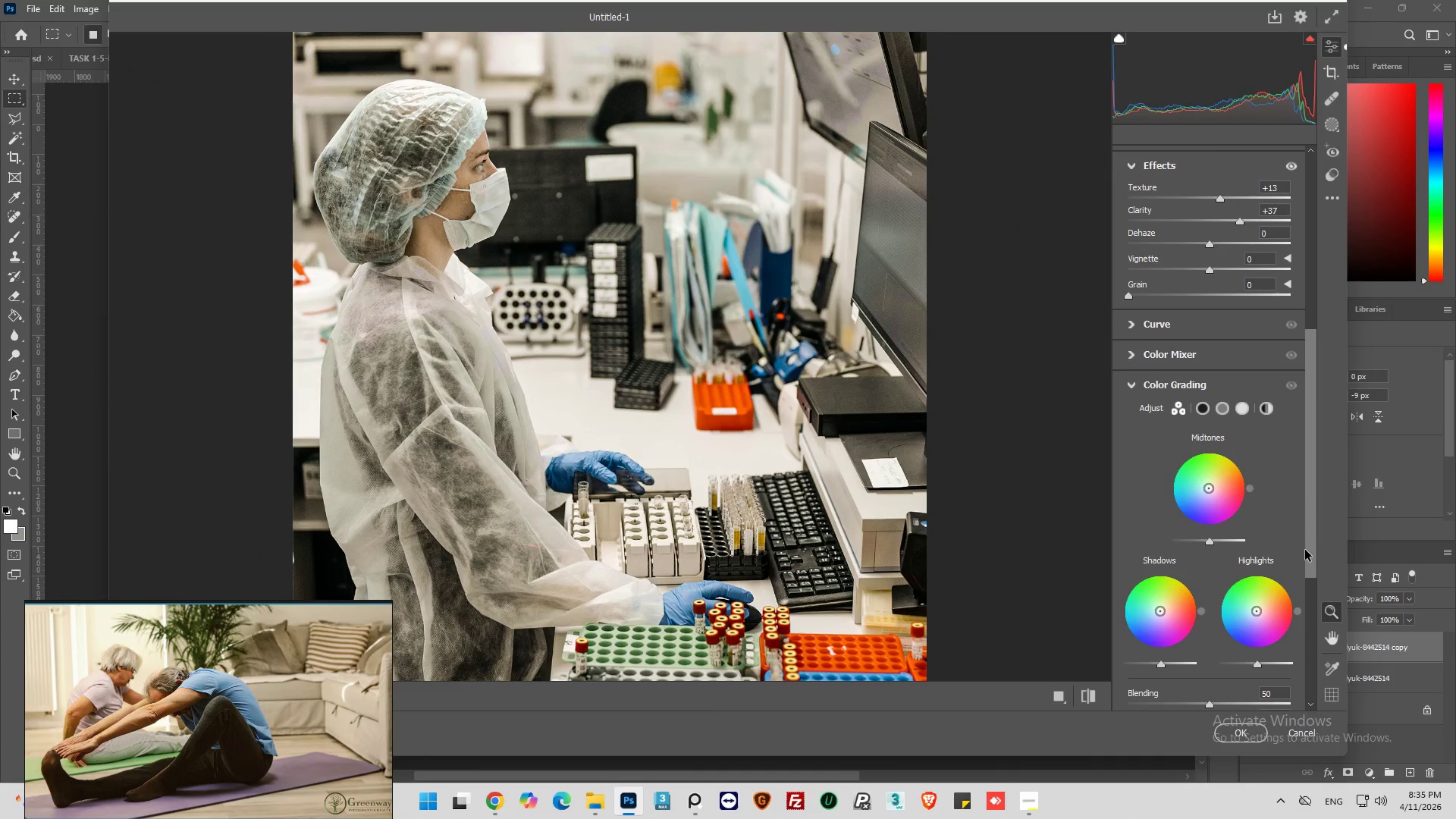 
left_click_drag(start_coordinate=[1306, 551], to_coordinate=[1306, 547])
 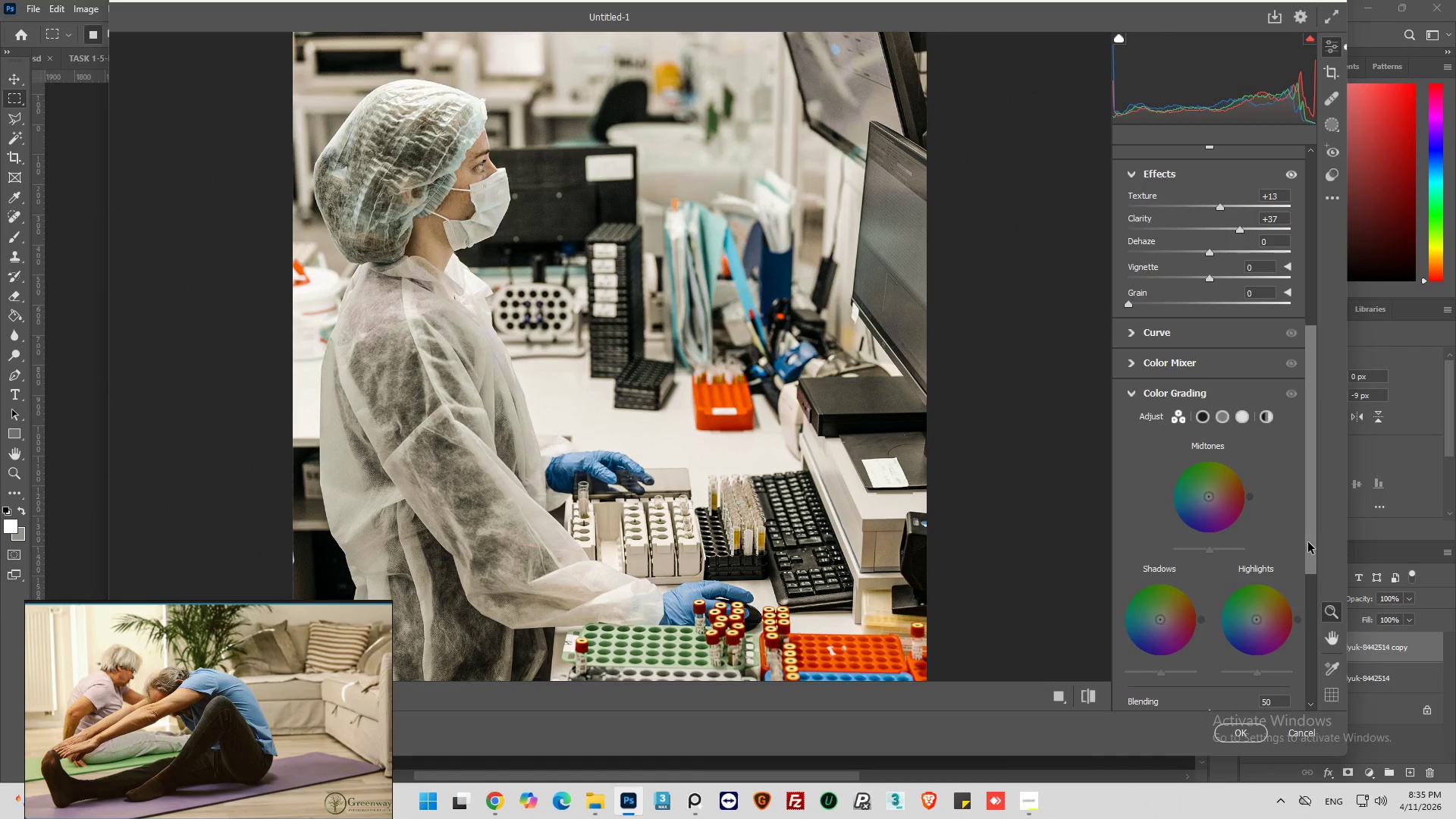 
left_click_drag(start_coordinate=[1311, 538], to_coordinate=[1311, 571])
 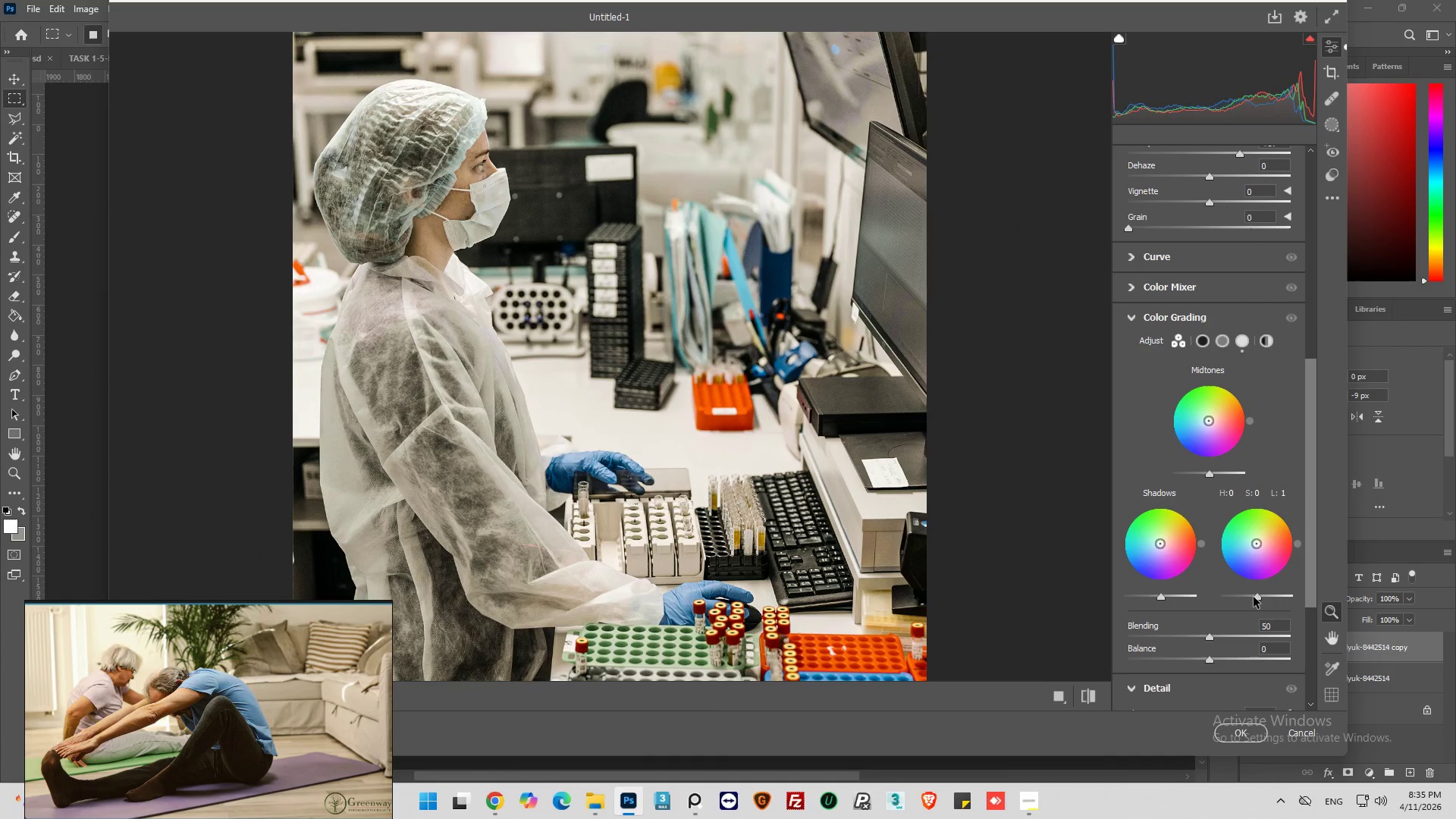 
left_click_drag(start_coordinate=[1254, 597], to_coordinate=[1234, 595])
 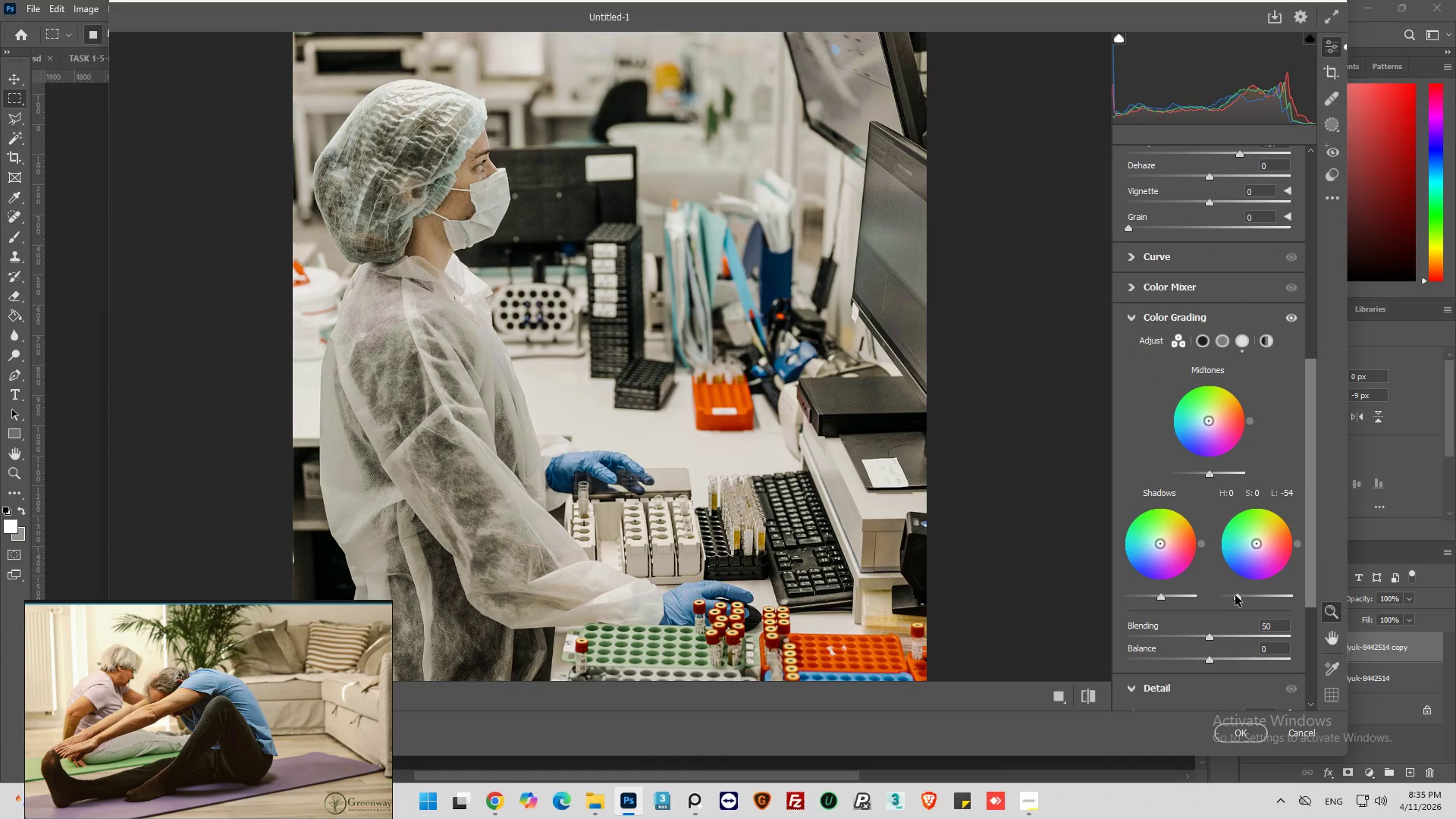 
left_click_drag(start_coordinate=[1235, 595], to_coordinate=[1254, 595])
 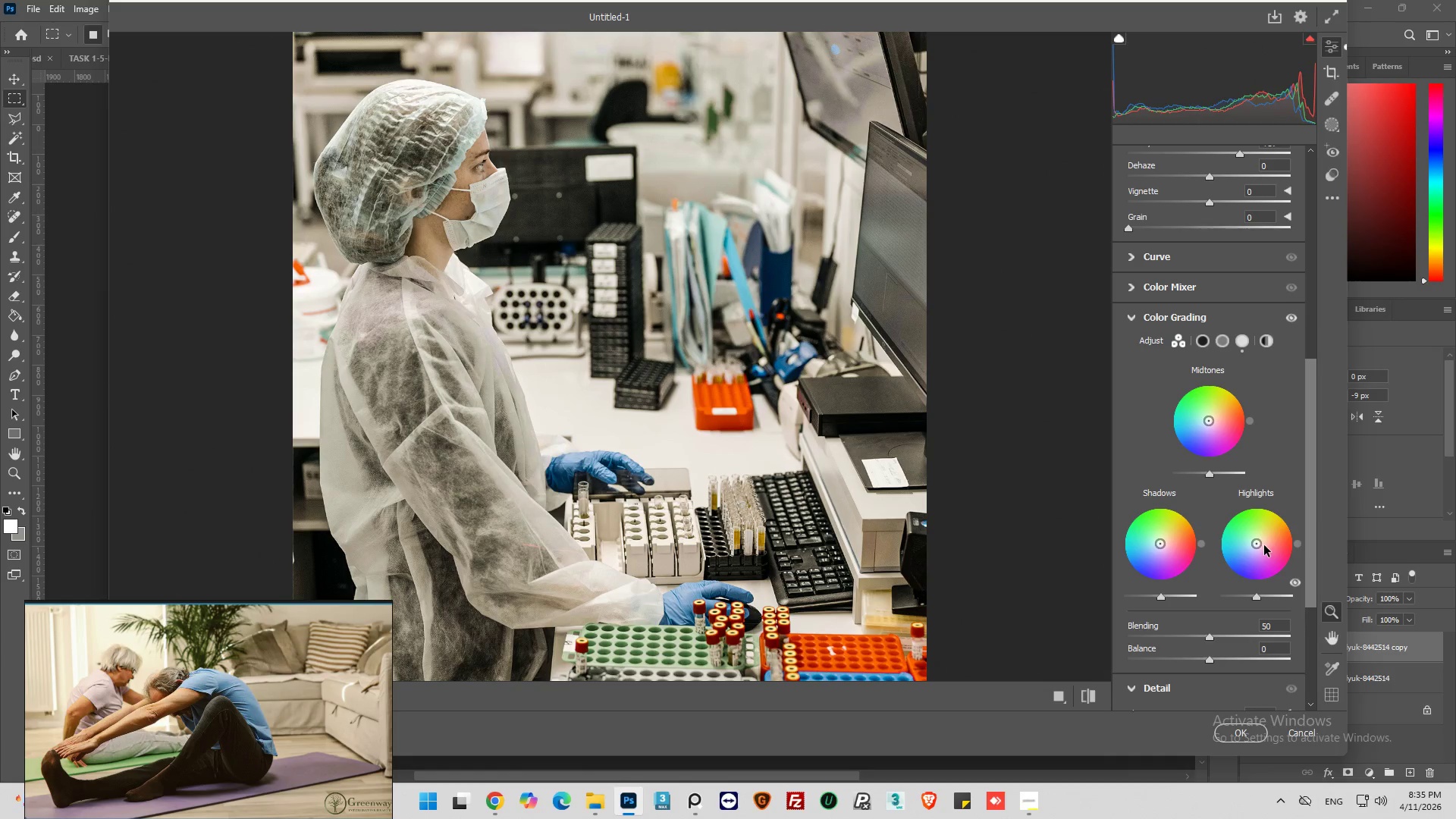 
left_click_drag(start_coordinate=[1255, 543], to_coordinate=[1260, 538])
 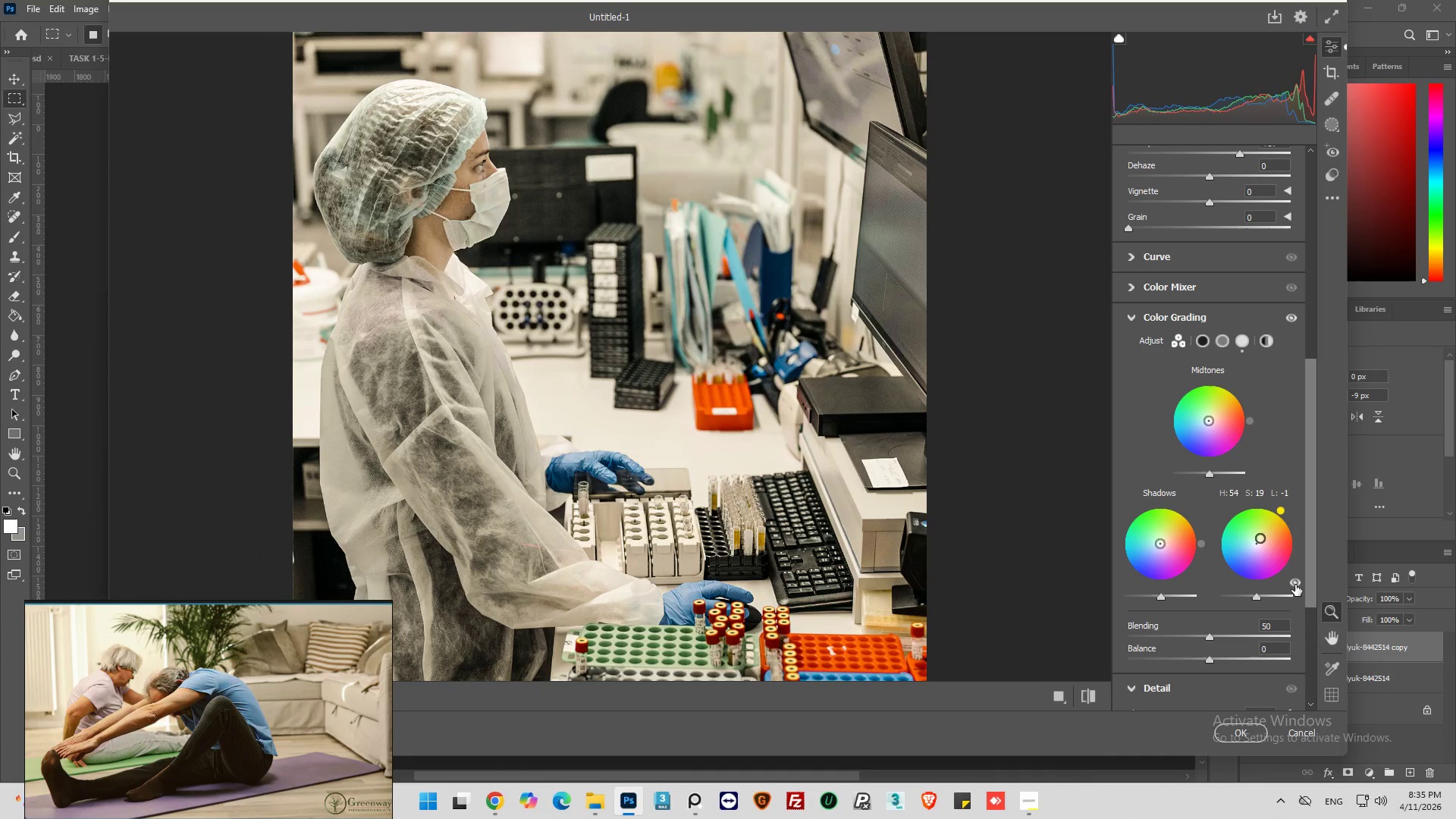 
left_click([1295, 585])
 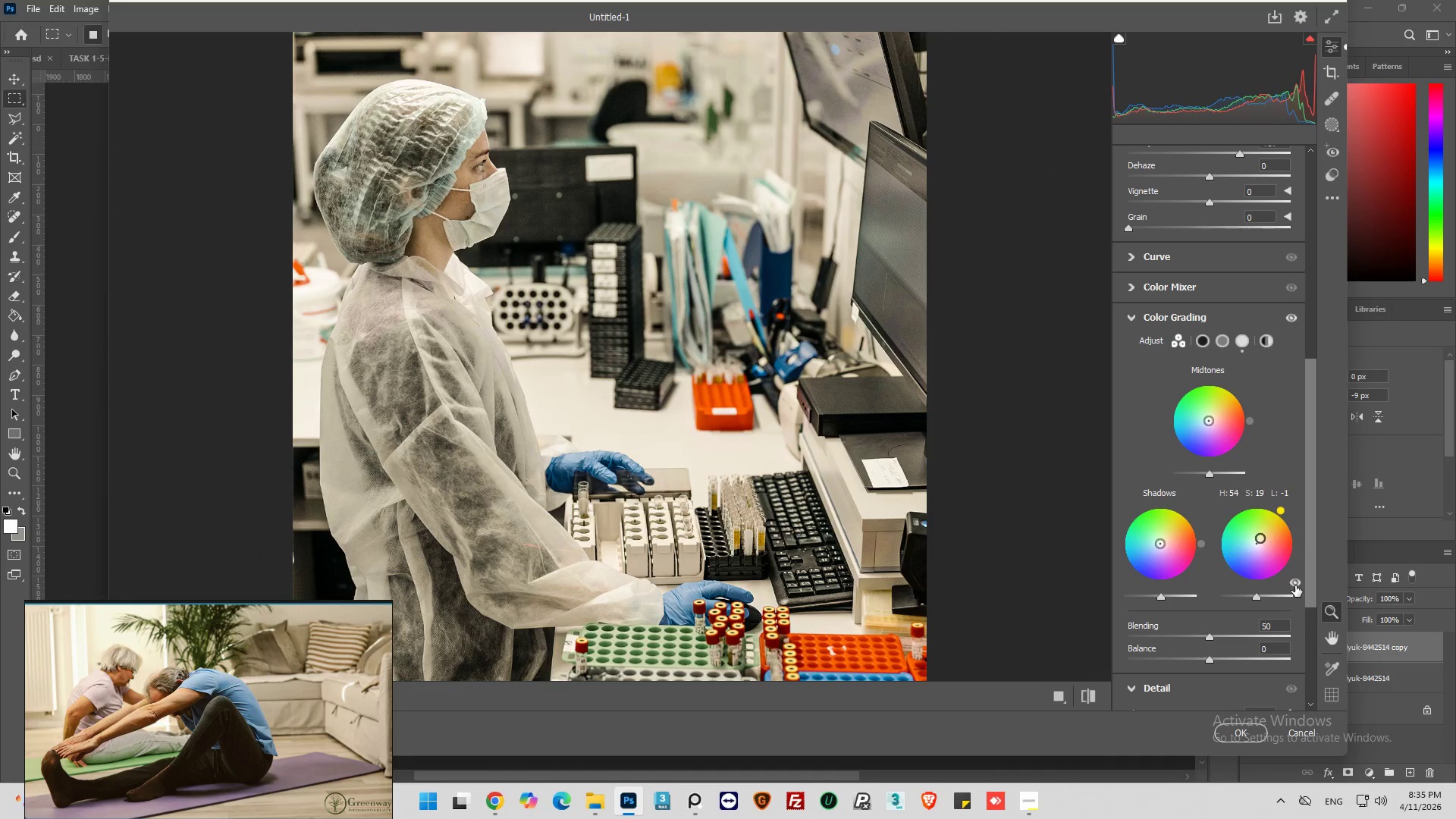 
left_click([1295, 585])
 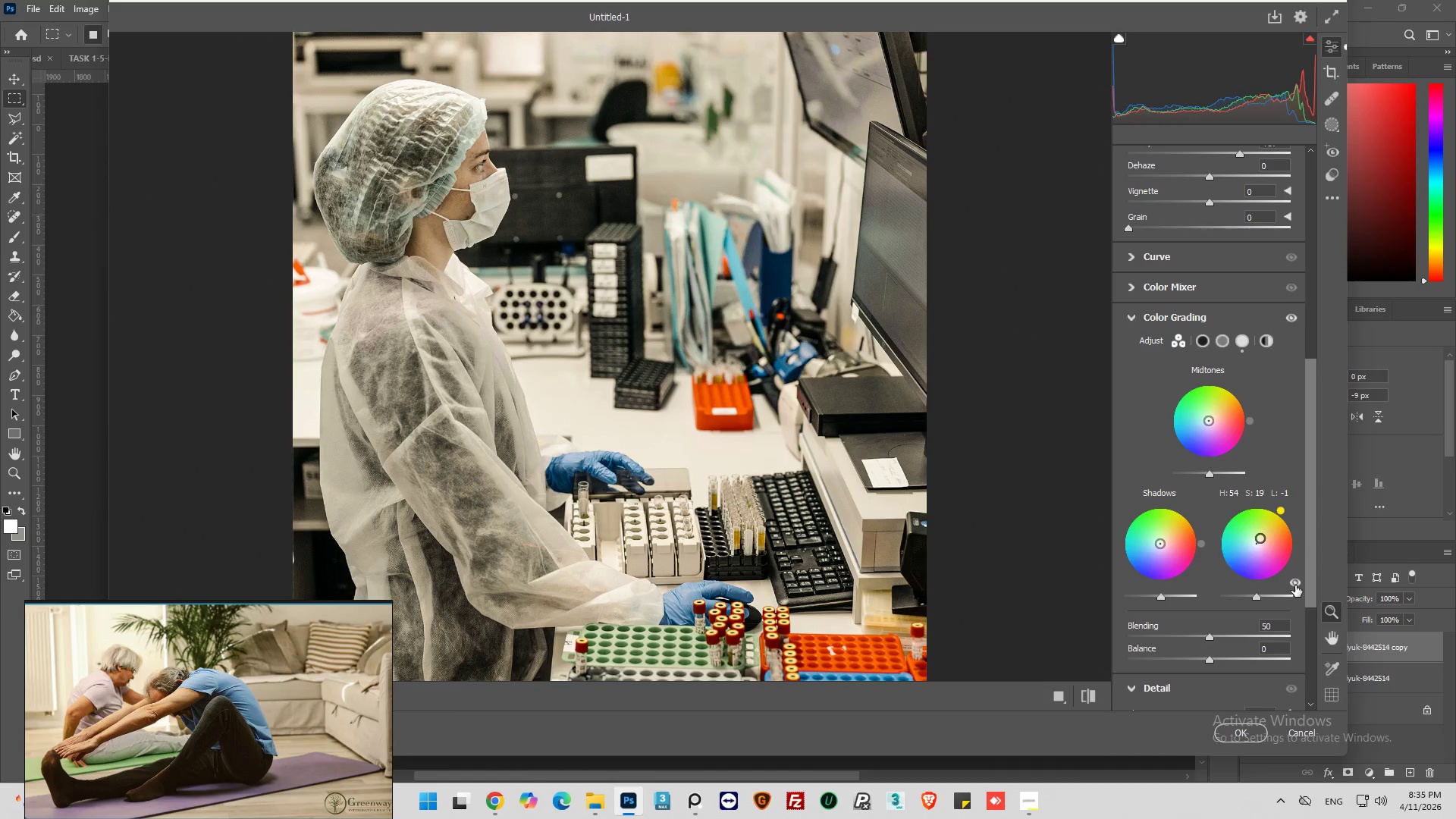 
left_click([1295, 585])
 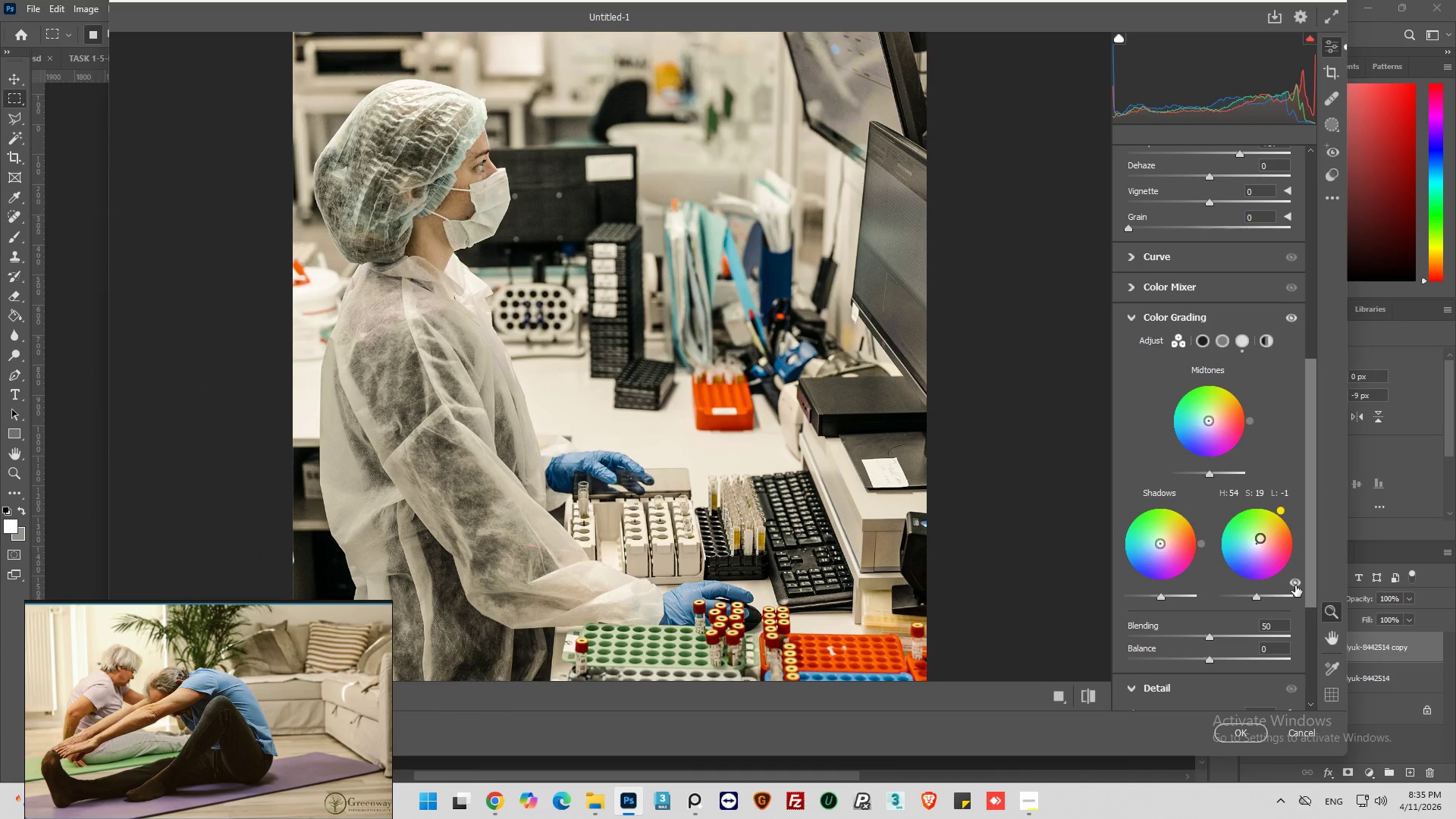 
left_click([1295, 585])
 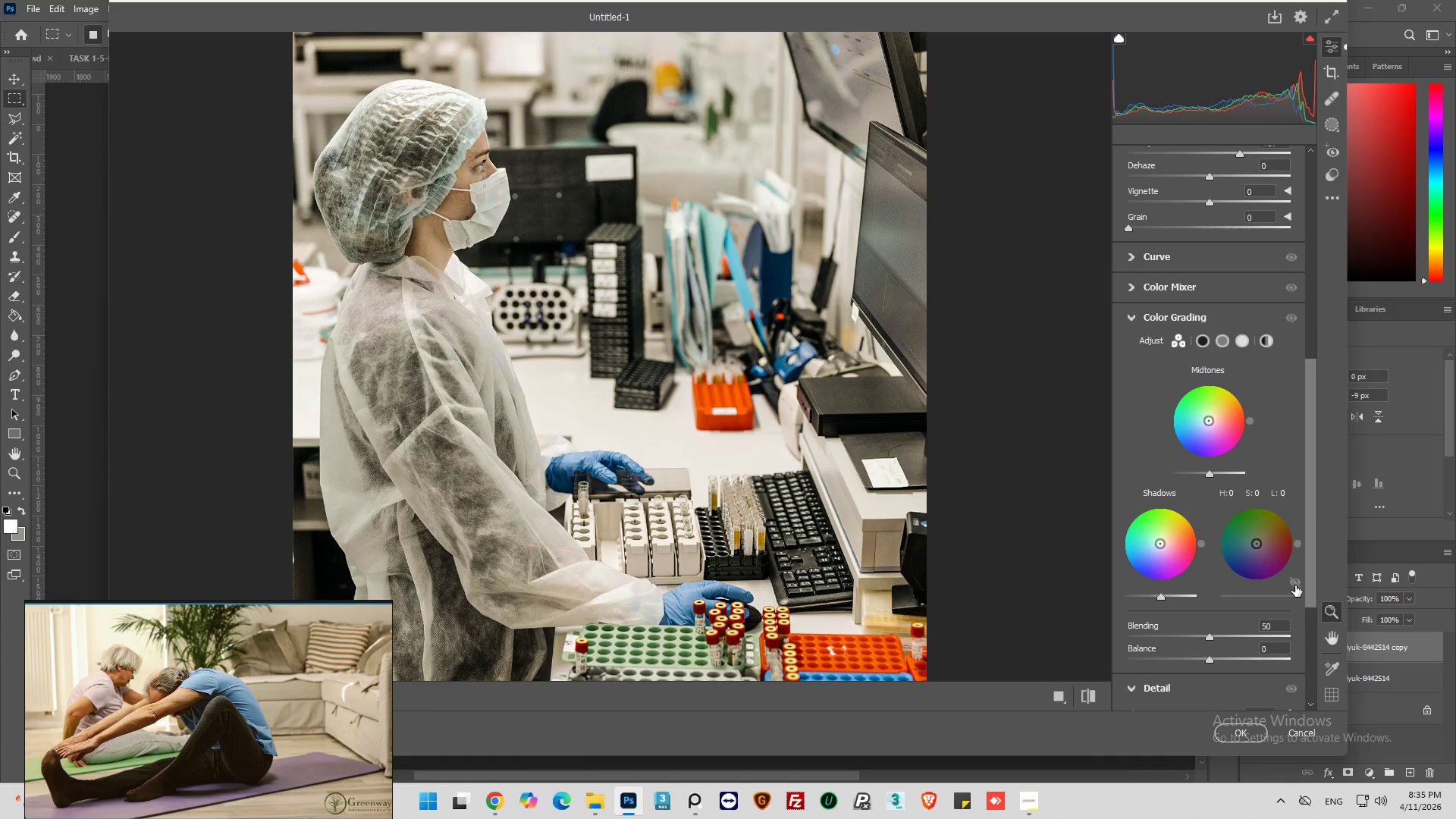 
left_click([1295, 585])
 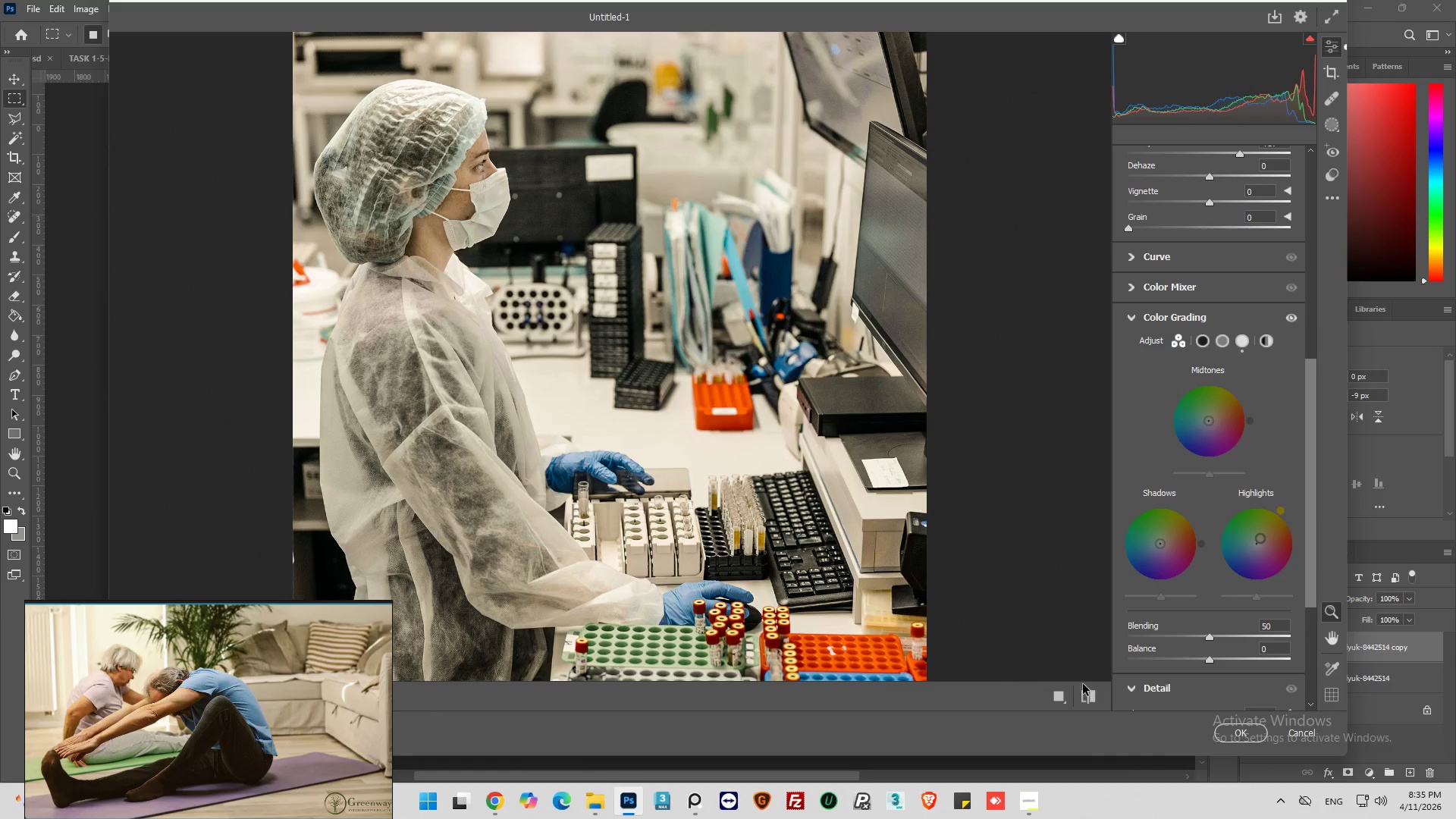 
left_click([1083, 692])
 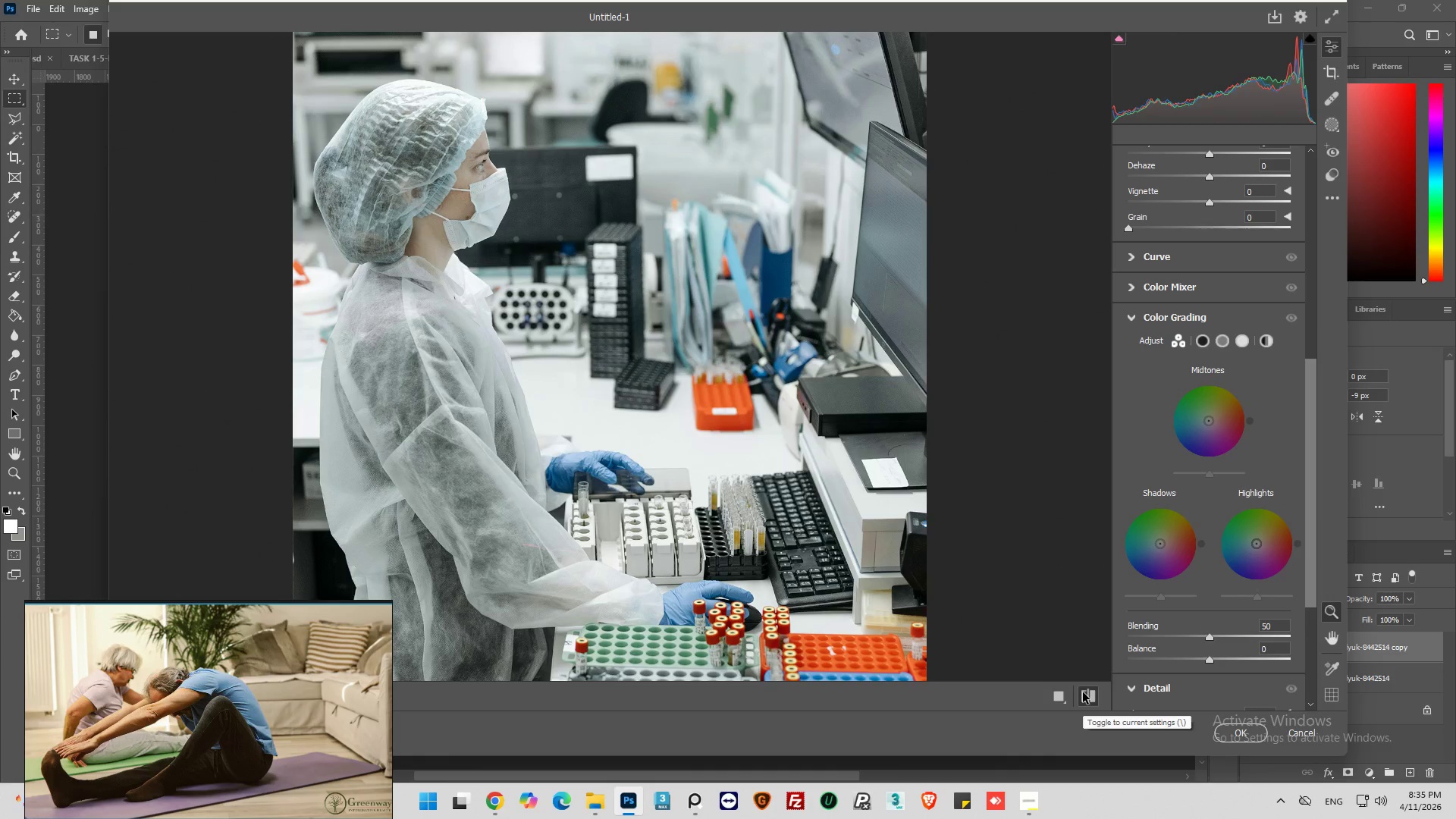 
left_click([1083, 692])
 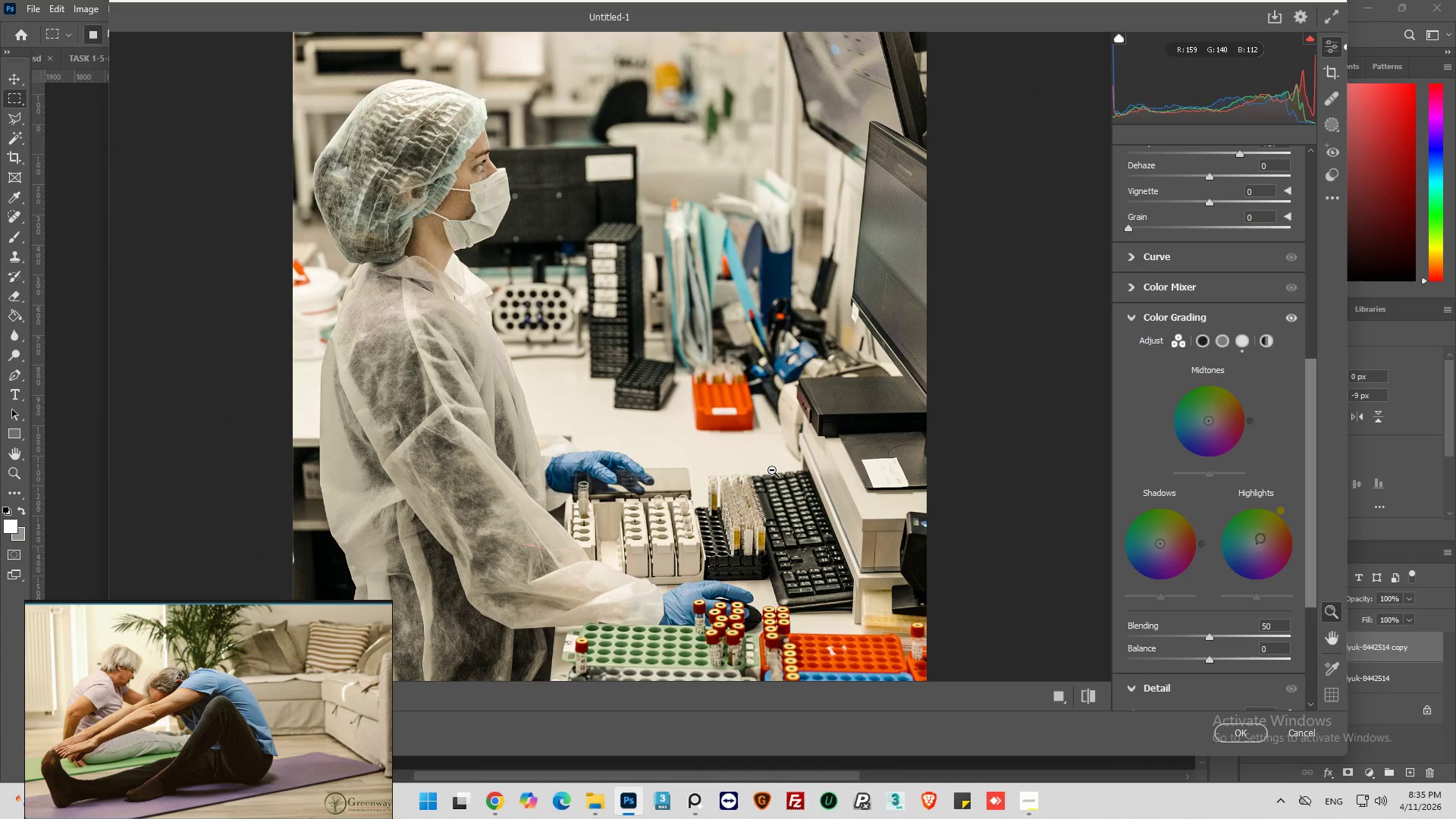 
scroll: coordinate [744, 432], scroll_direction: up, amount: 3.0
 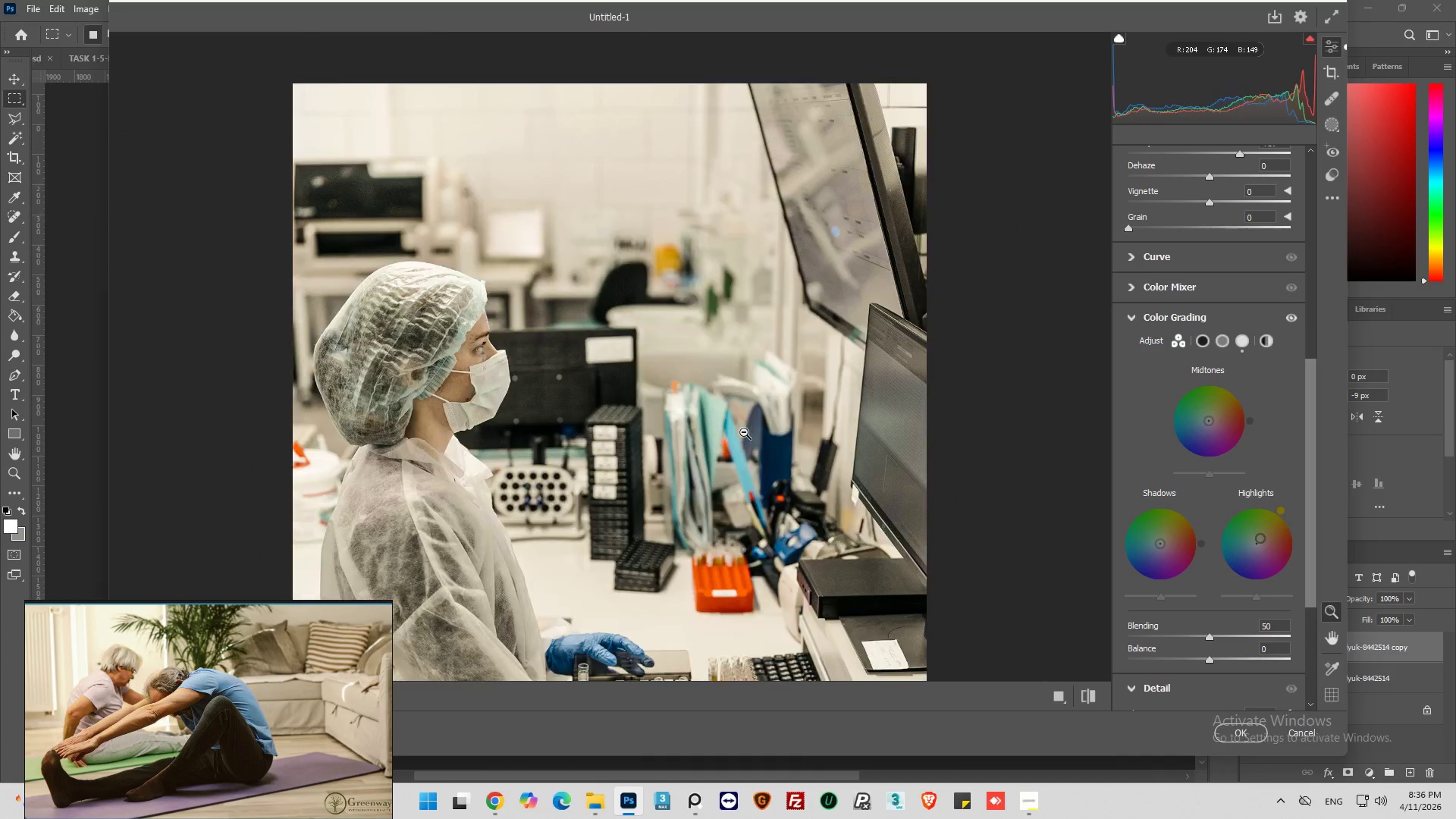 
scroll: coordinate [746, 431], scroll_direction: down, amount: 2.0
 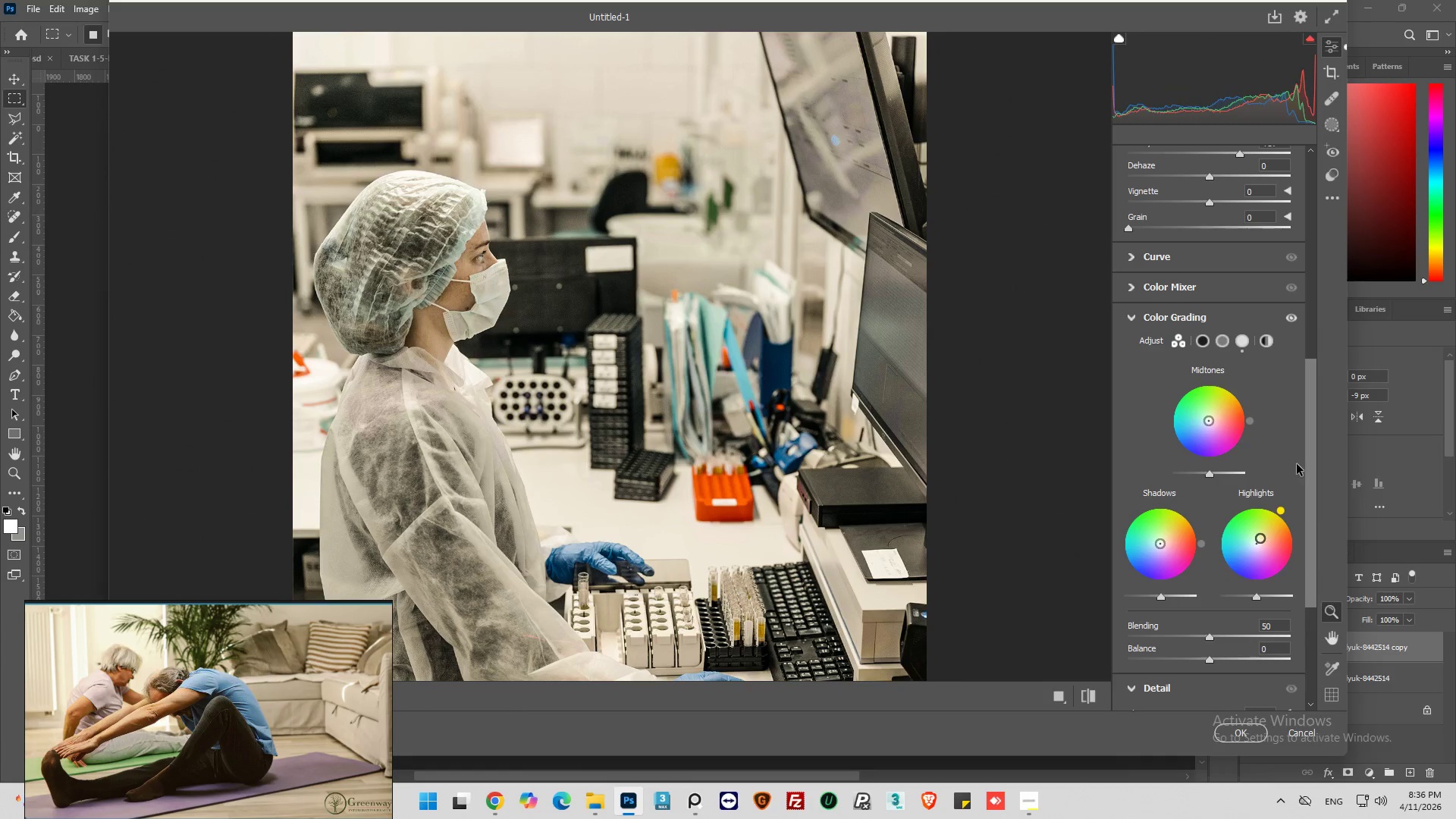 
left_click([1284, 461])
 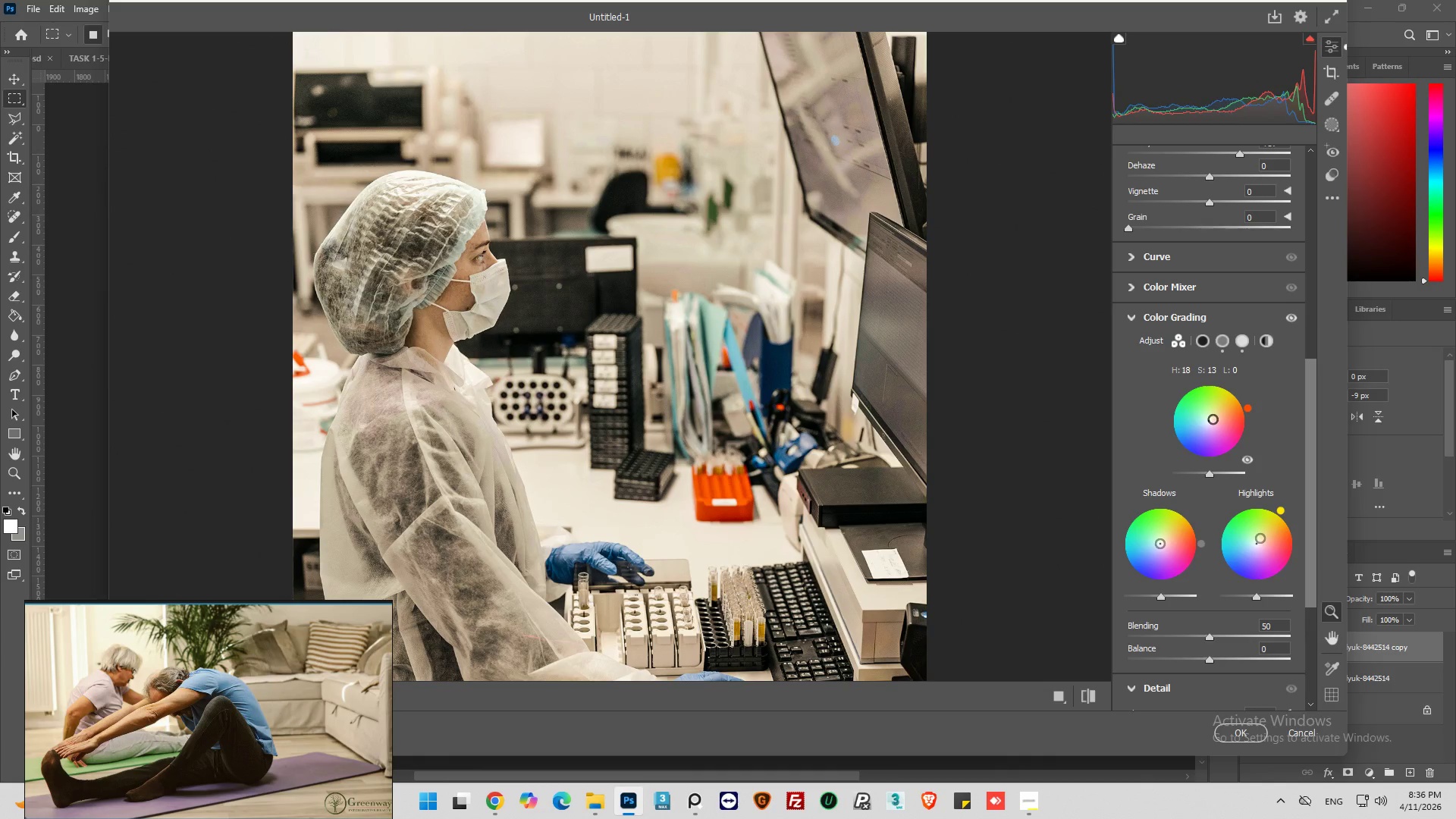 
wait(7.55)
 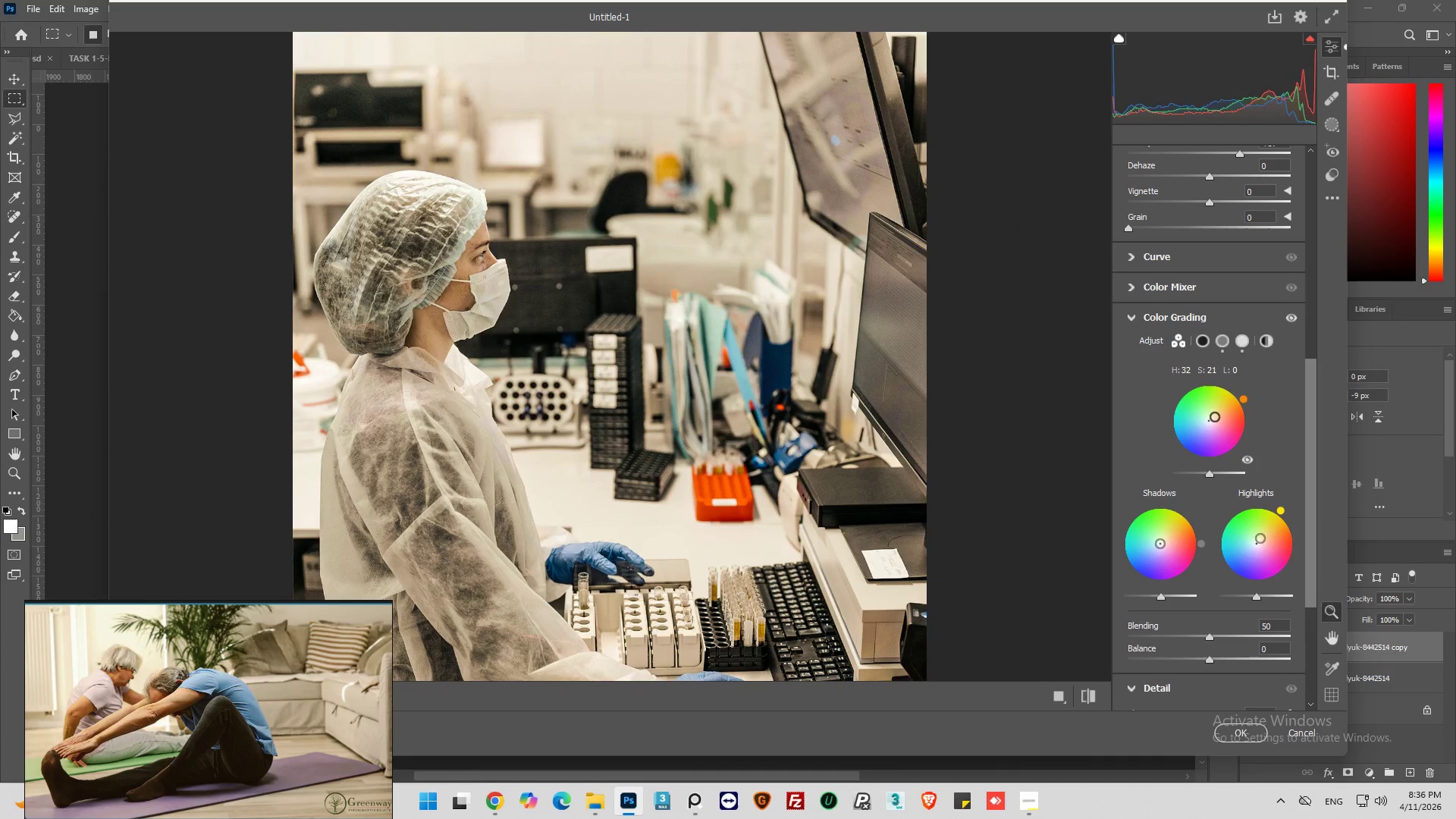 
hold_key(key=ControlLeft, duration=0.56)
 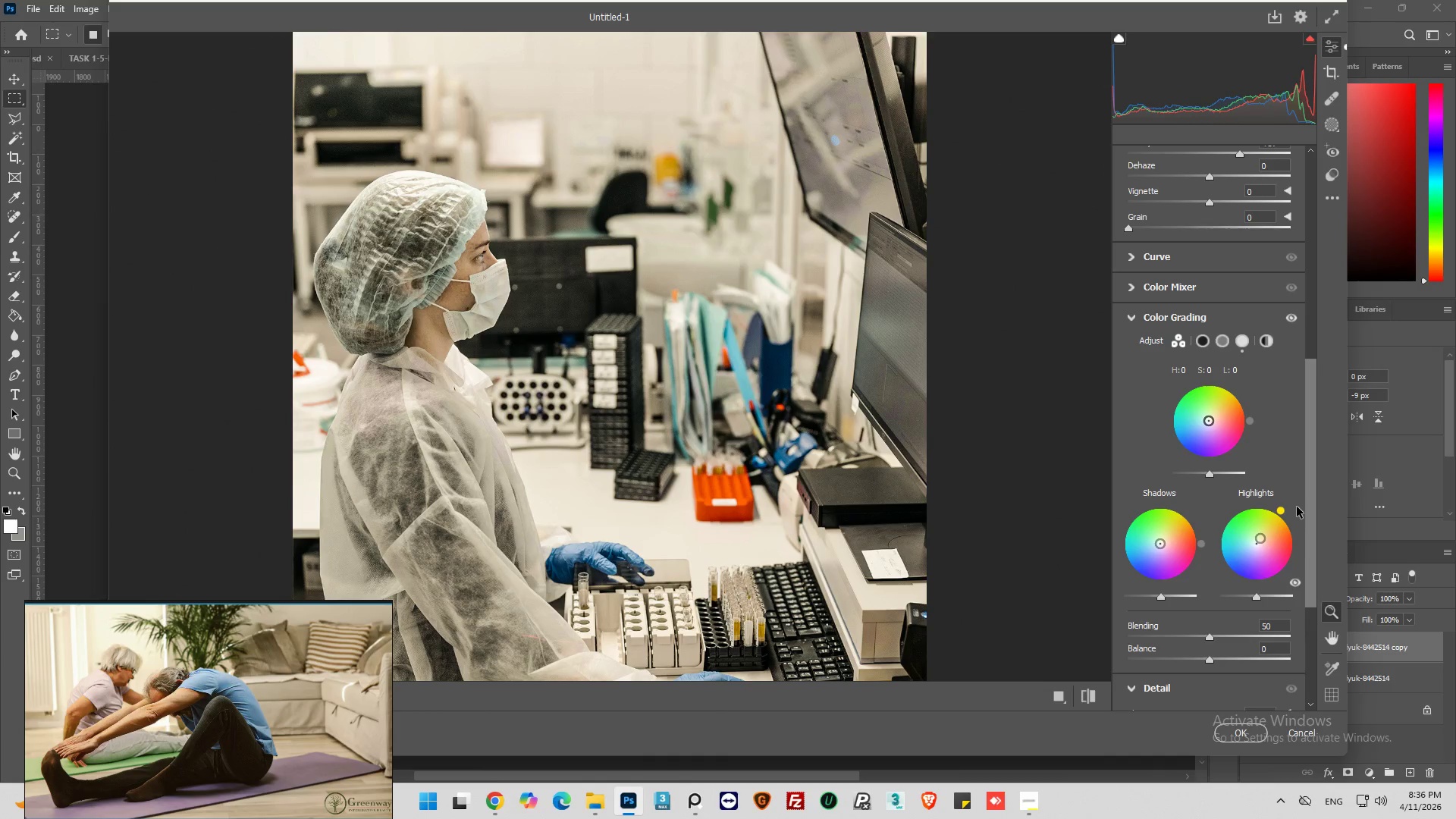 
key(Z)
 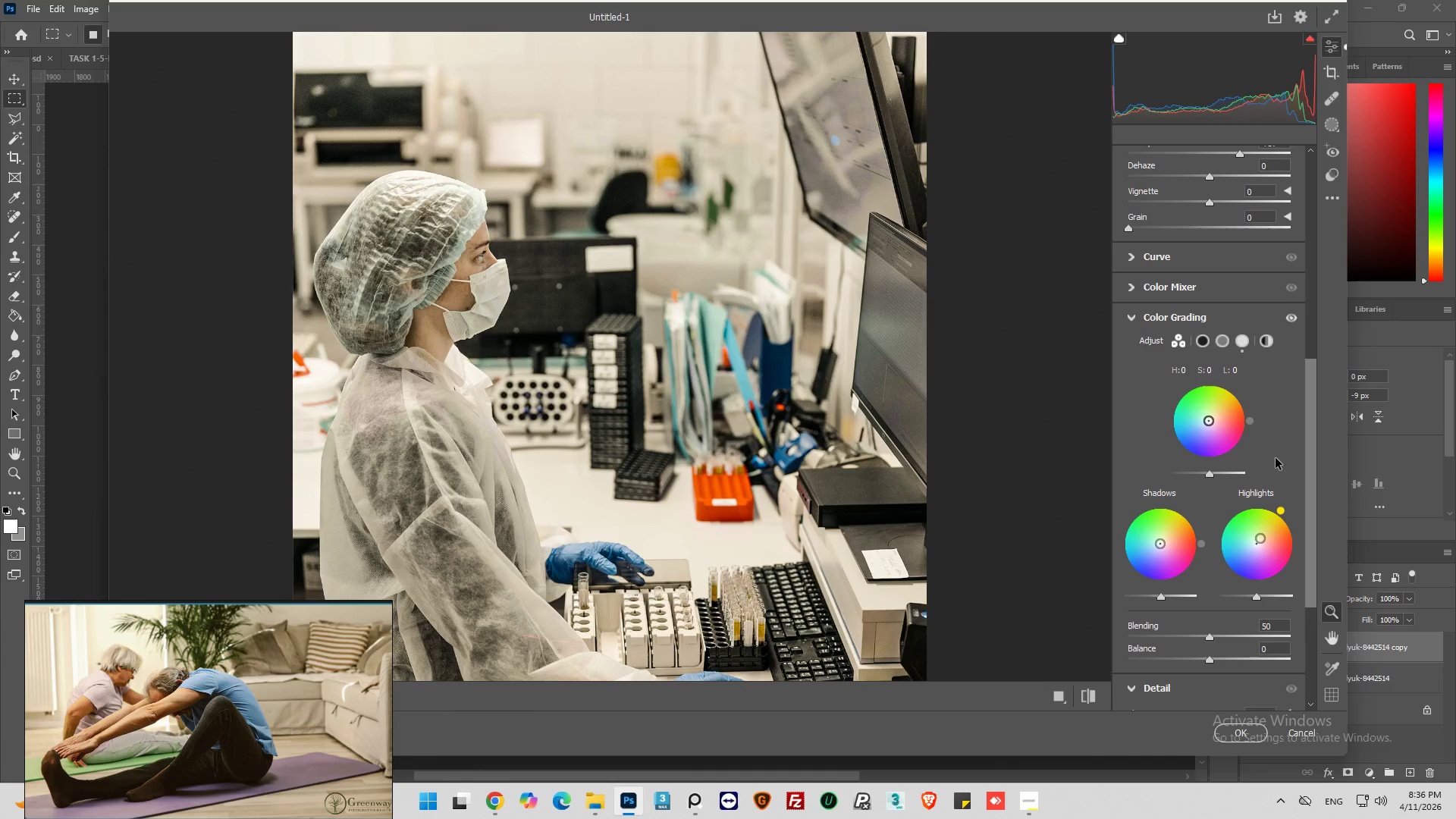 
wait(12.67)
 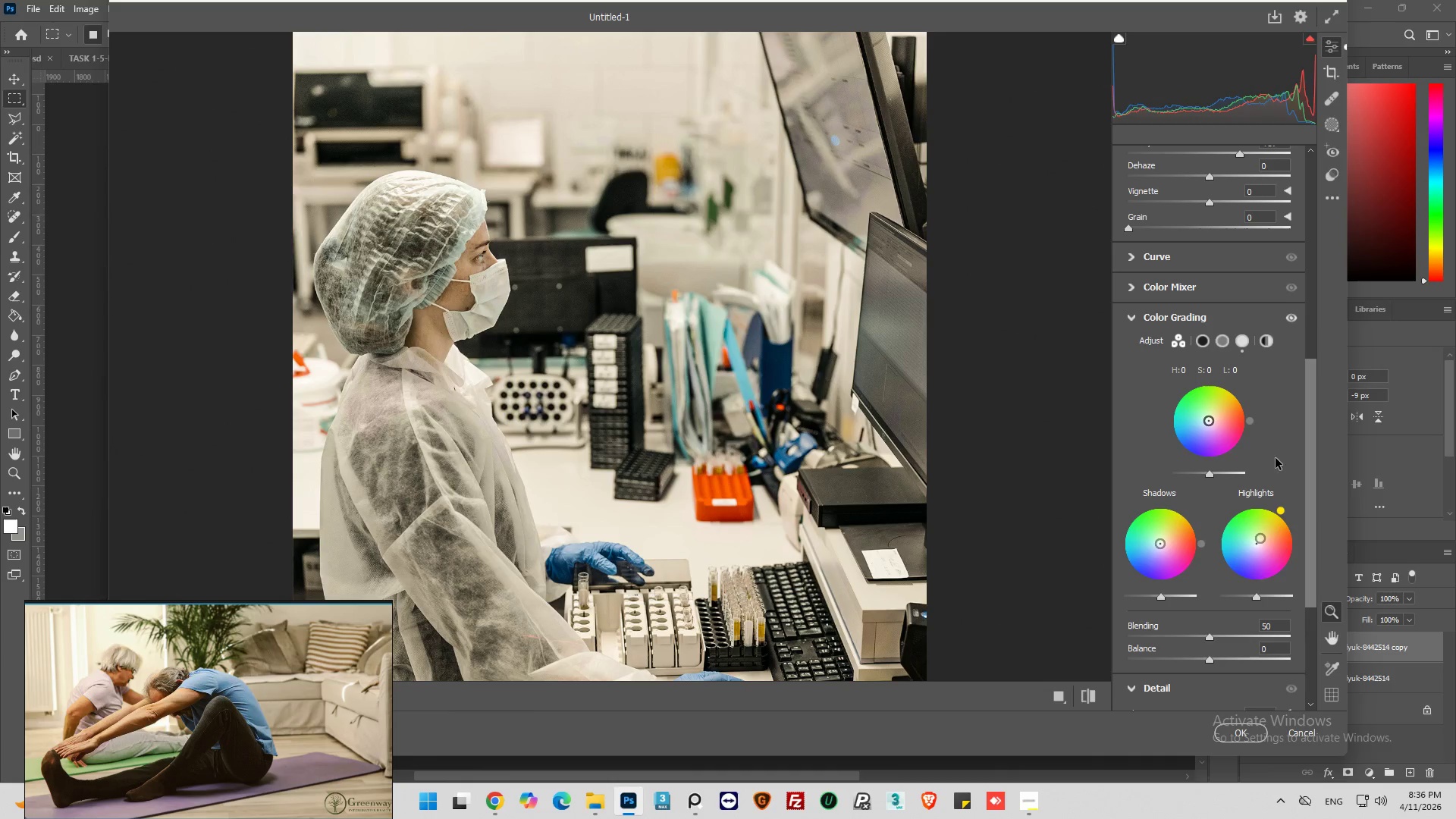 
left_click([1234, 730])
 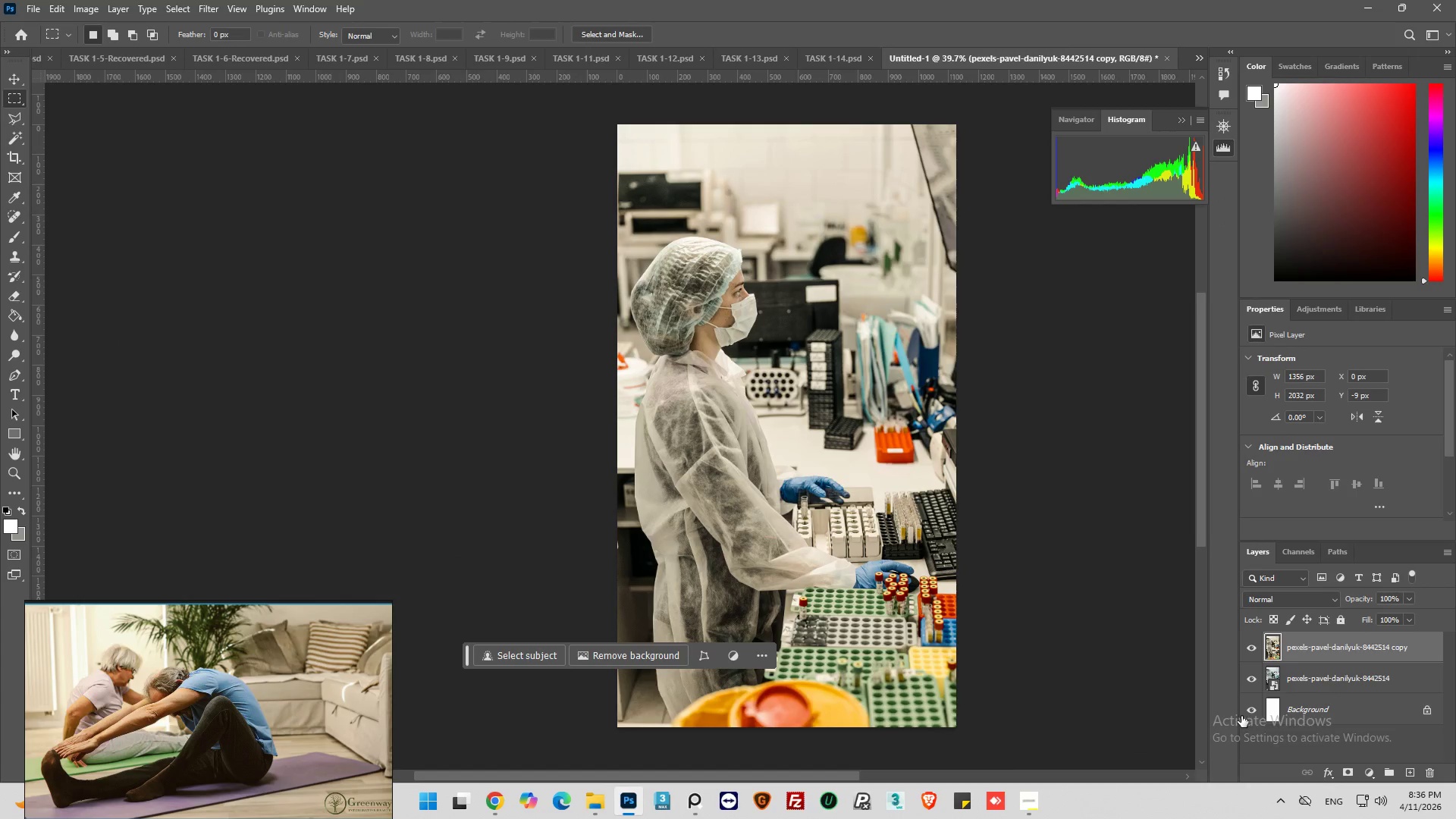 
key(Alt+AltLeft)
 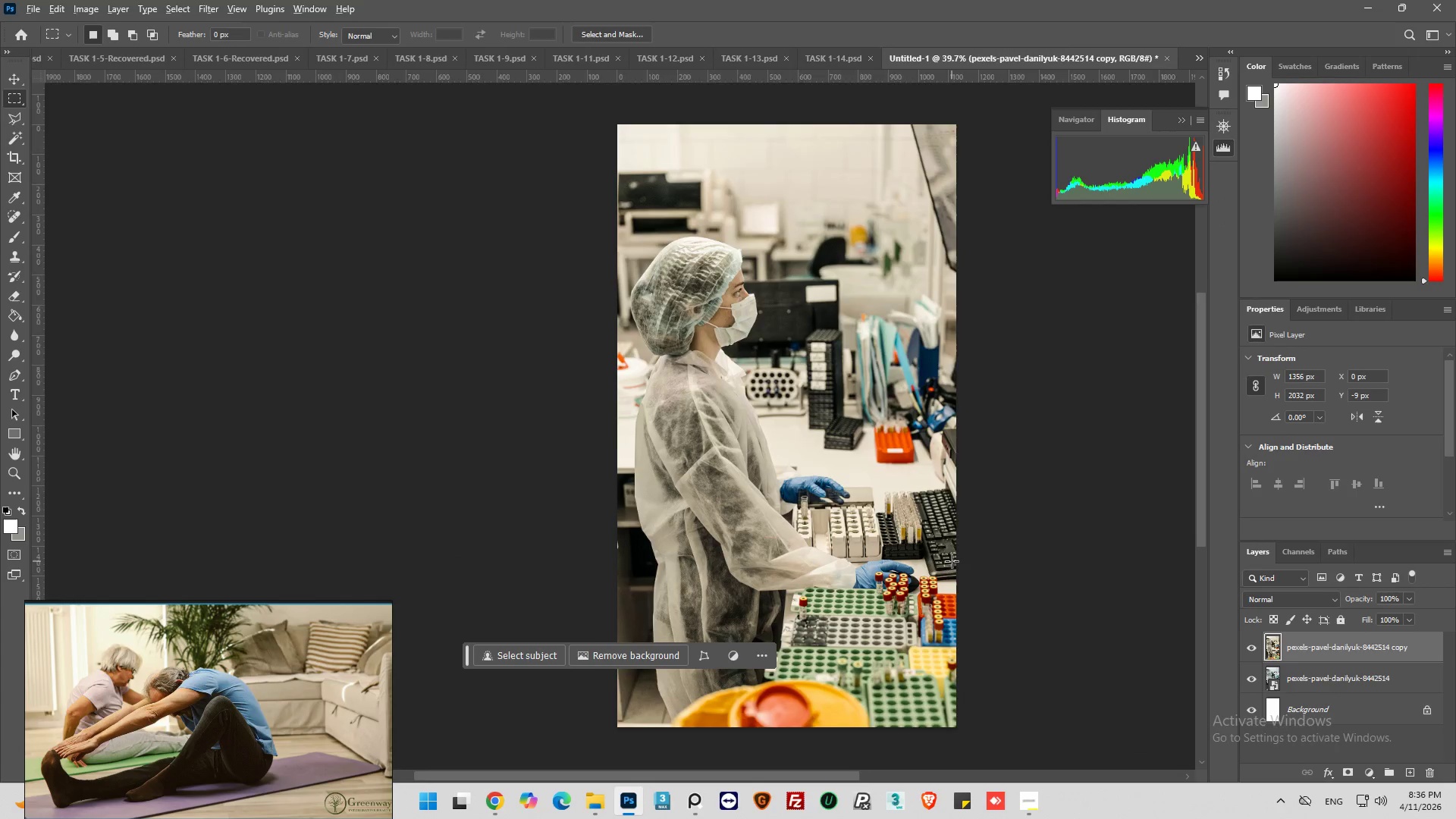 
scroll: coordinate [952, 561], scroll_direction: up, amount: 1.0
 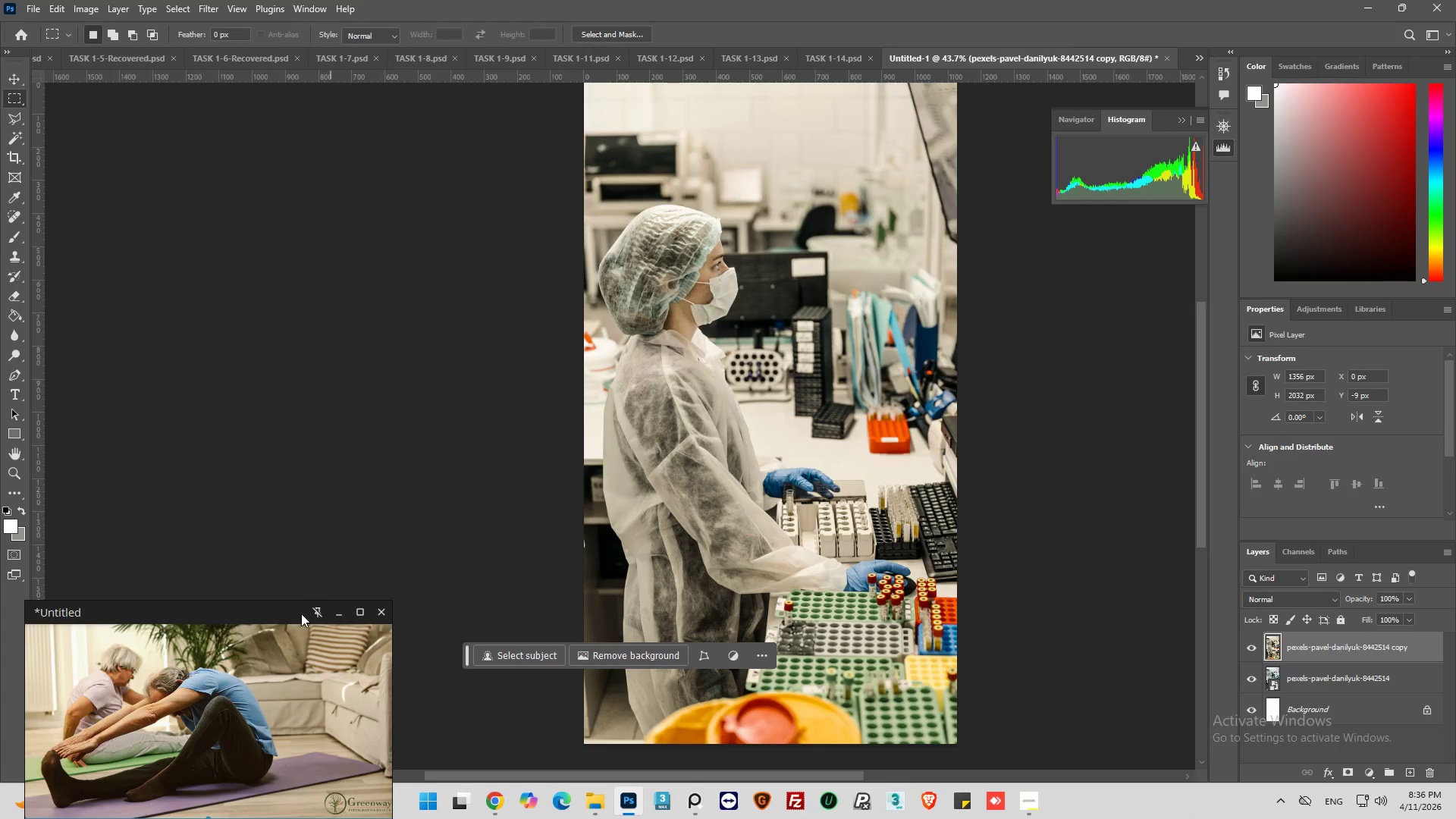 
left_click_drag(start_coordinate=[281, 610], to_coordinate=[312, 385])
 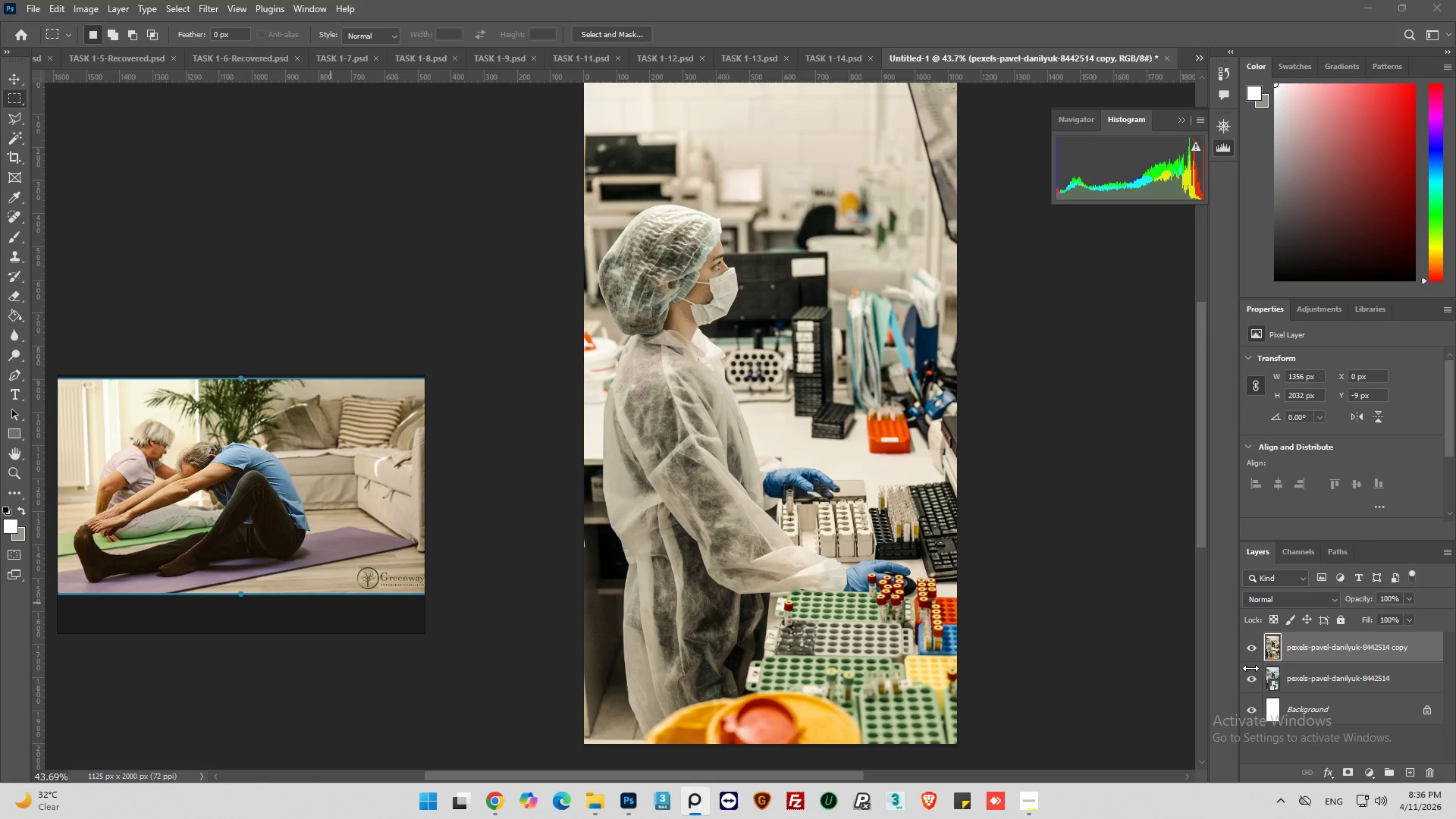 
wait(13.92)
 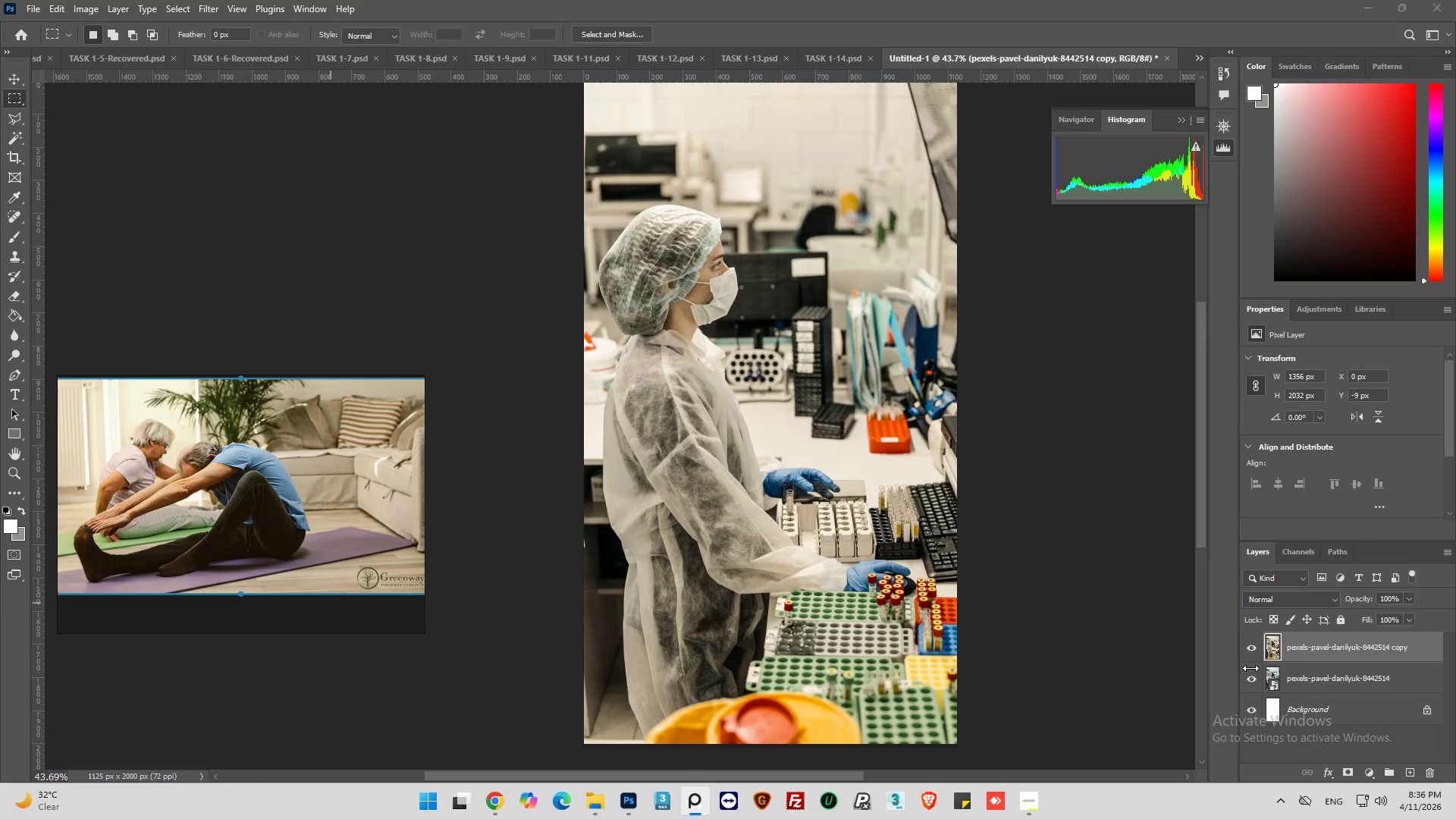 
key(Control+S)
 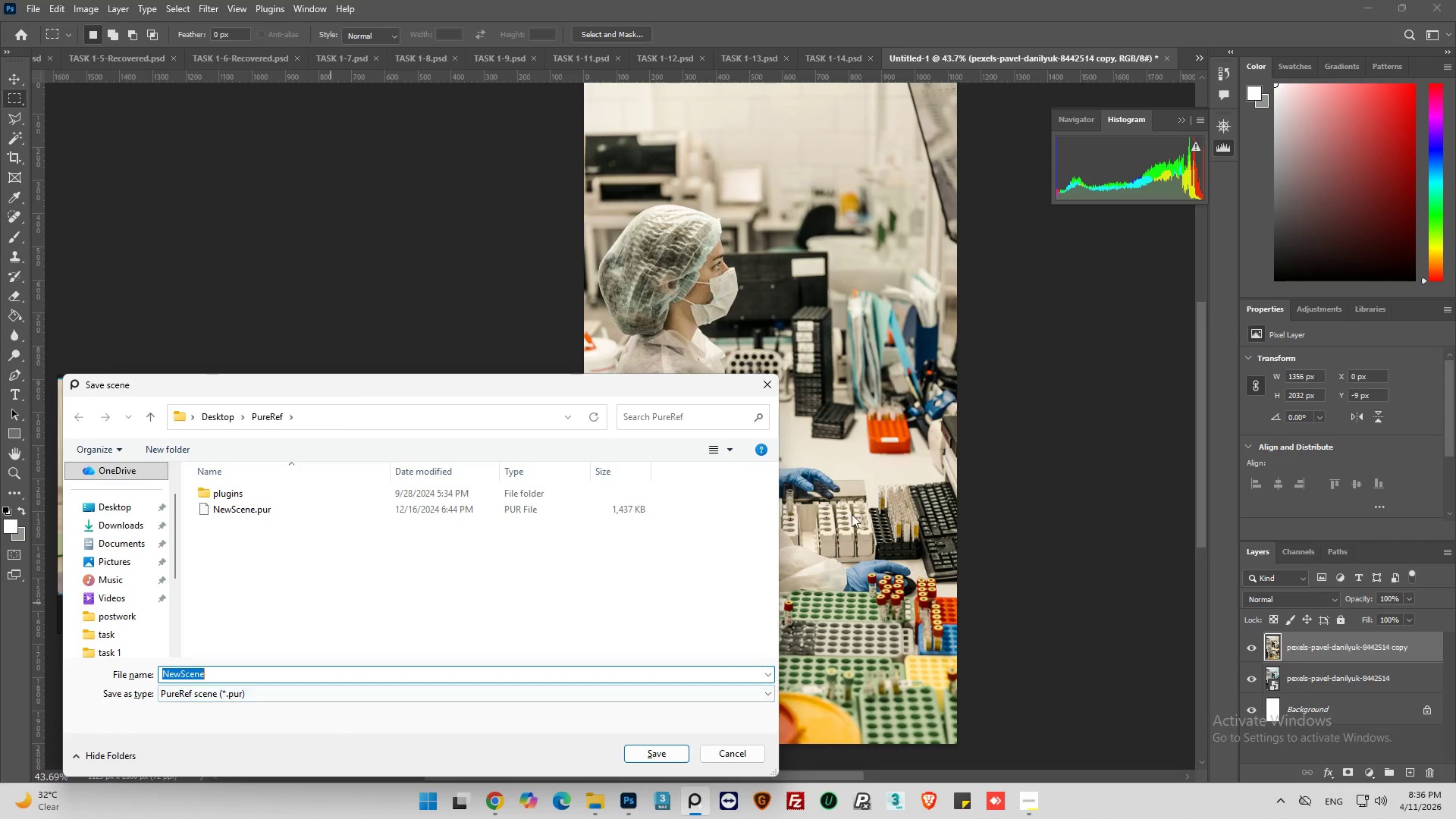 
left_click([777, 388])
 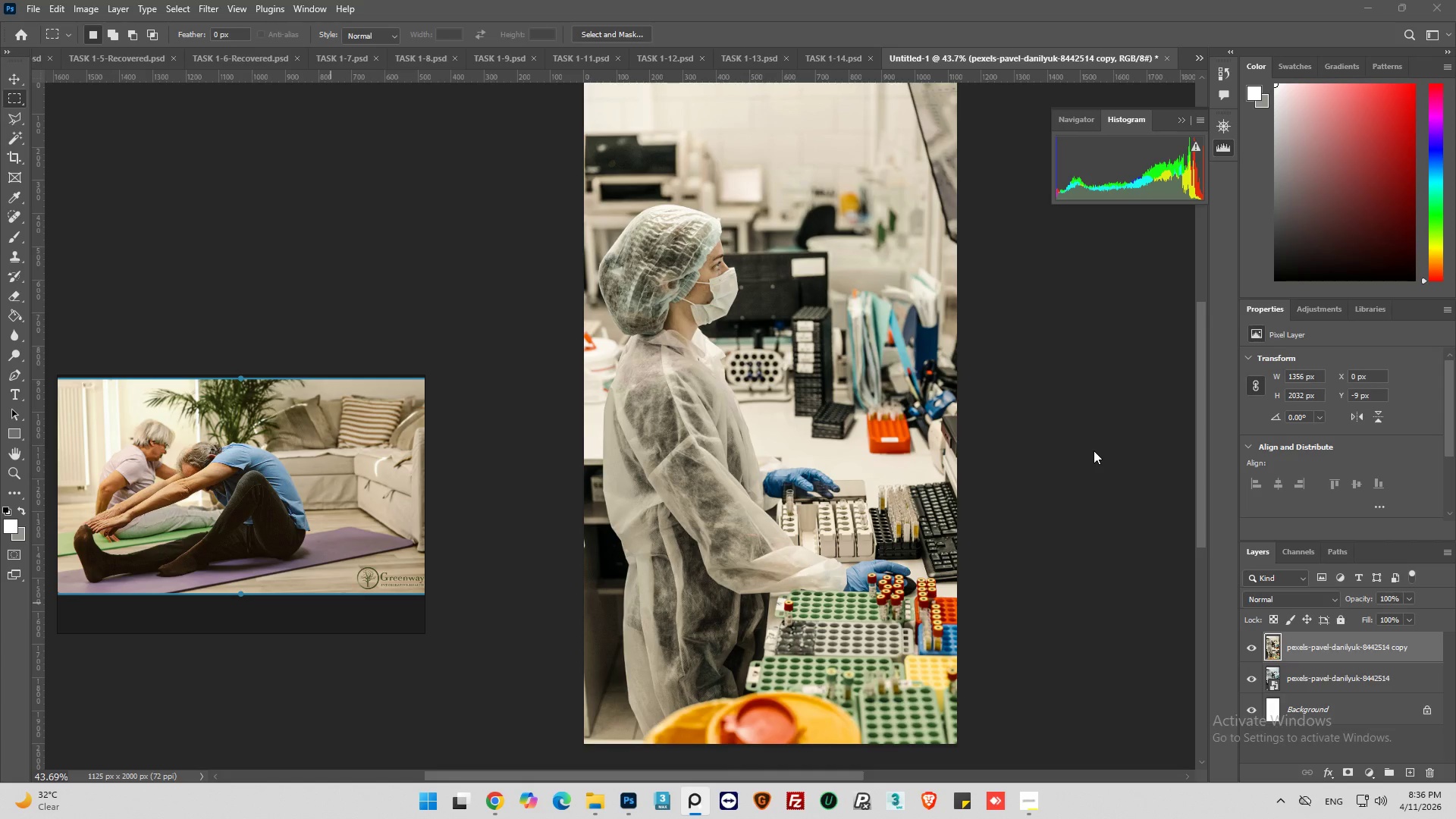 
left_click([1094, 450])
 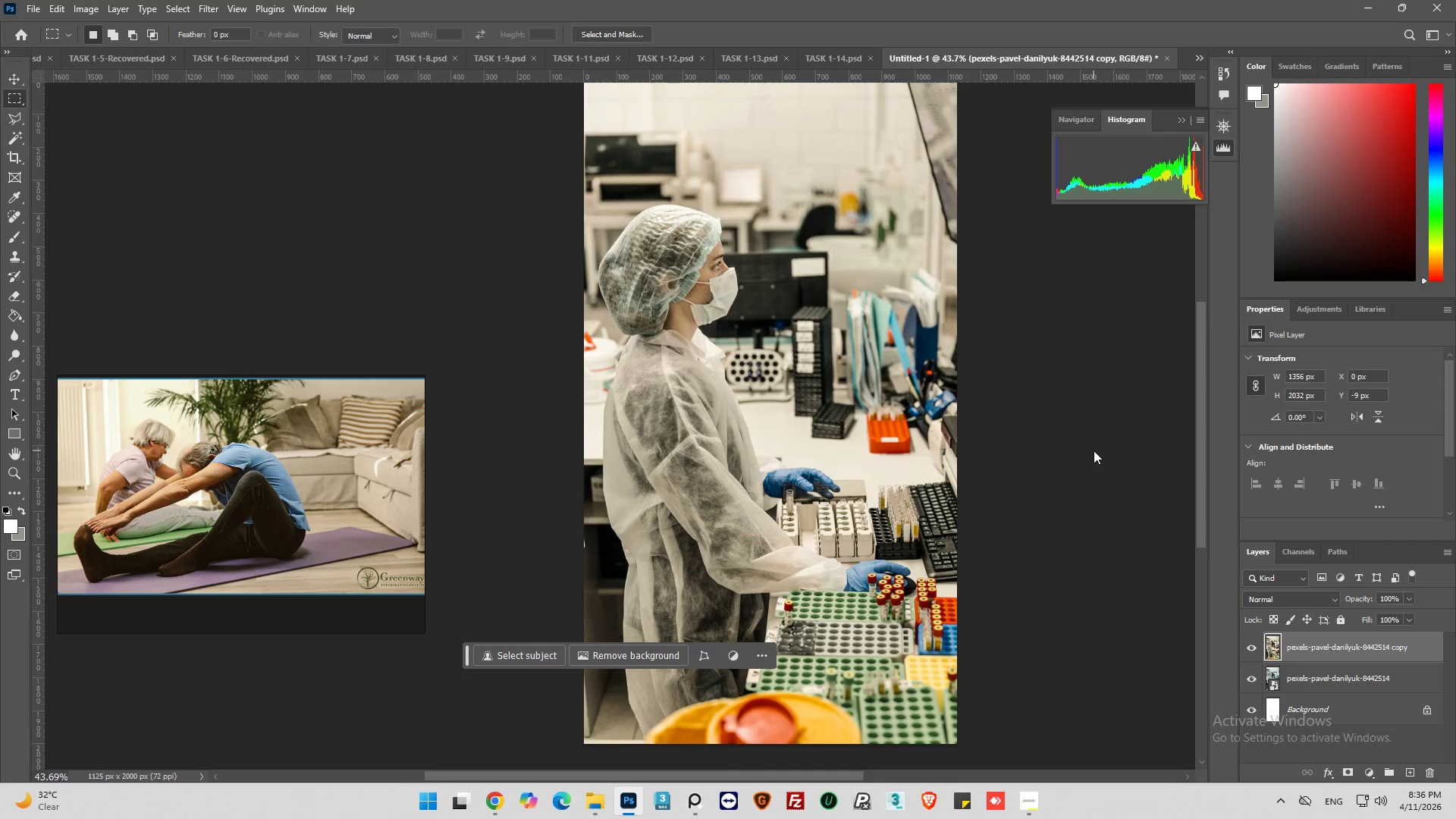 
key(Control+S)
 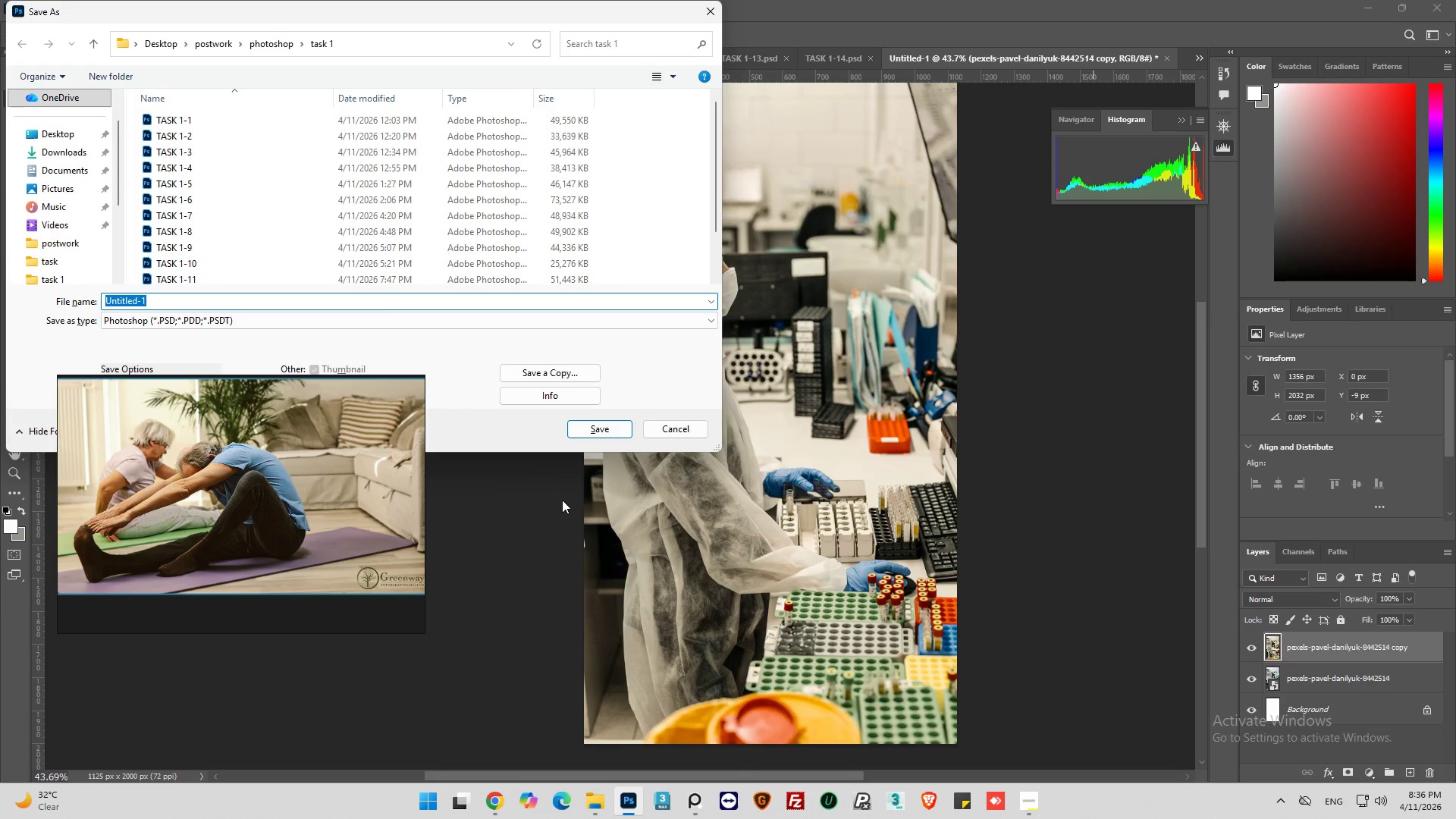 
scroll: coordinate [439, 195], scroll_direction: down, amount: 5.0
 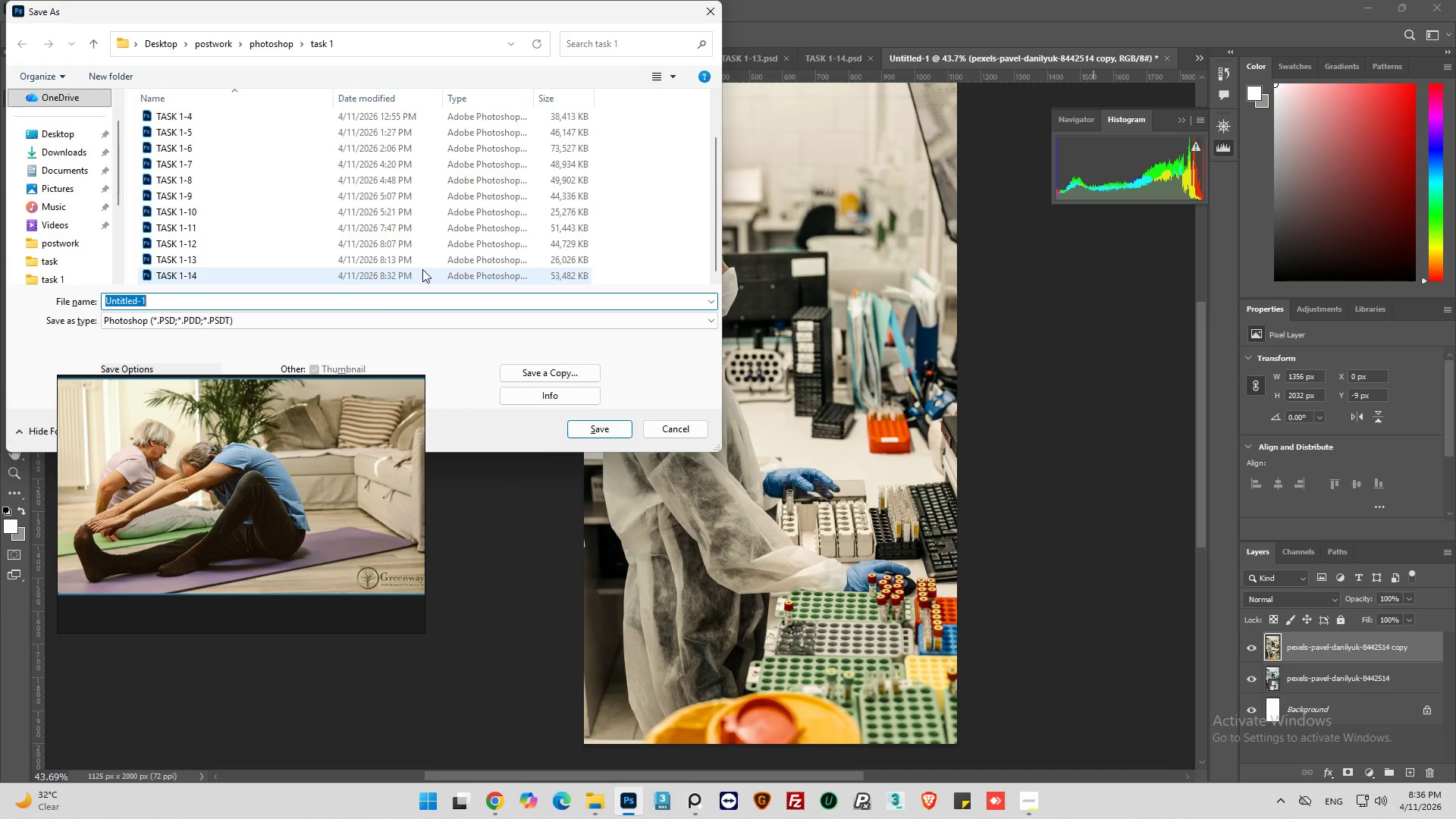 
left_click([422, 269])
 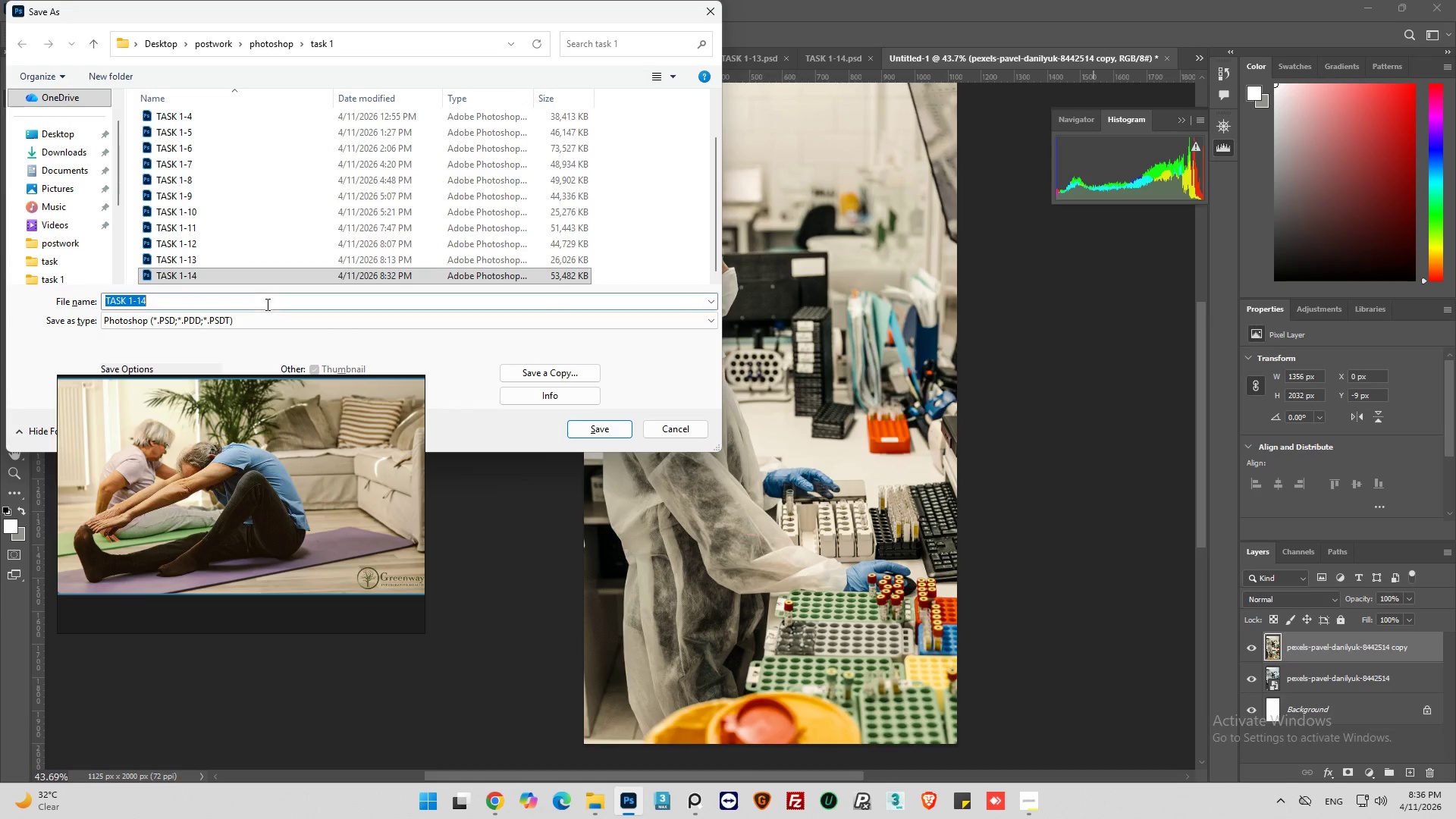 
double_click([267, 304])
 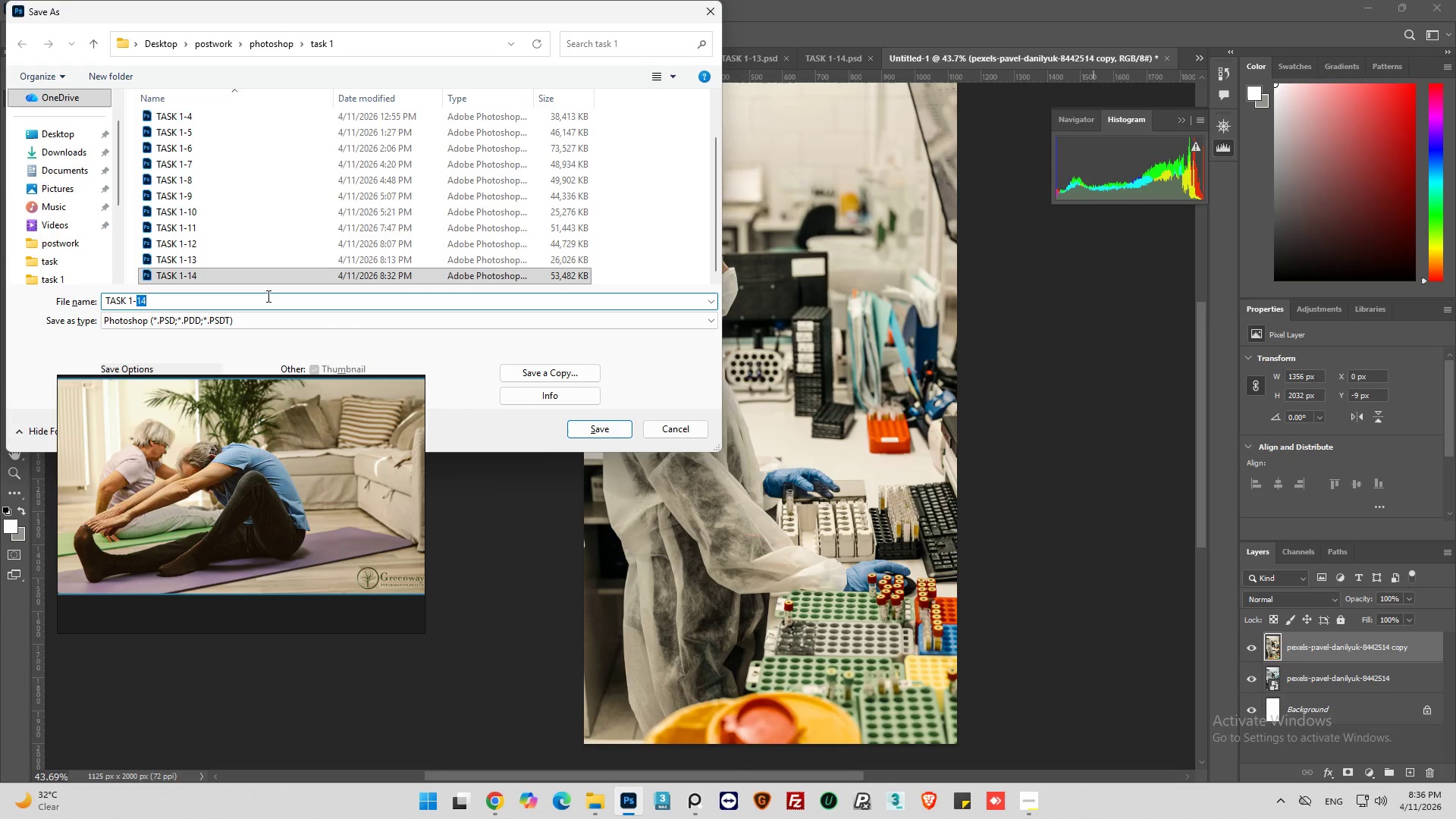 
left_click([267, 296])
 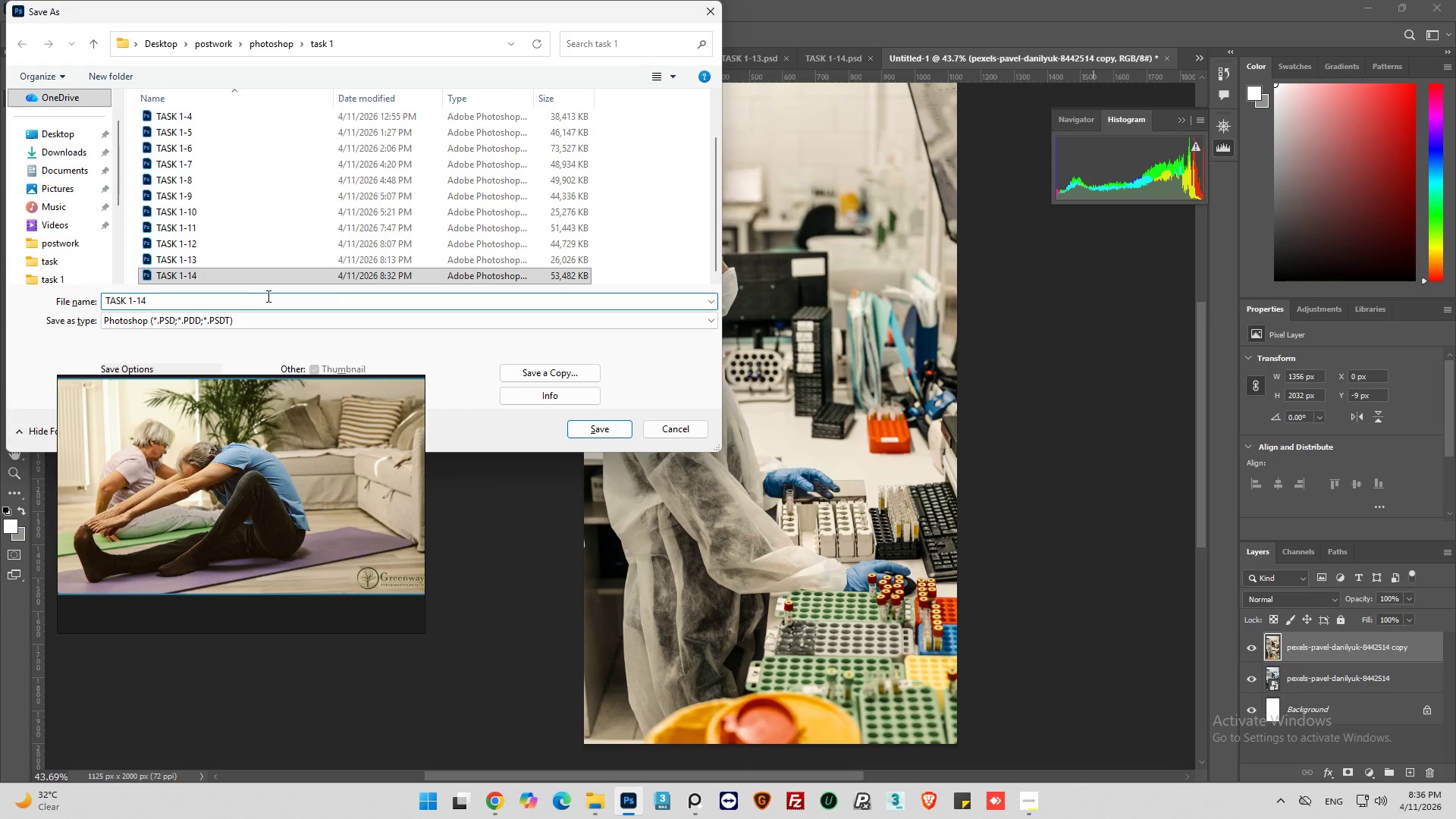 
key(Backspace)
 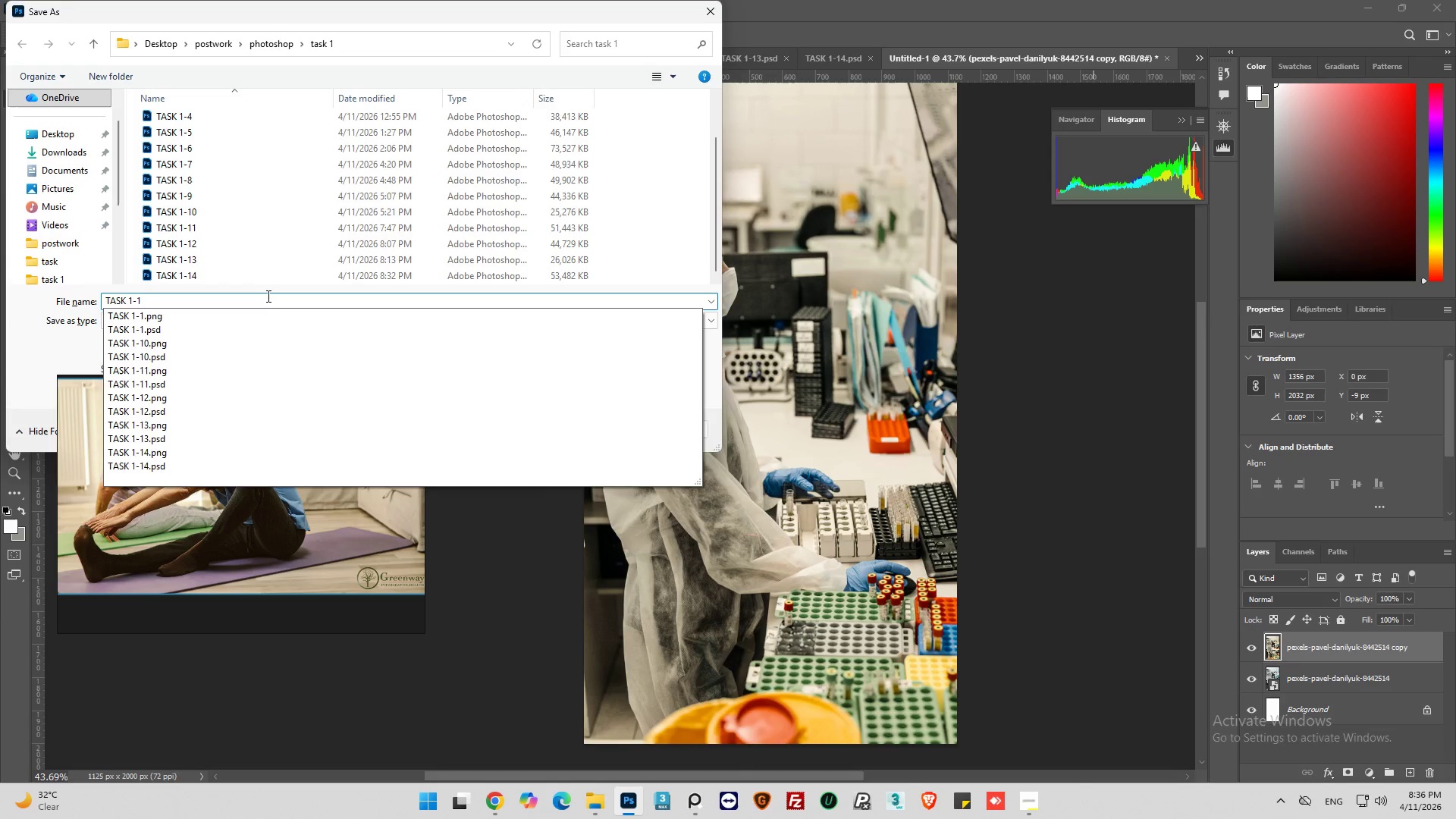 
key(5)
 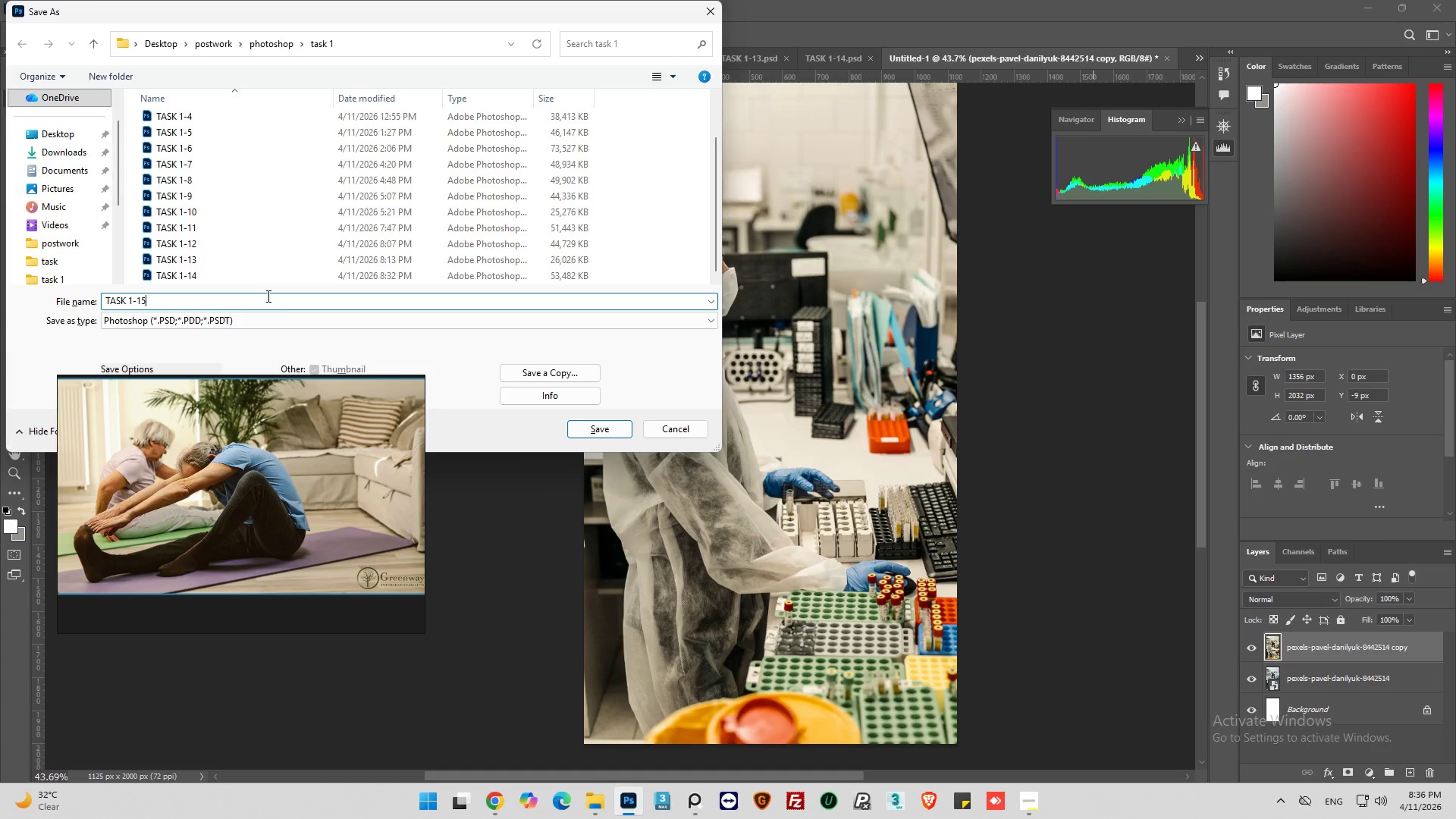 
key(Enter)
 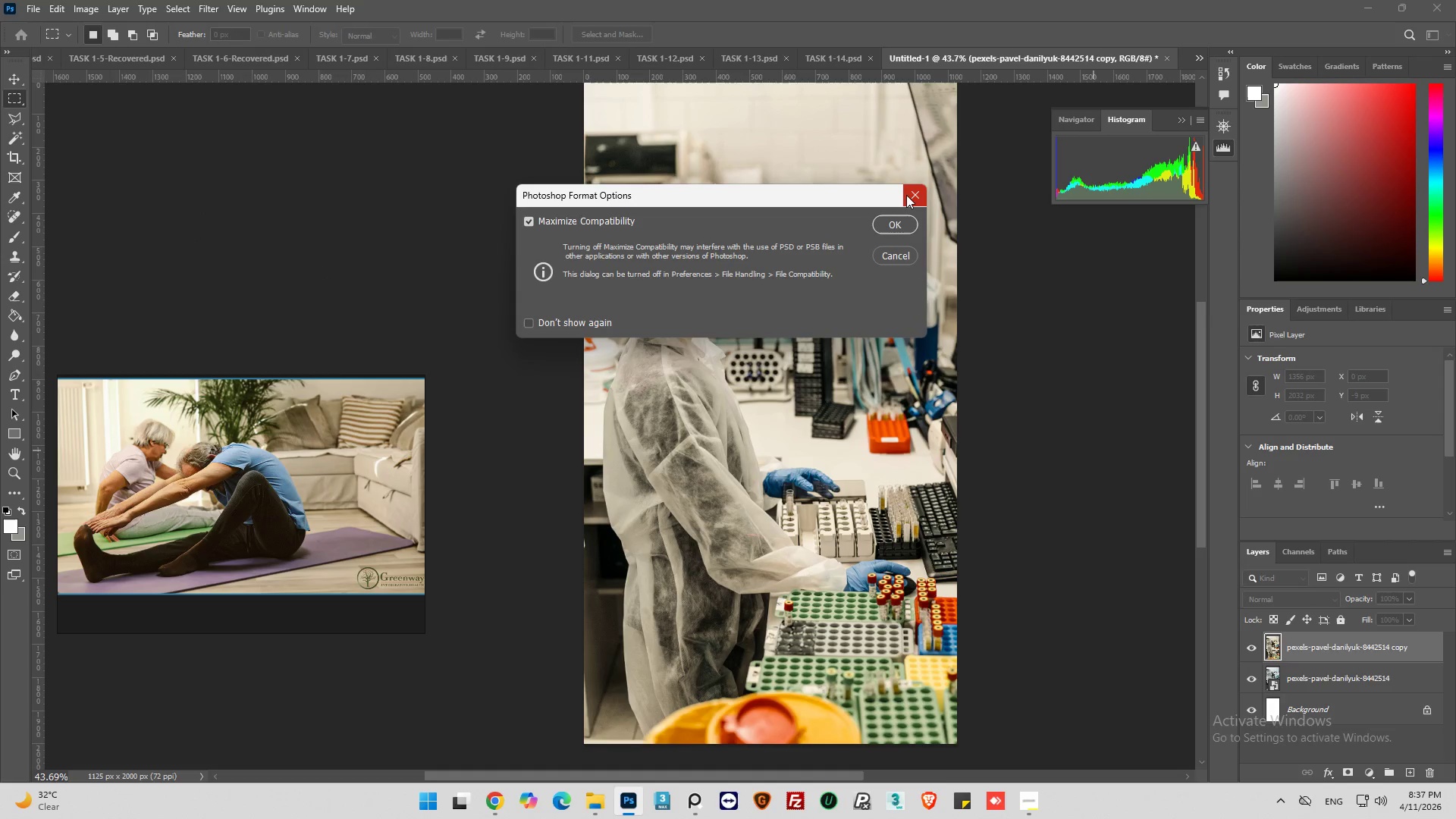 
left_click([908, 224])
 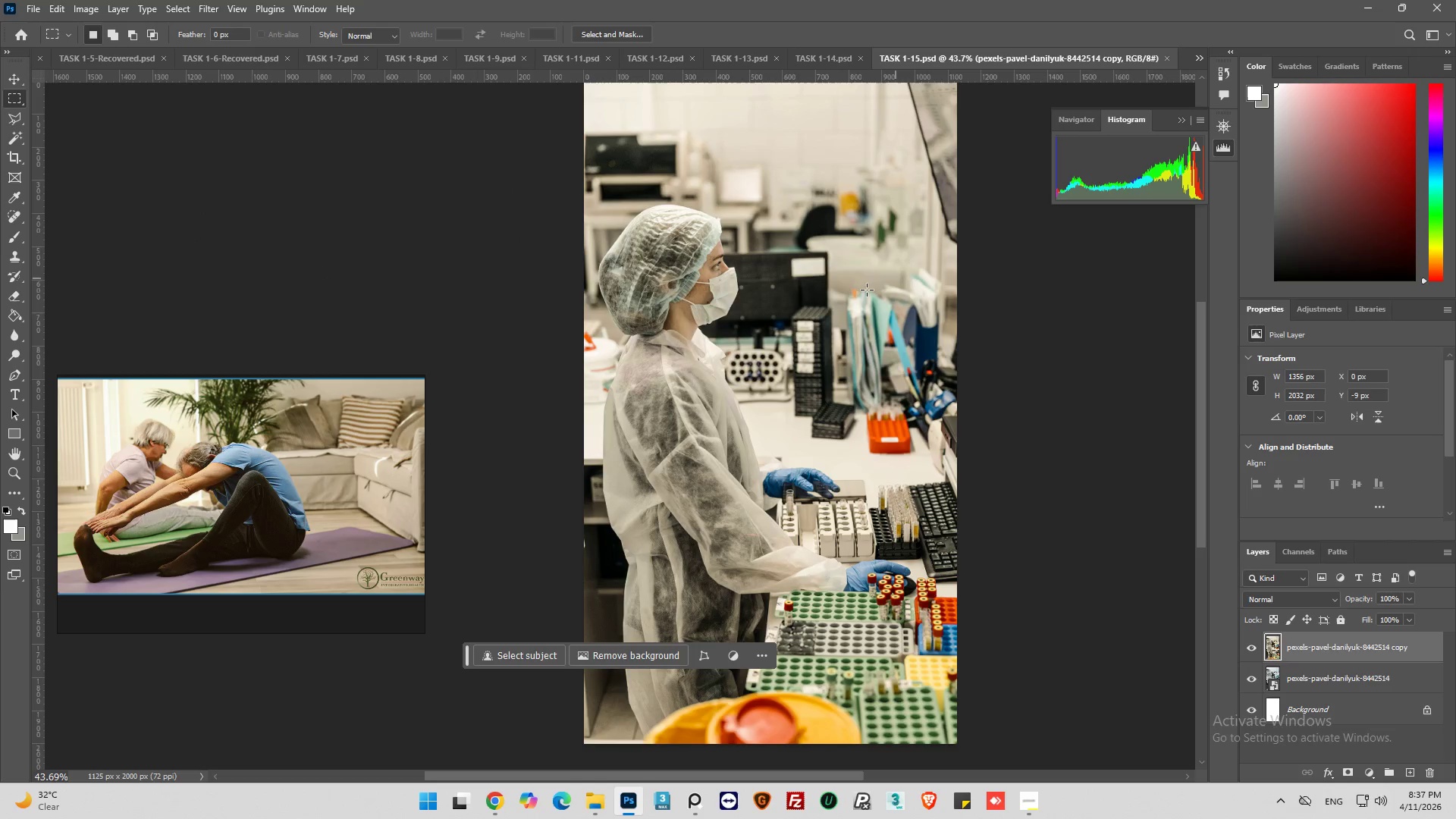 
scroll: coordinate [805, 338], scroll_direction: up, amount: 2.0
 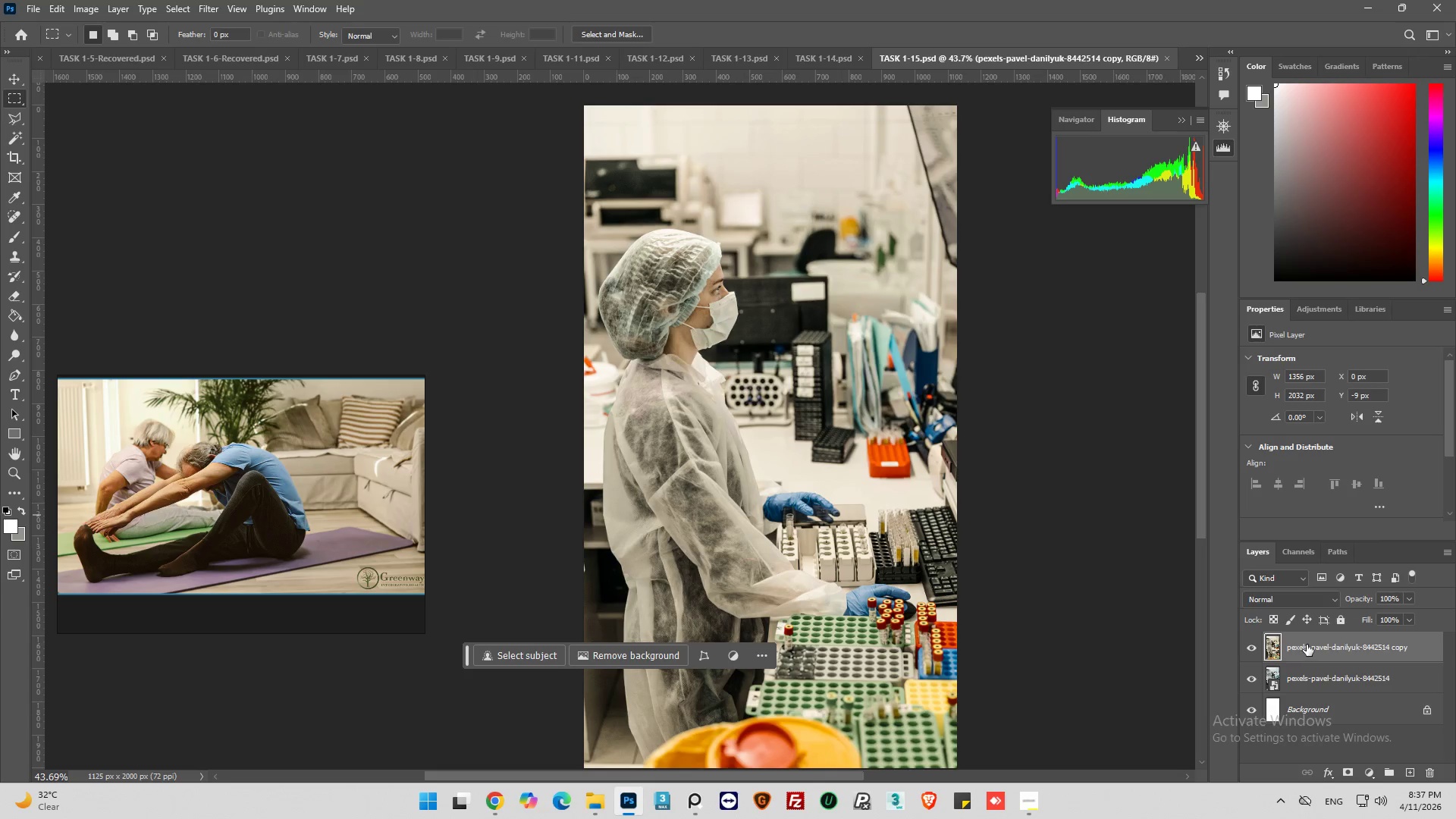 
wait(8.37)
 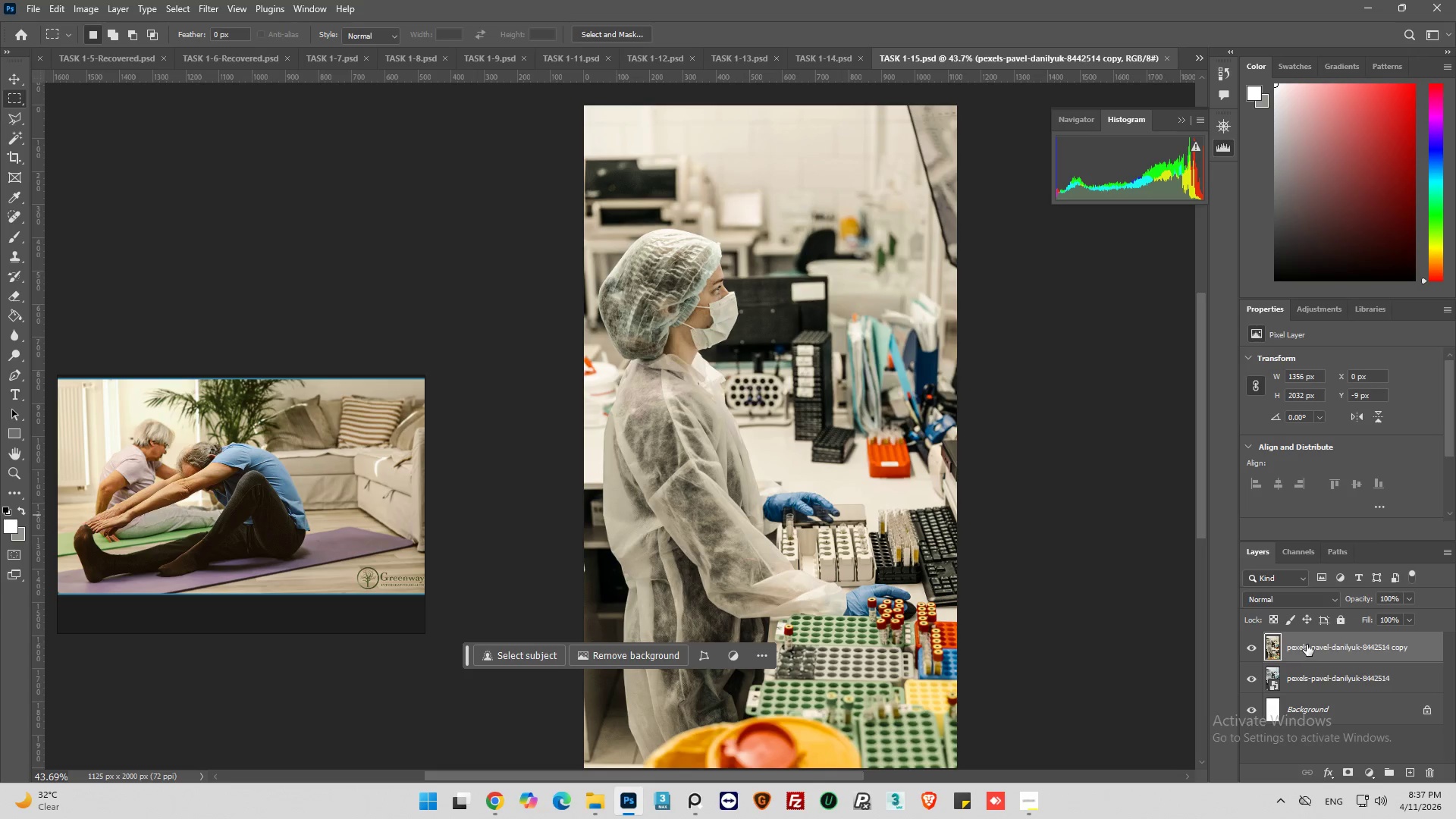 
left_click([1248, 682])
 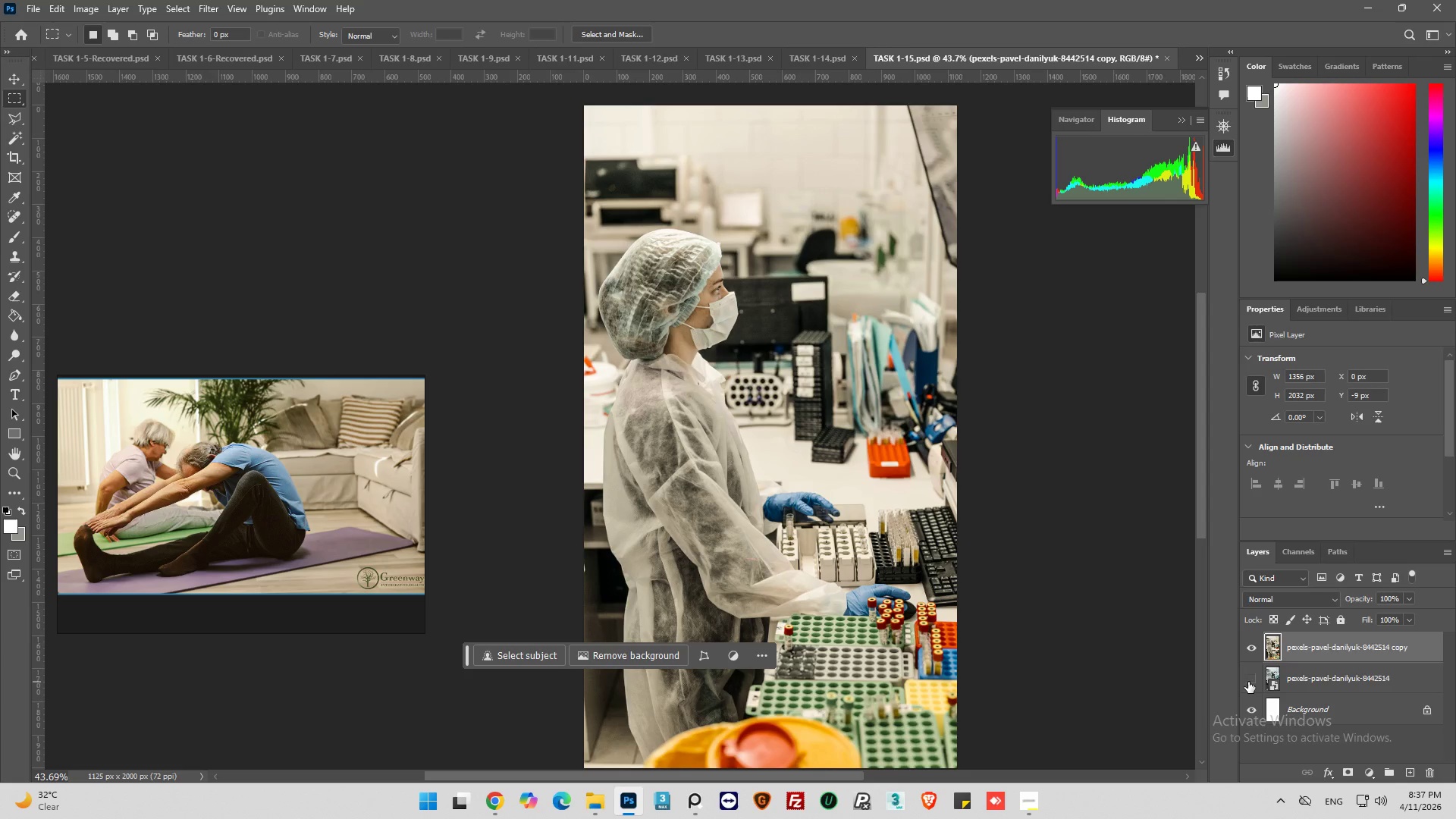 
left_click([1248, 682])
 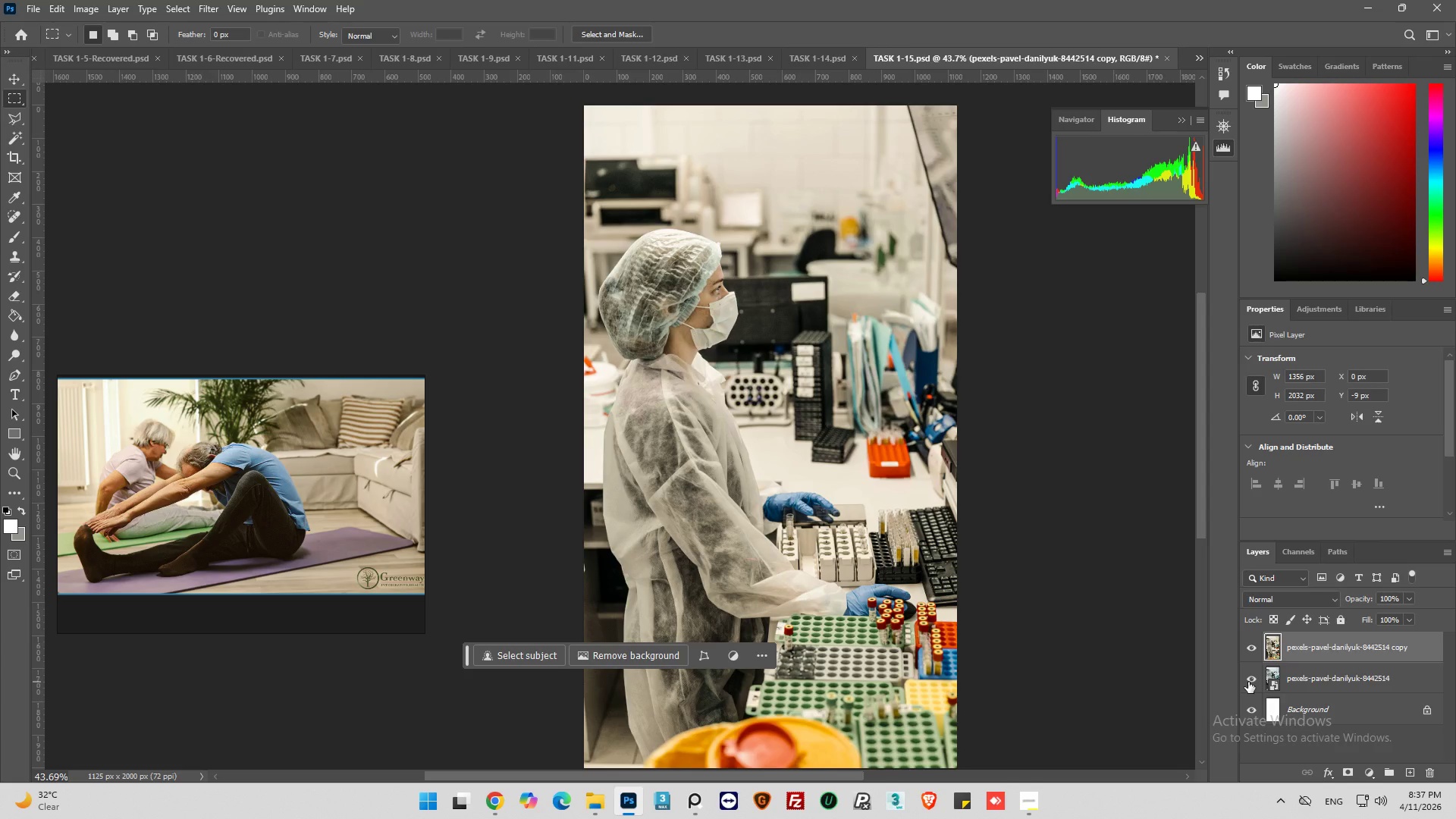 
hold_key(key=AltLeft, duration=1.5)
left_click([1248, 682])
 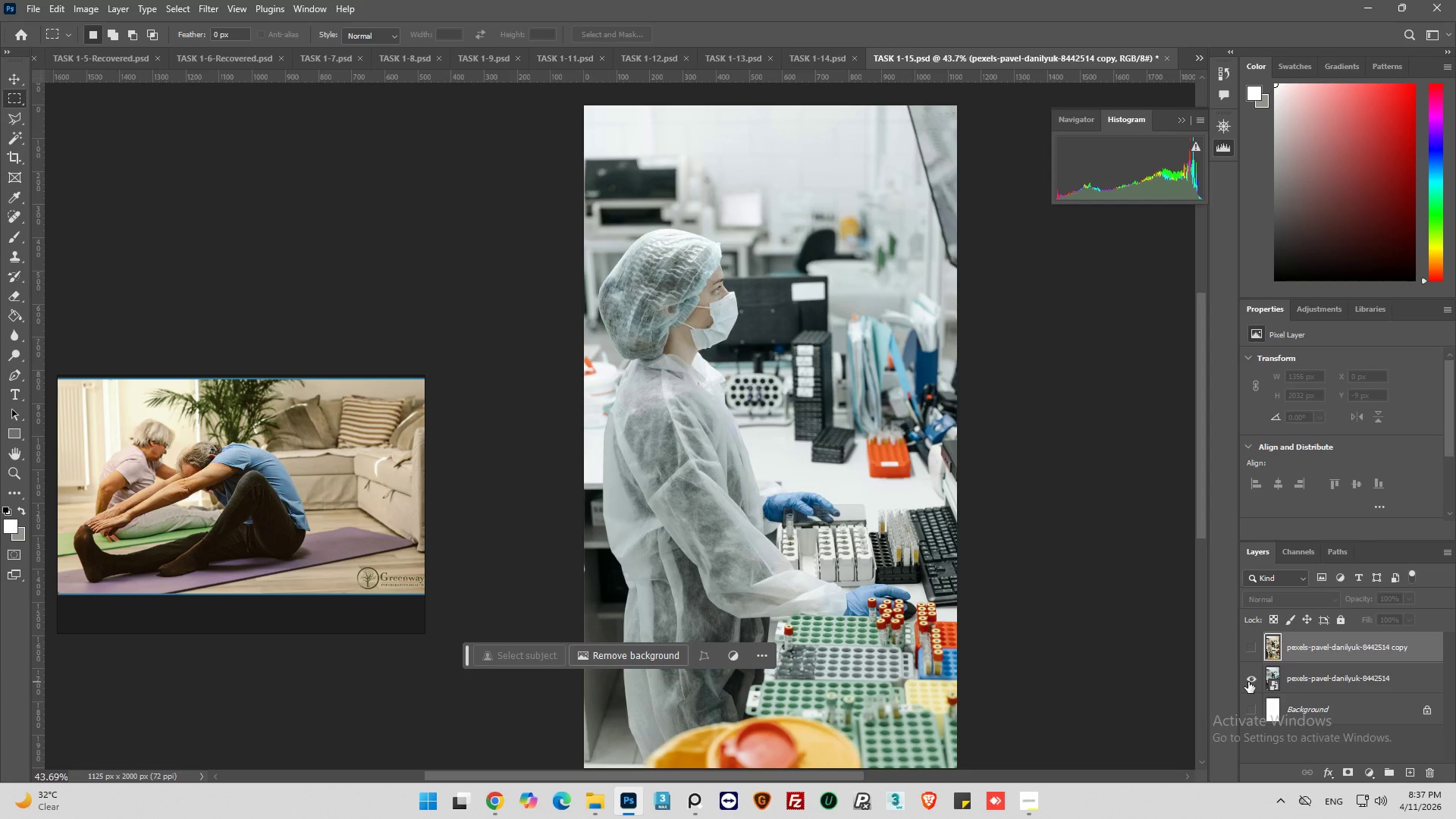 
hold_key(key=AltLeft, duration=0.94)
 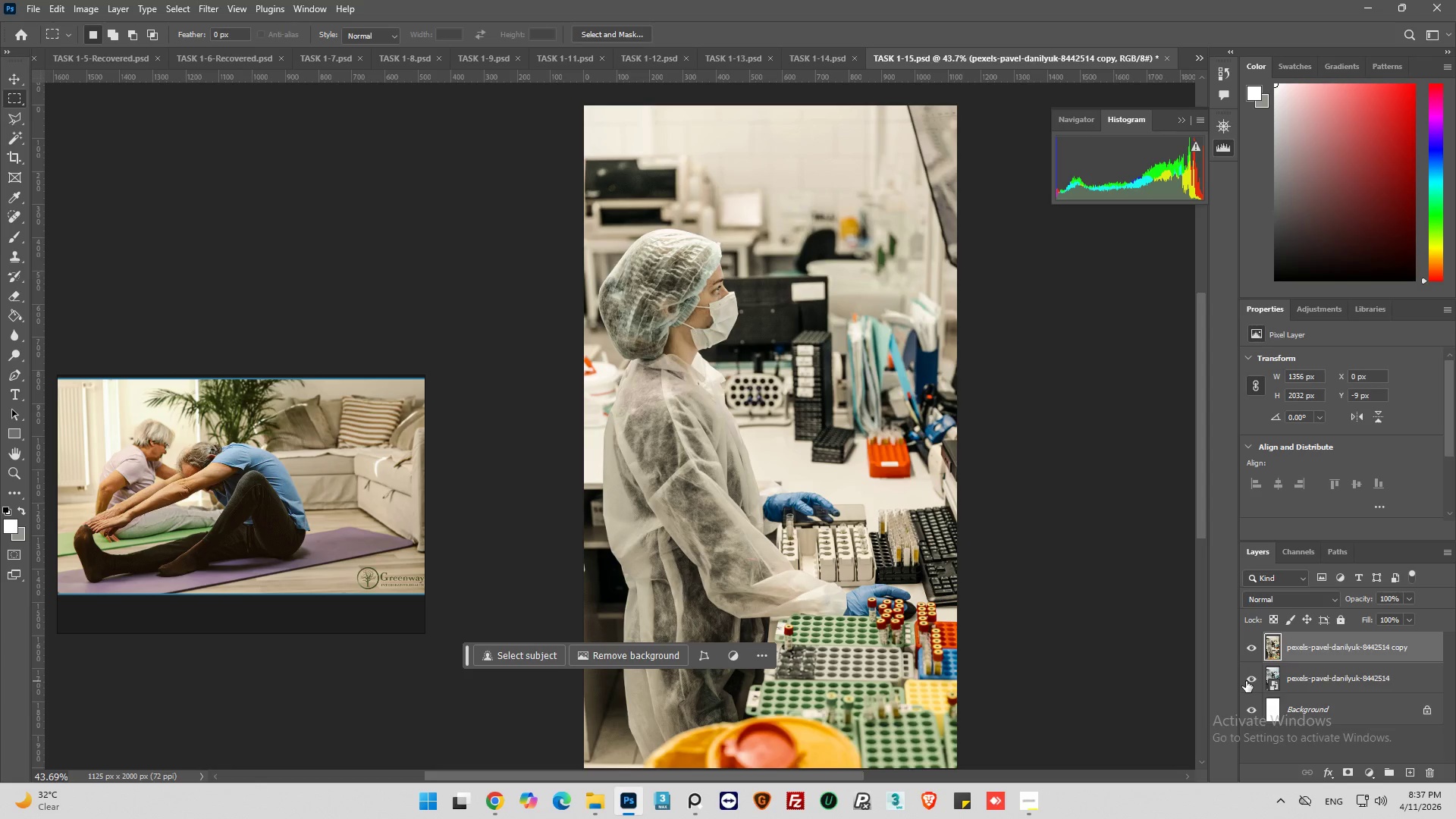 
wait(5.27)
 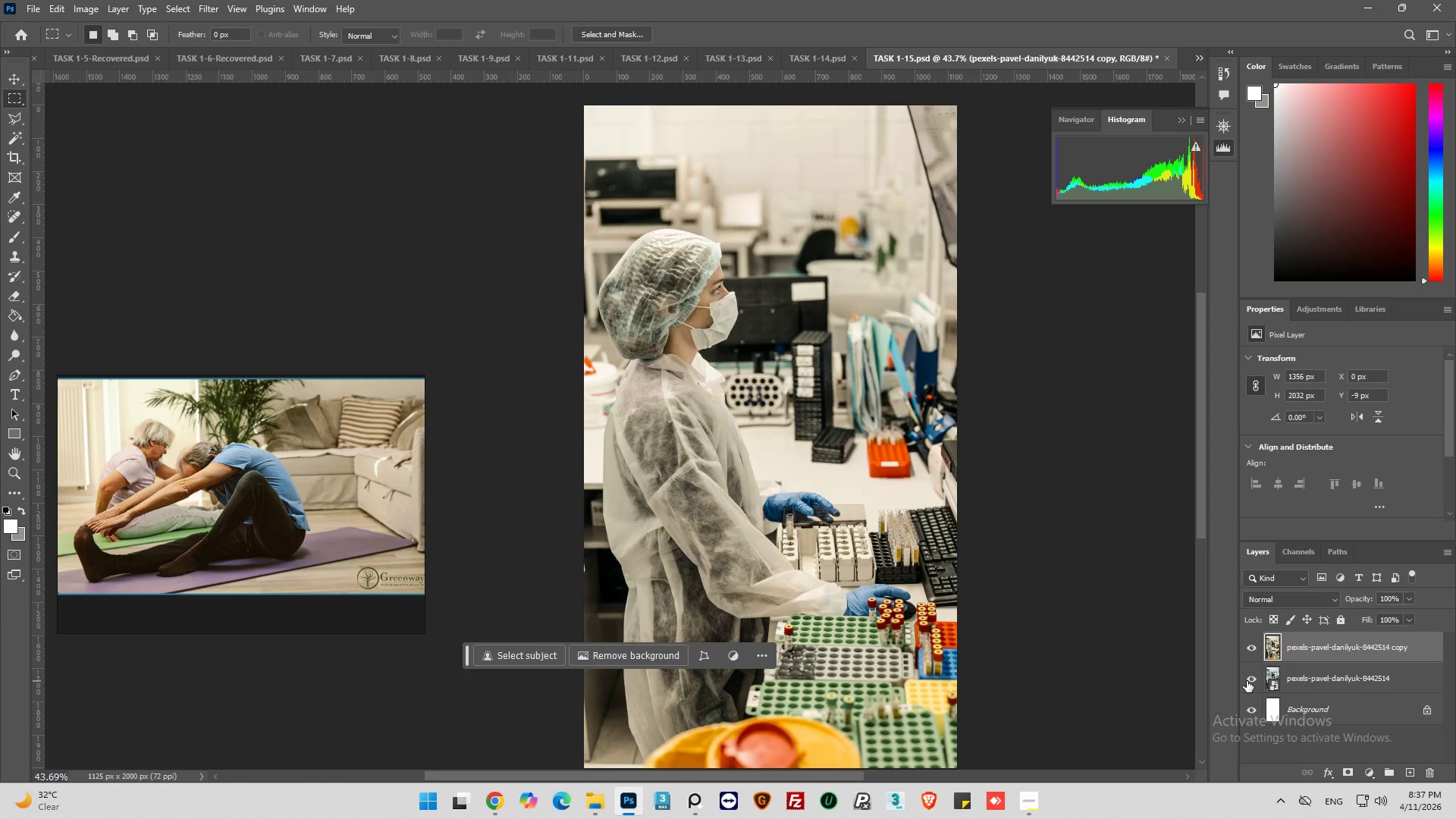 
key(Control+J)
 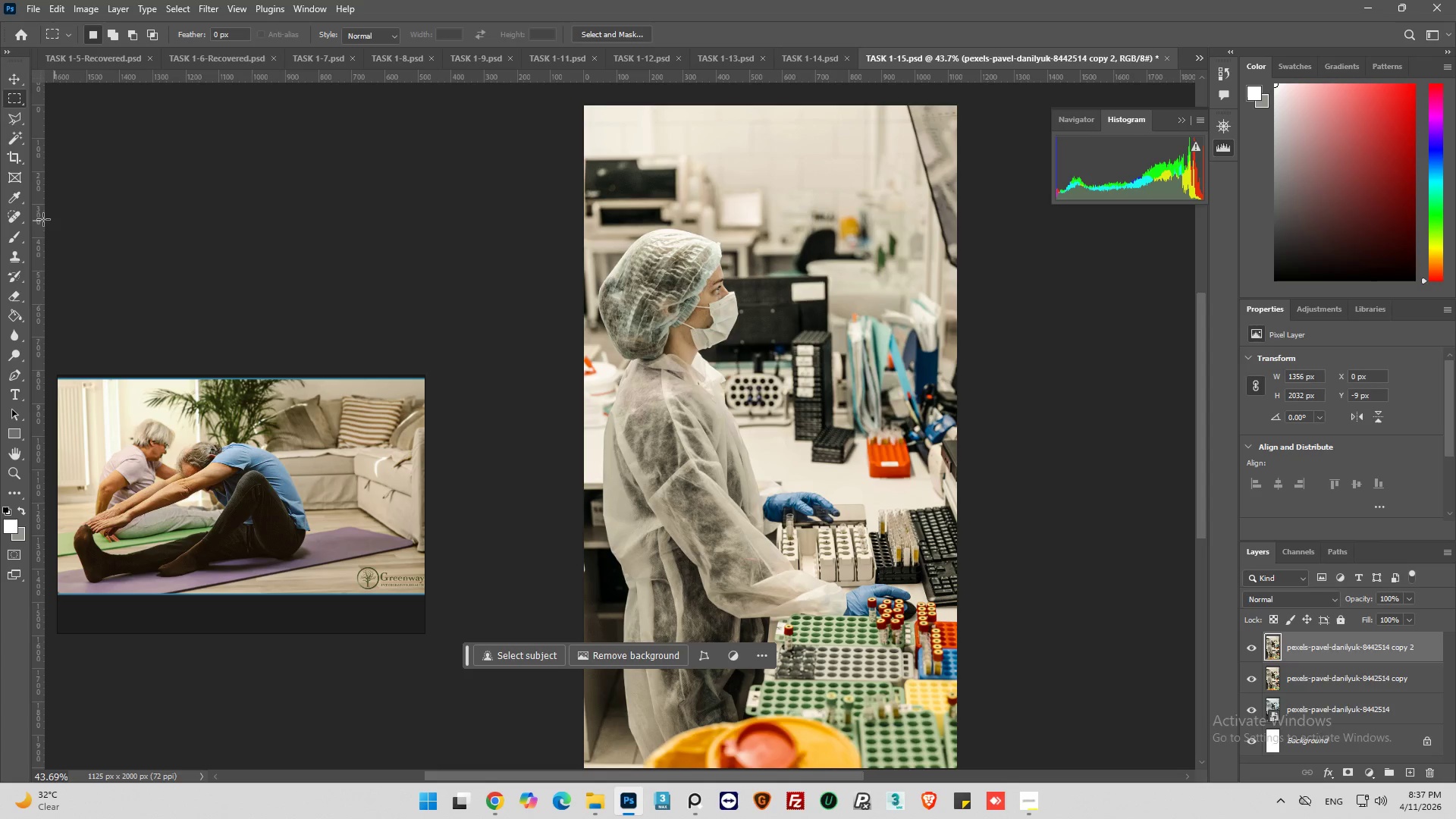 
wait(5.05)
 